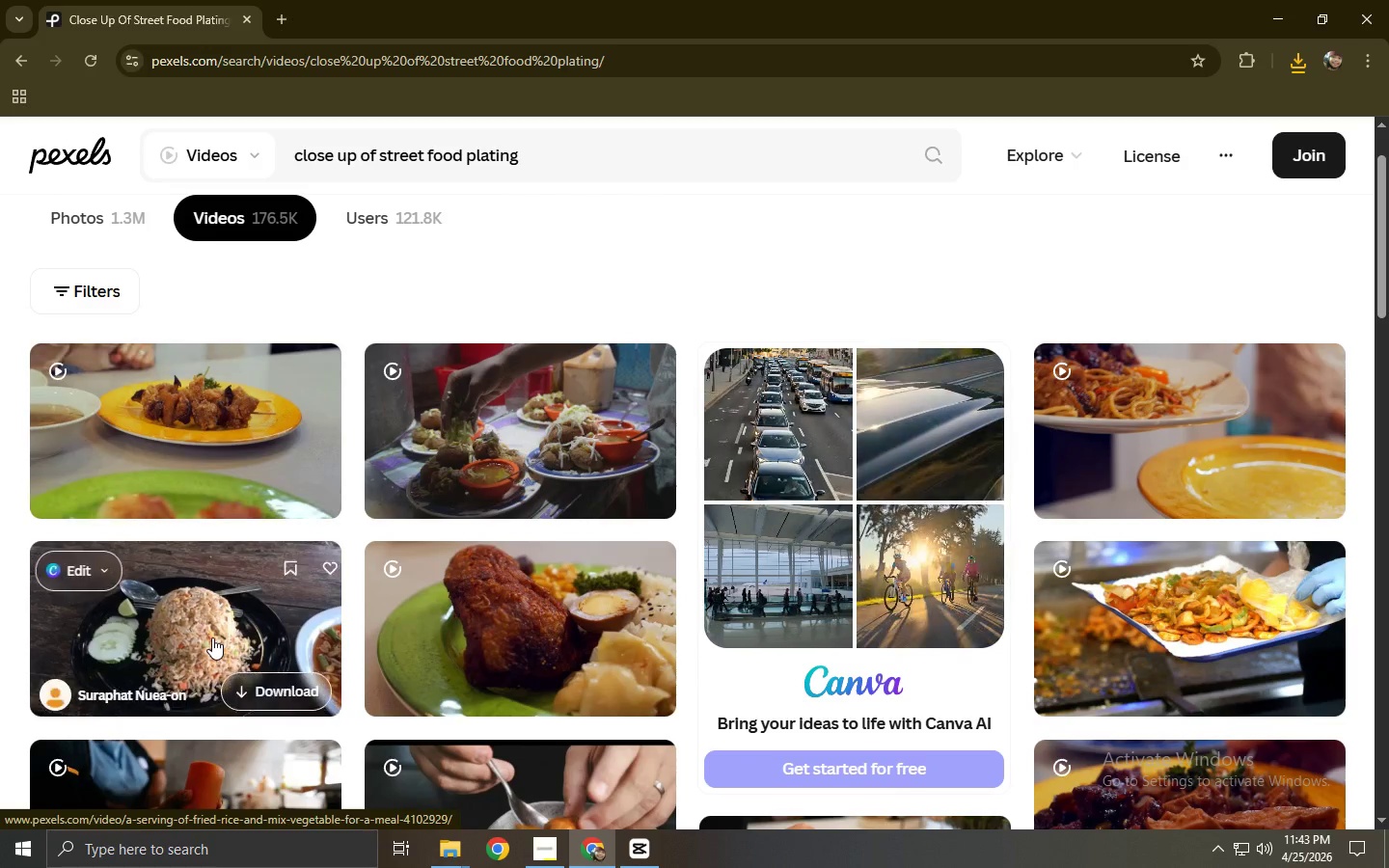 
left_click([201, 625])
 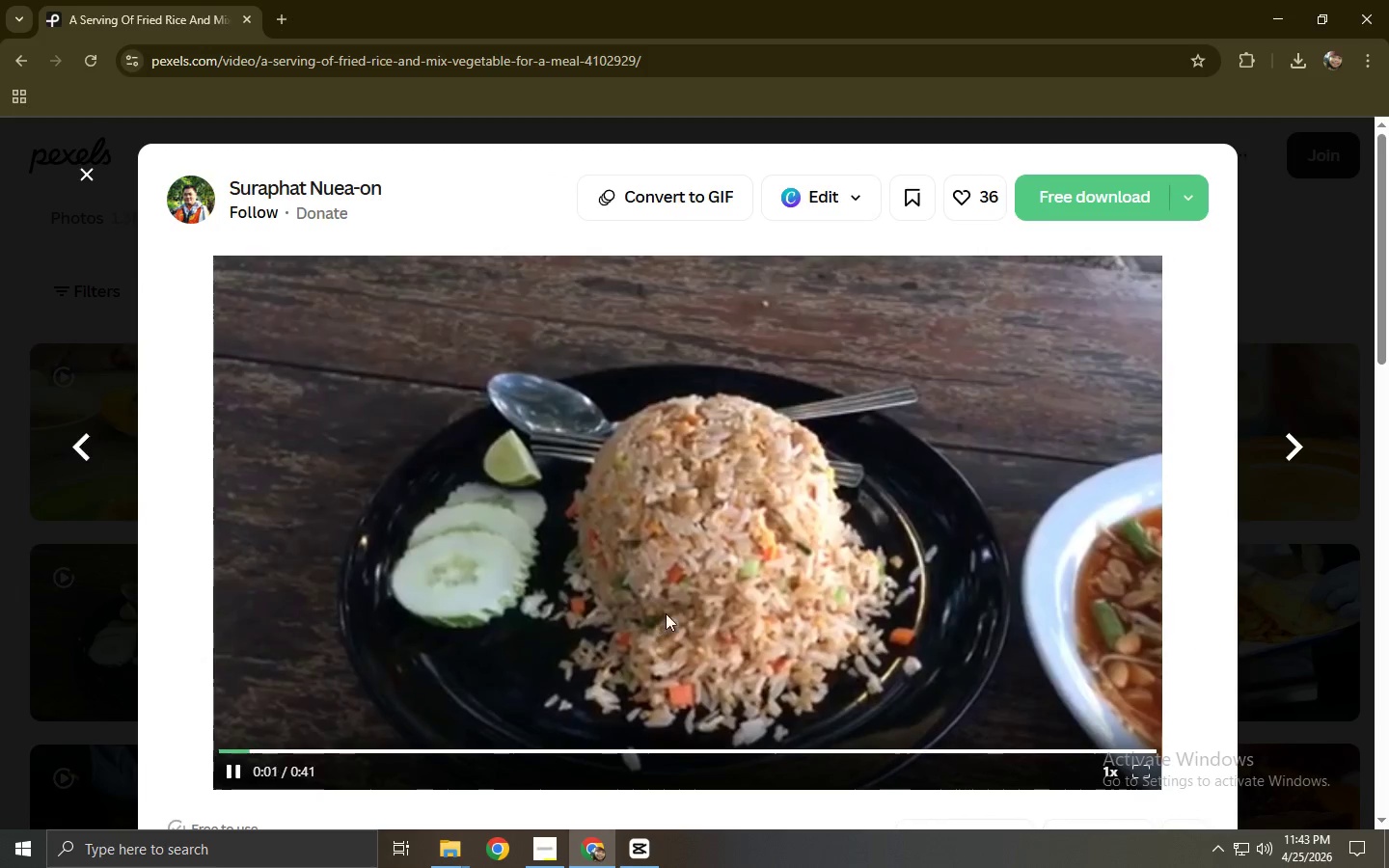 
left_click([1190, 201])
 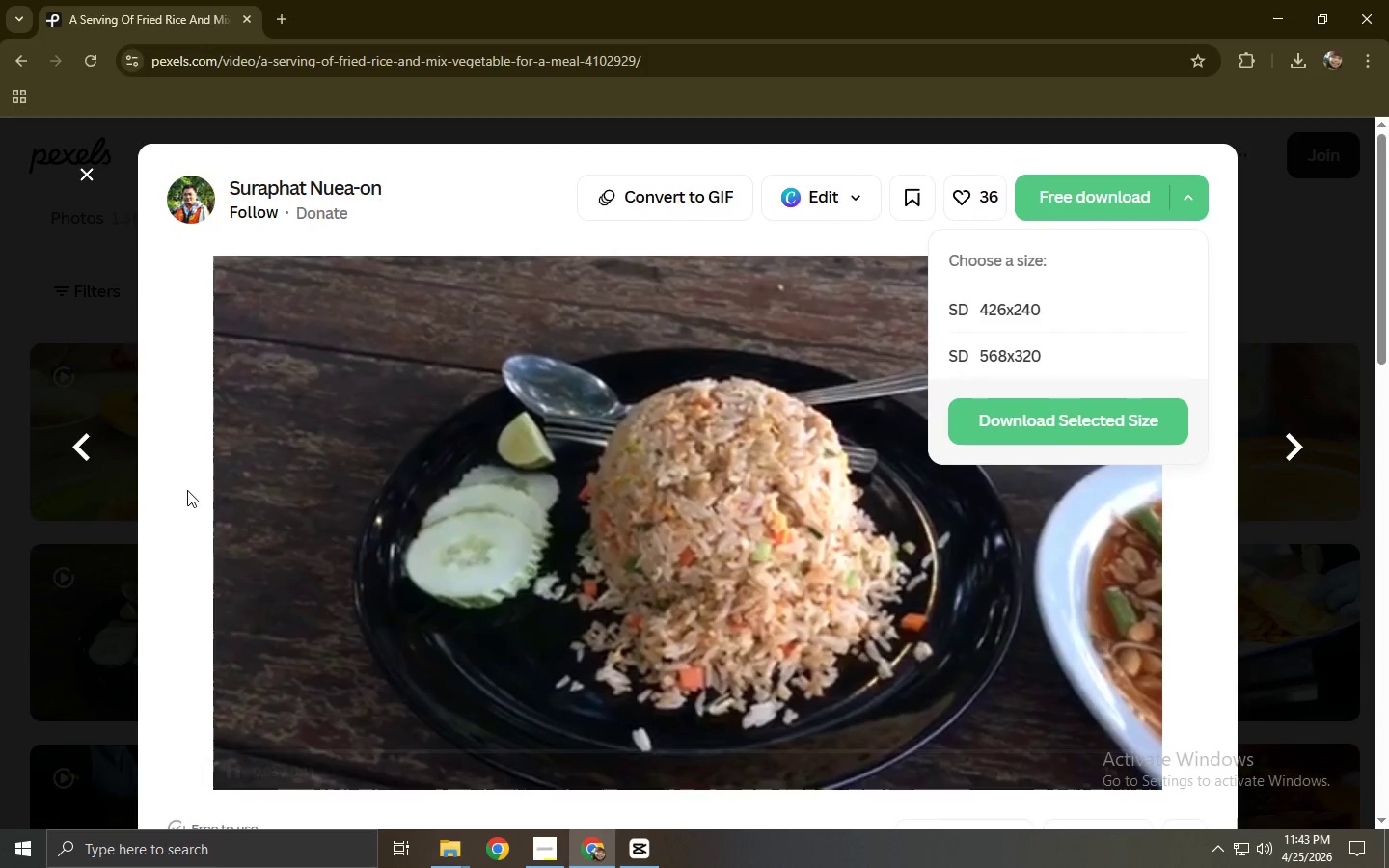 
scroll: coordinate [399, 520], scroll_direction: down, amount: 5.0
 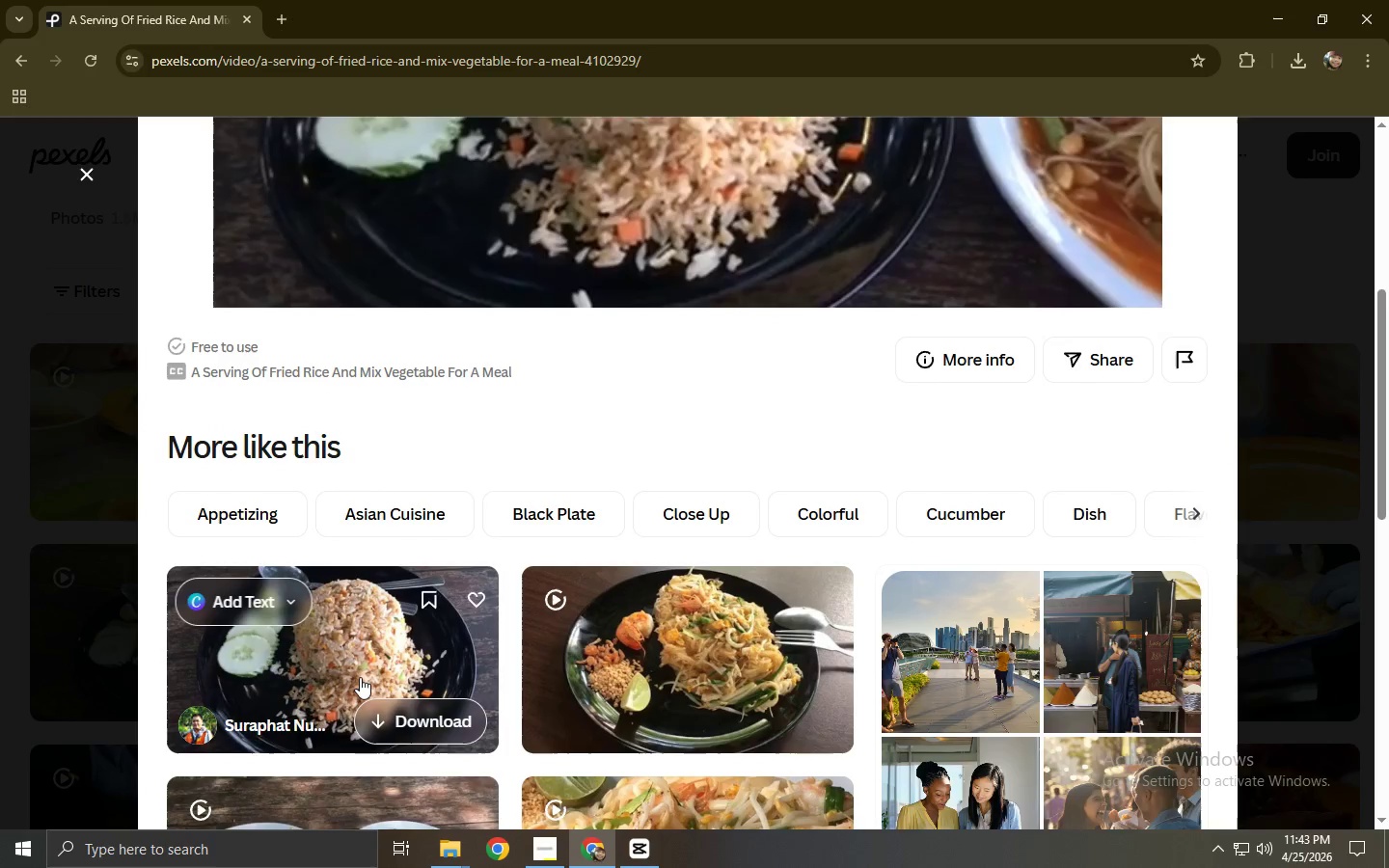 
left_click([356, 672])
 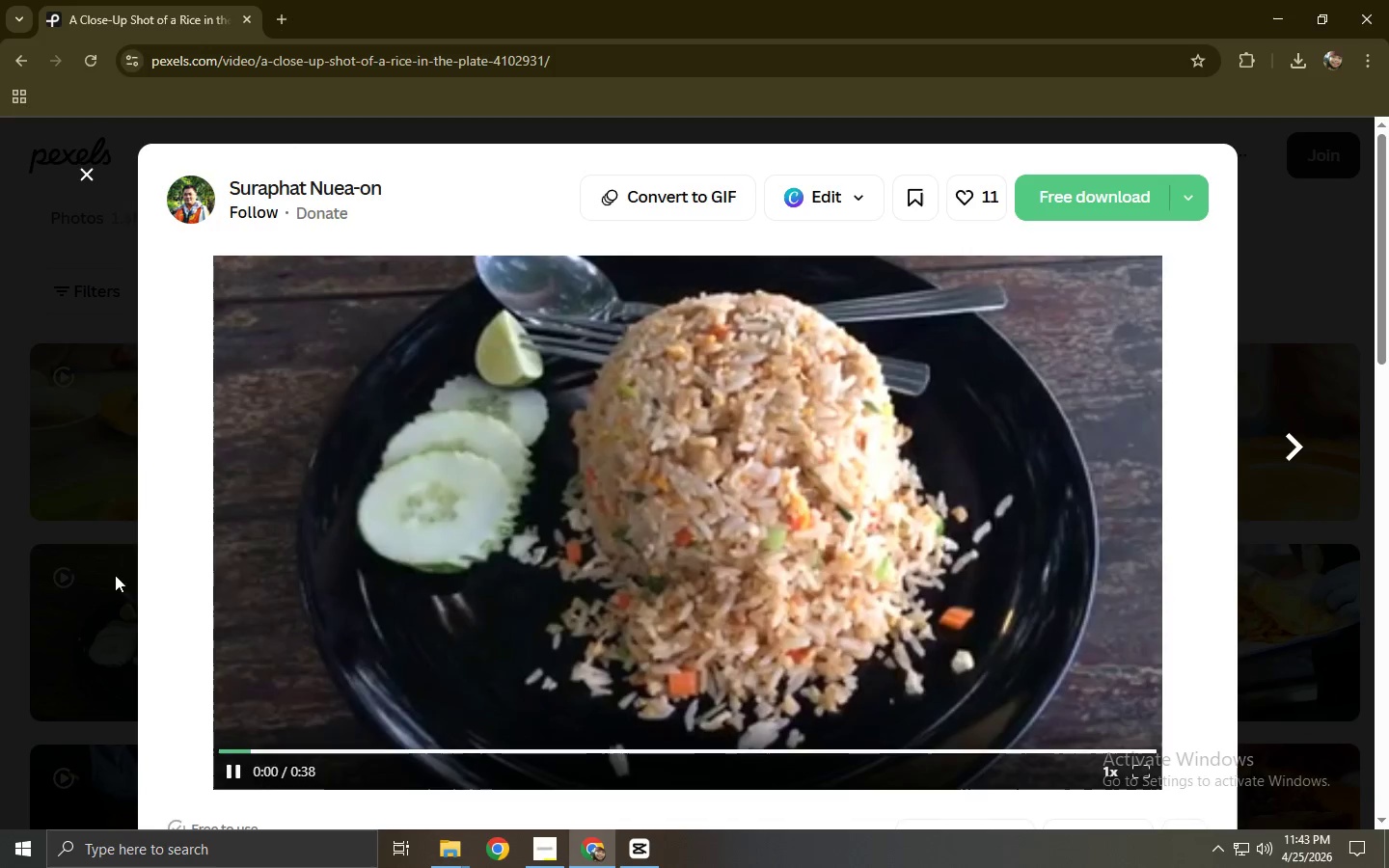 
left_click([587, 747])
 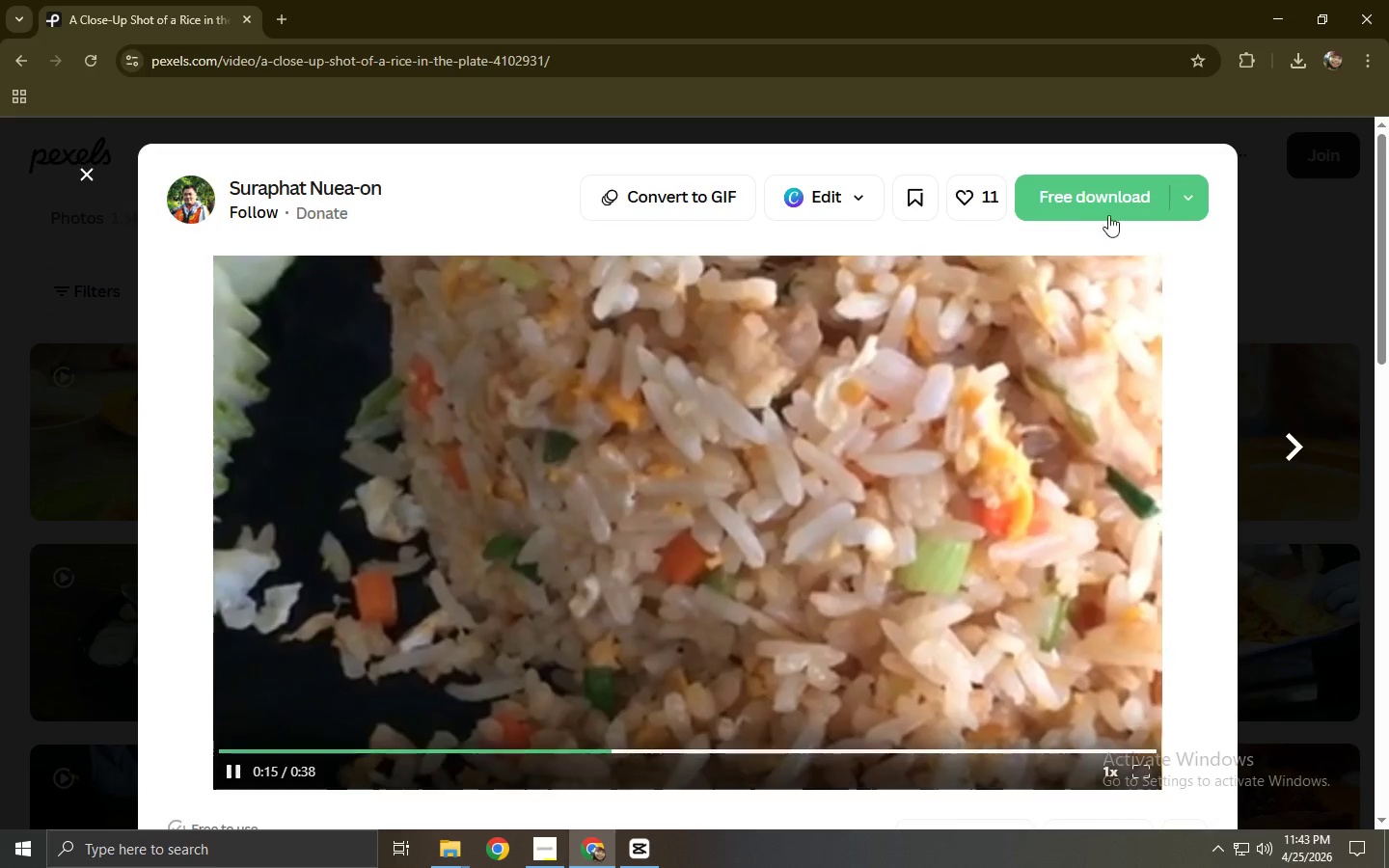 
left_click([1179, 198])
 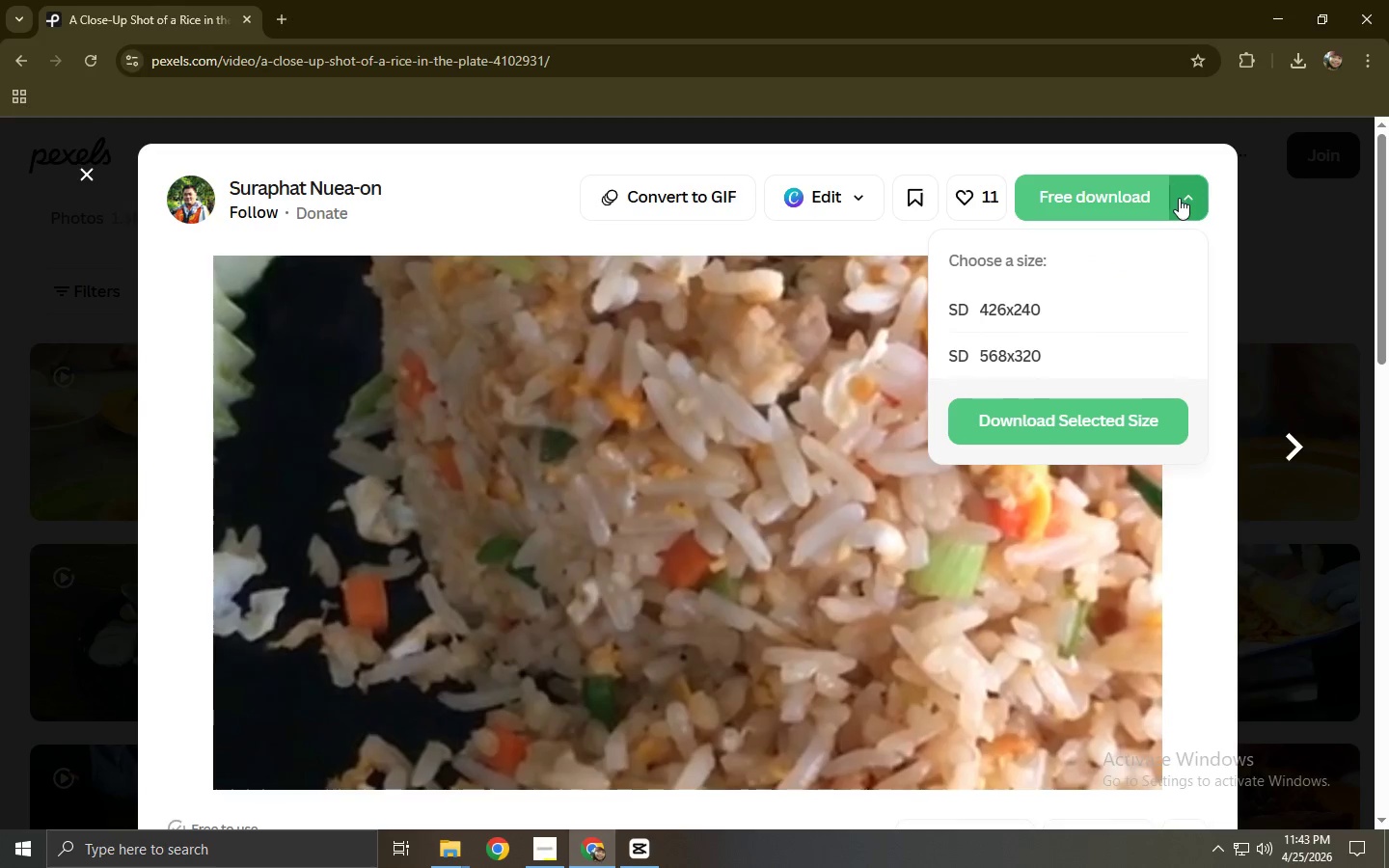 
left_click([1179, 198])
 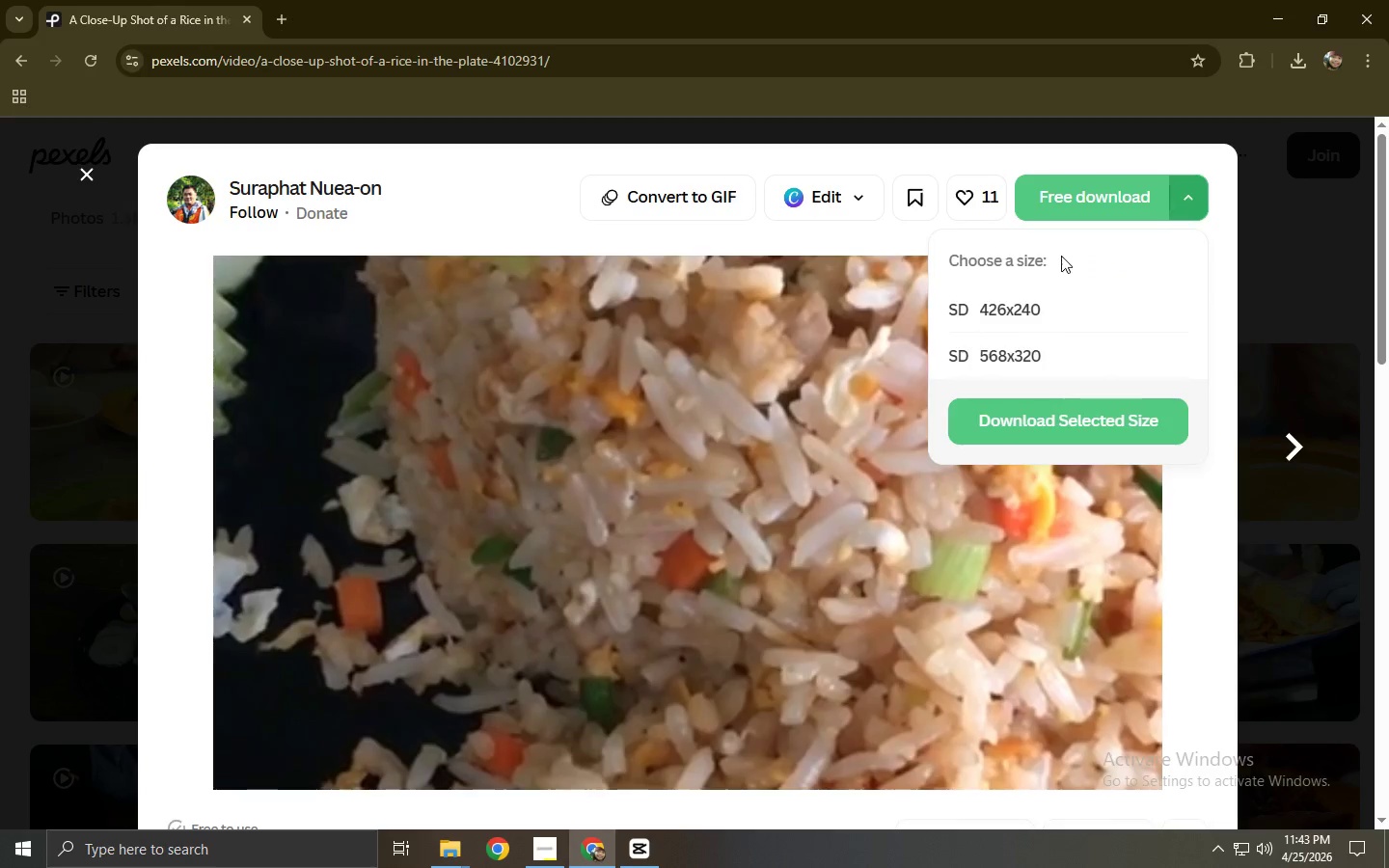 
scroll: coordinate [78, 583], scroll_direction: down, amount: 16.0
 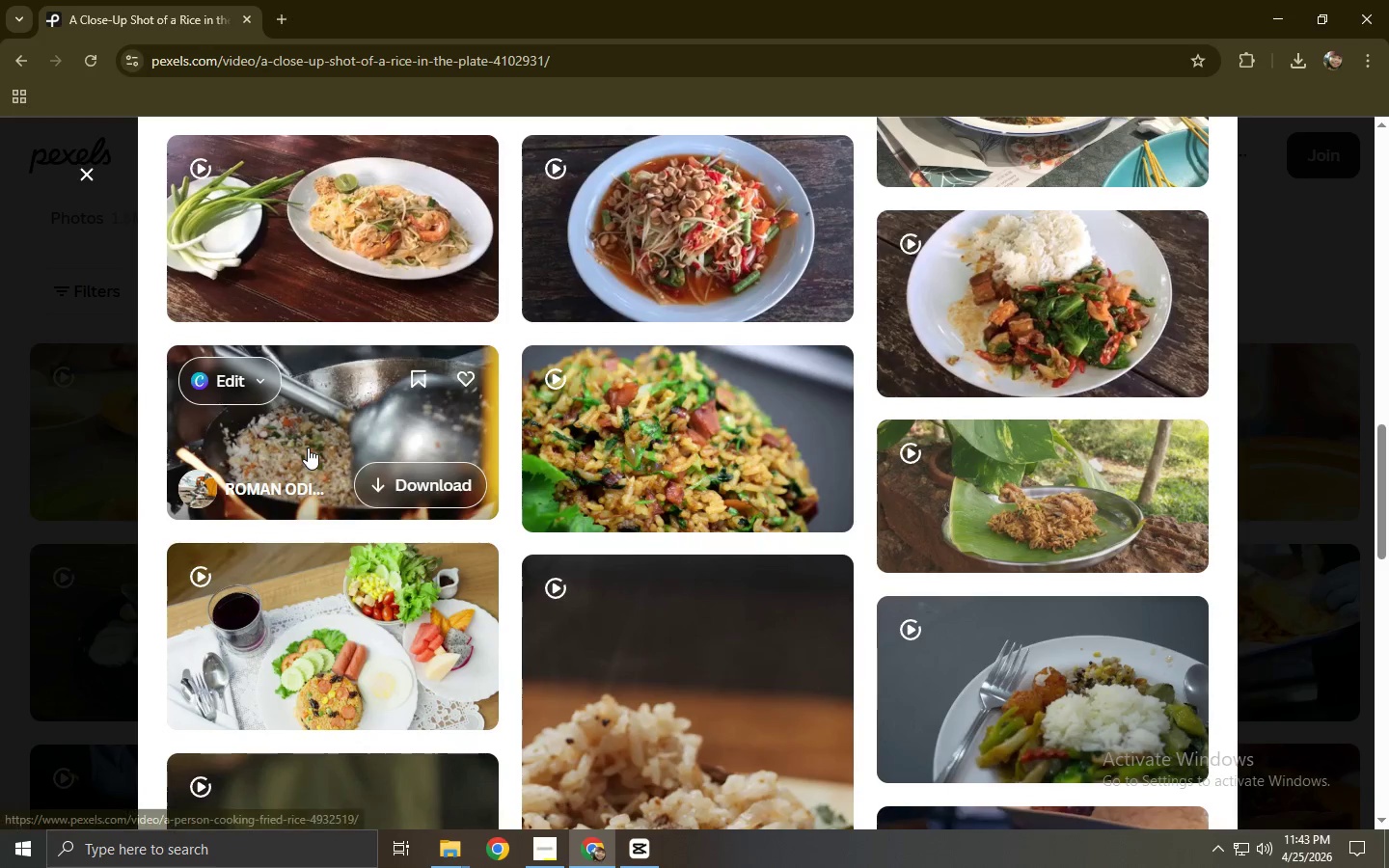 
left_click([315, 430])
 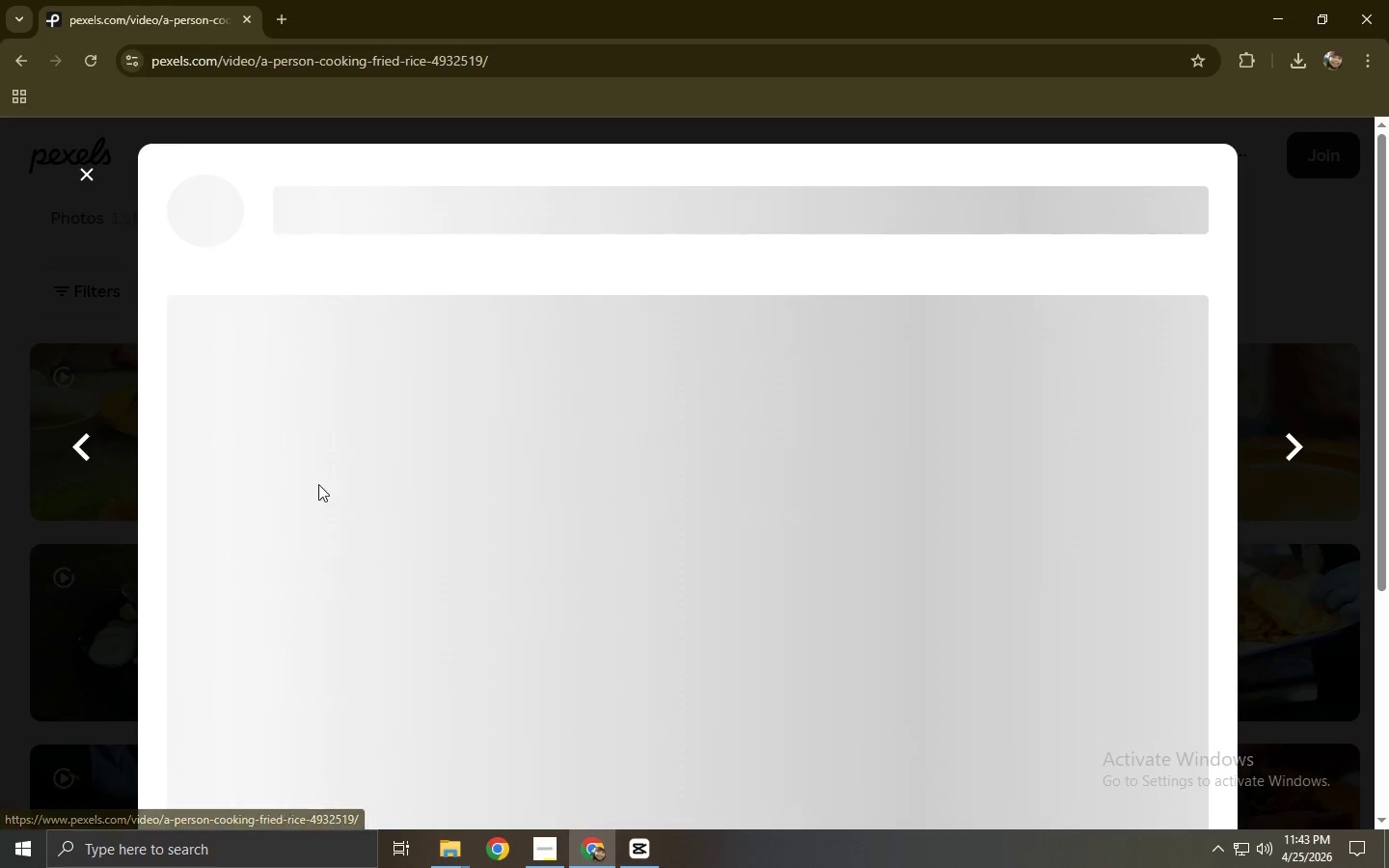 
scroll: coordinate [466, 462], scroll_direction: down, amount: 14.0
 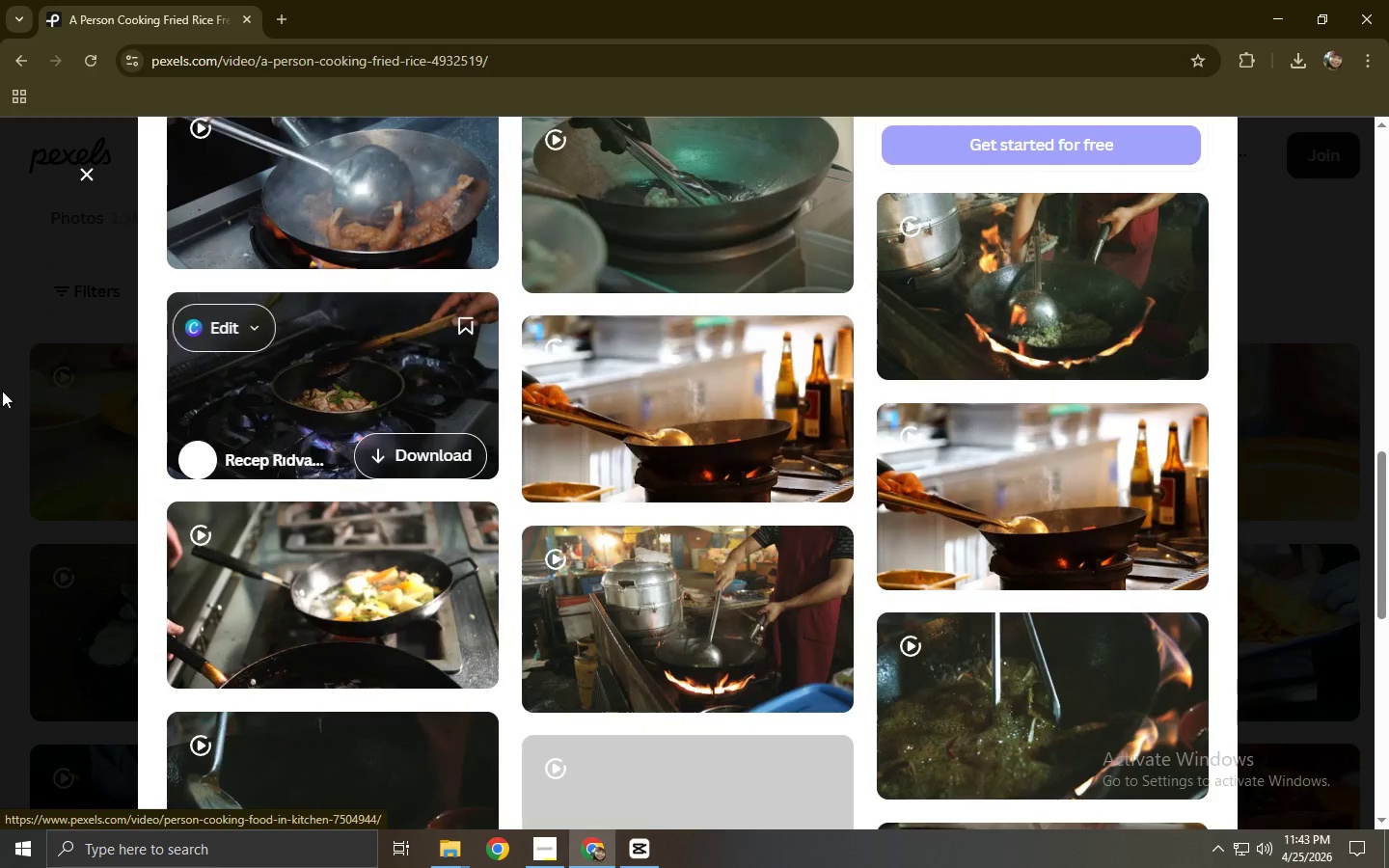 
left_click([0, 384])
 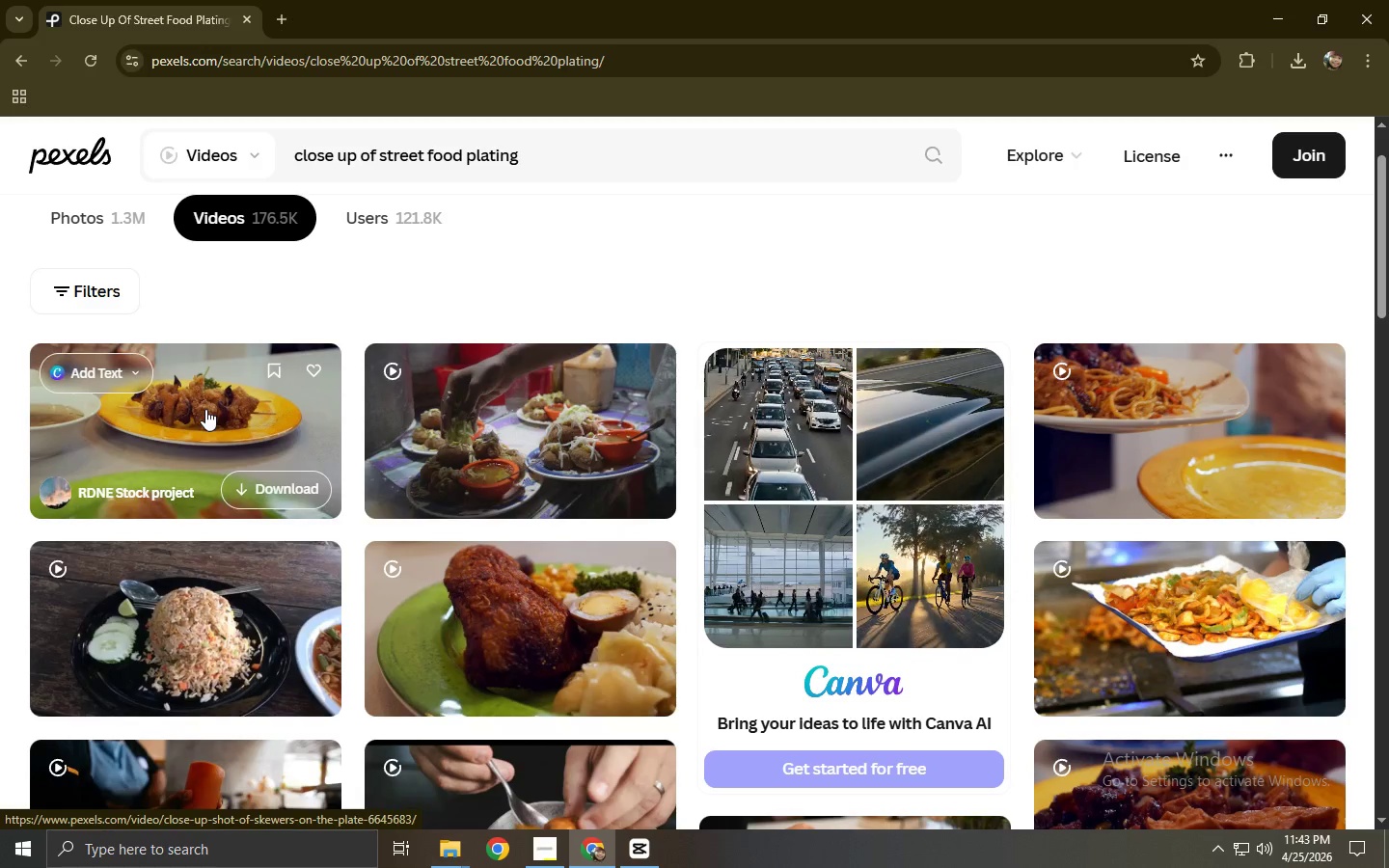 
left_click([166, 610])
 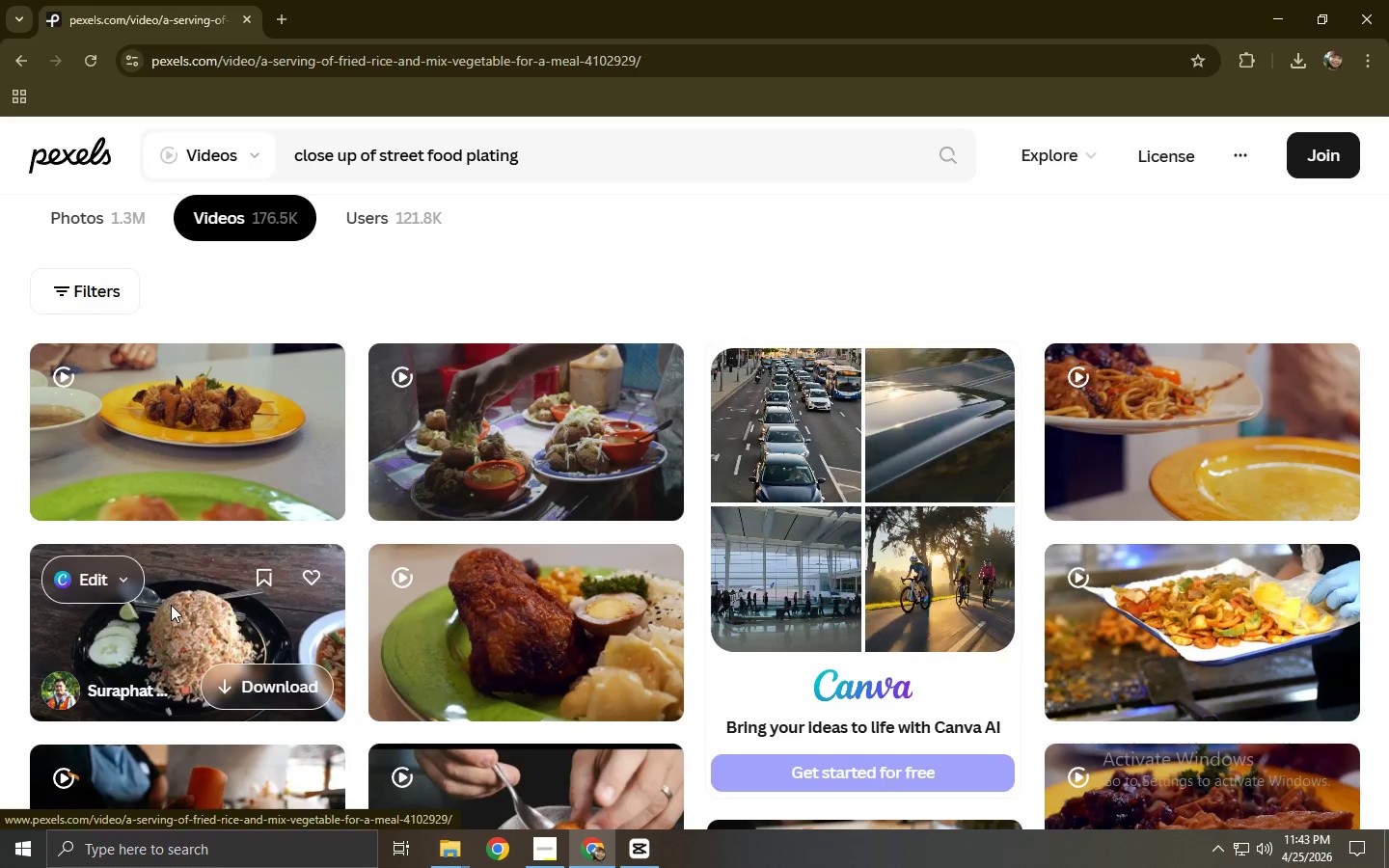 
scroll: coordinate [637, 481], scroll_direction: down, amount: 16.0
 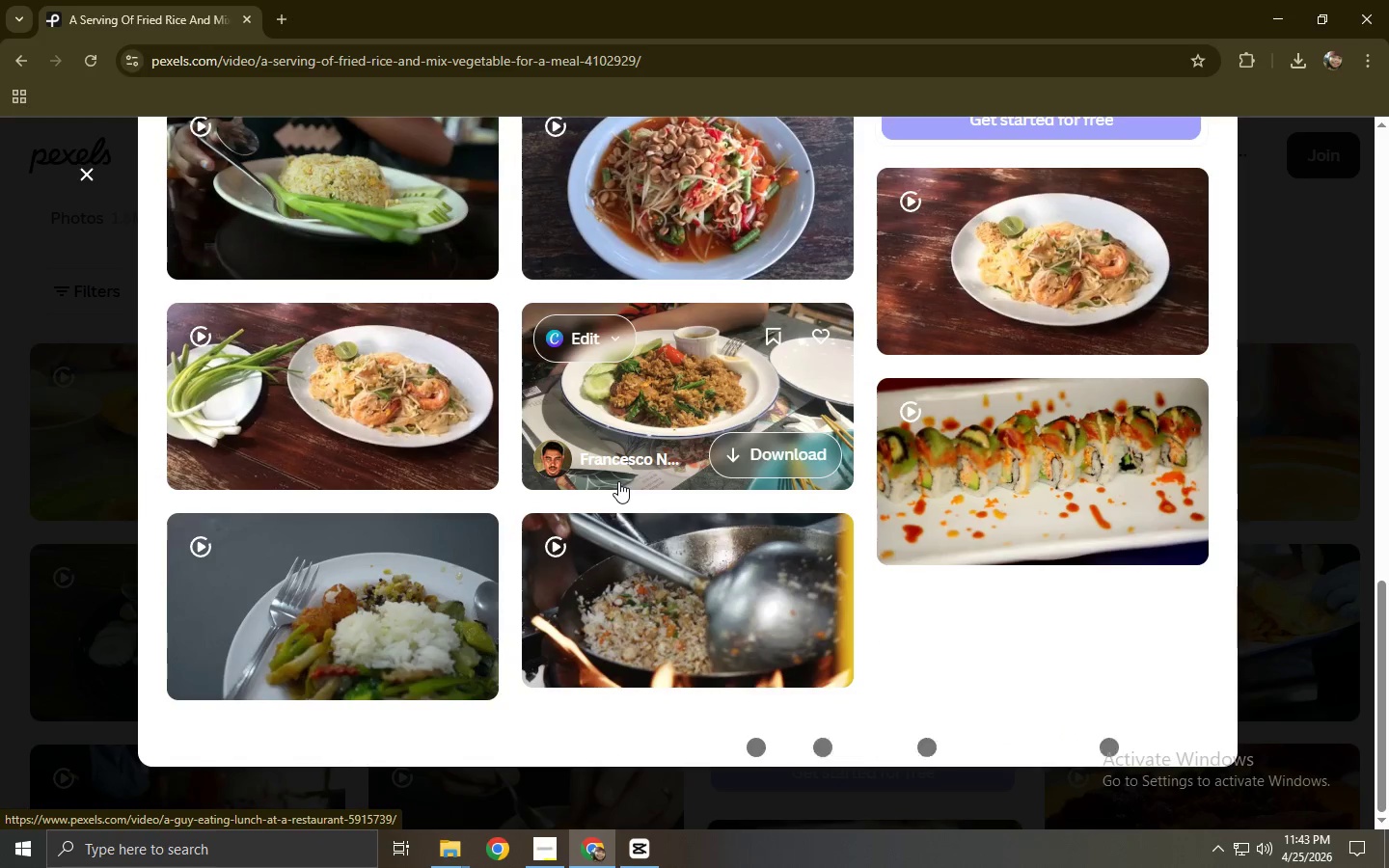 
scroll: coordinate [618, 481], scroll_direction: up, amount: 2.0
 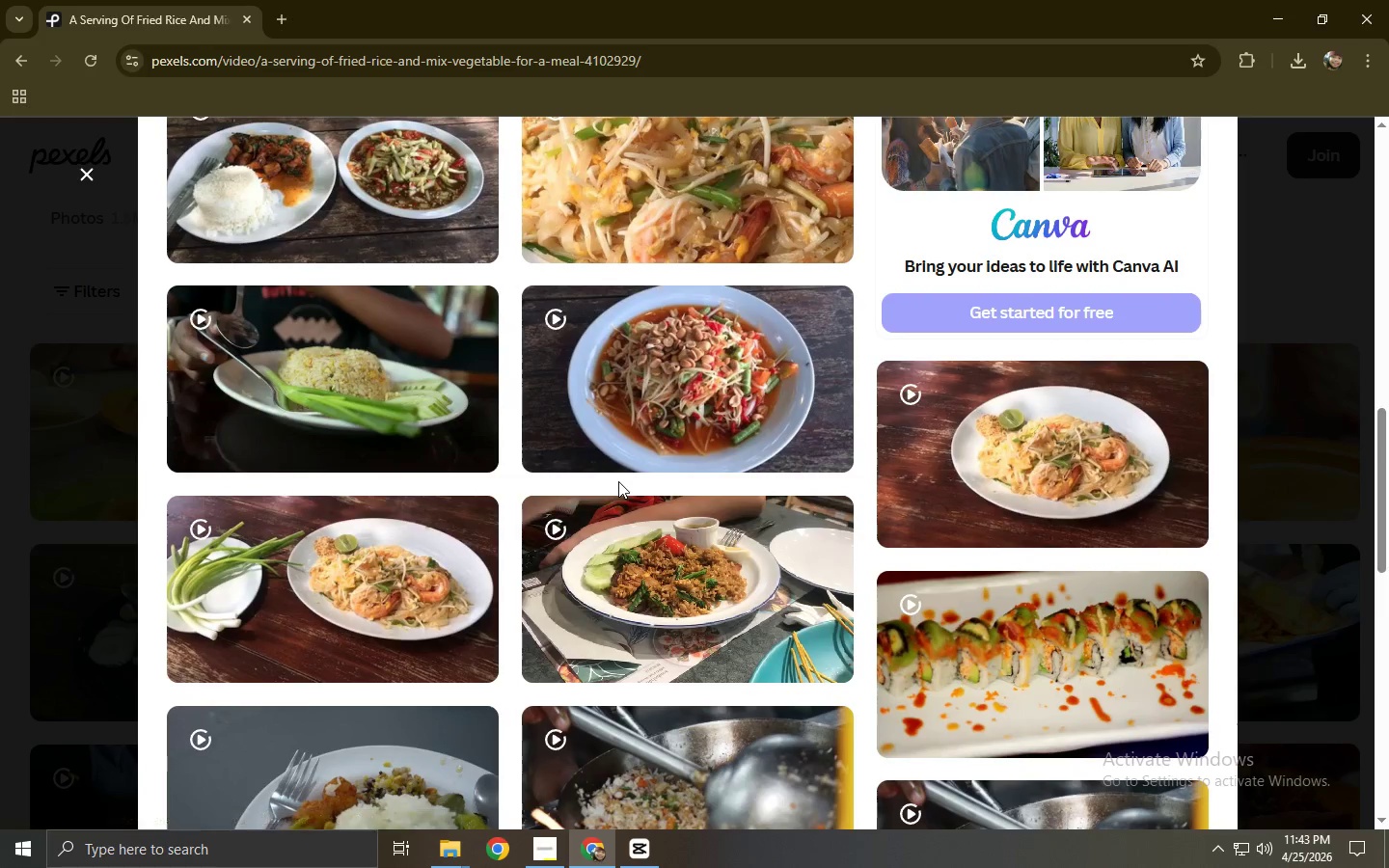 
scroll: coordinate [618, 481], scroll_direction: down, amount: 3.0
 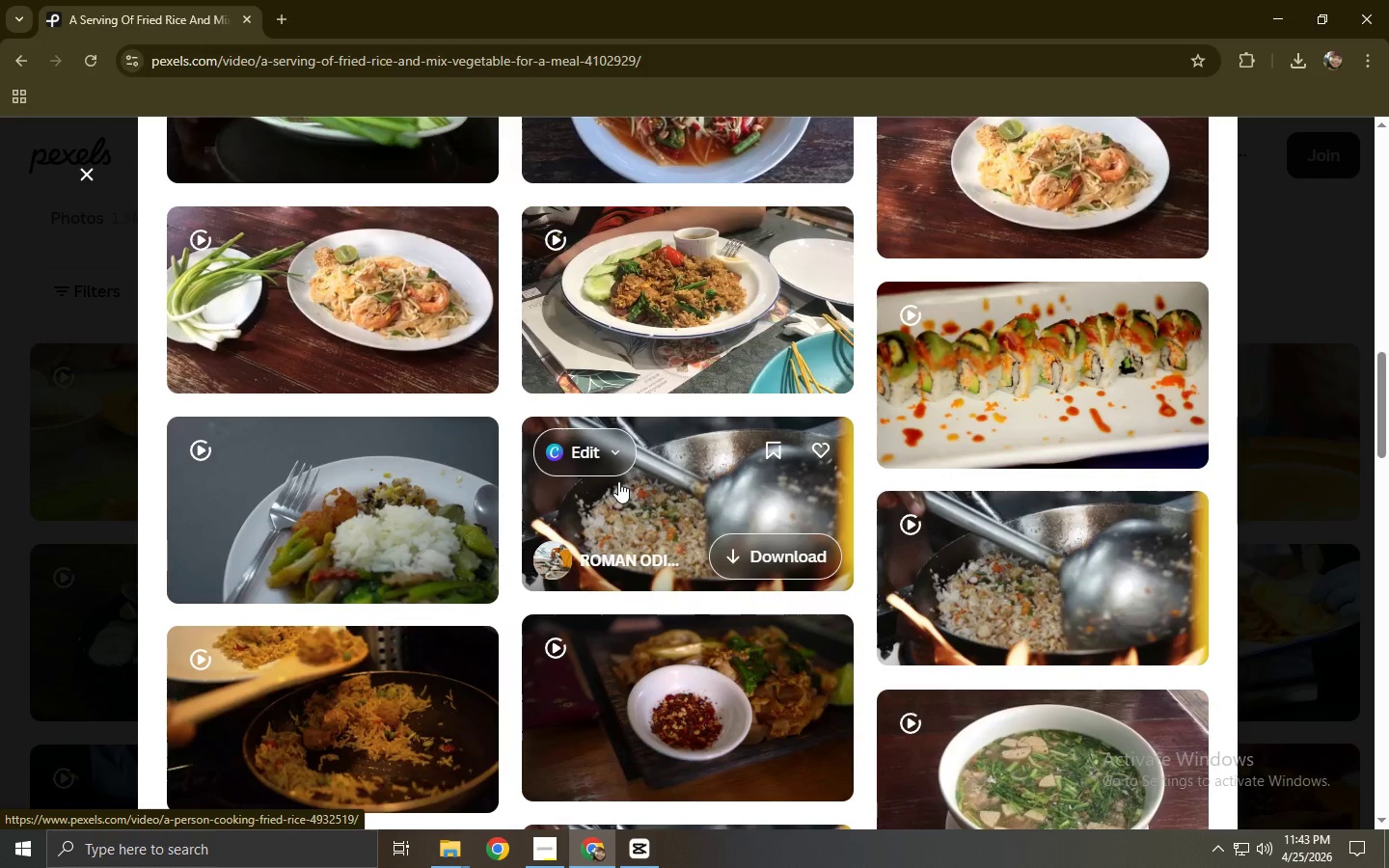 
scroll: coordinate [618, 481], scroll_direction: up, amount: 3.0
 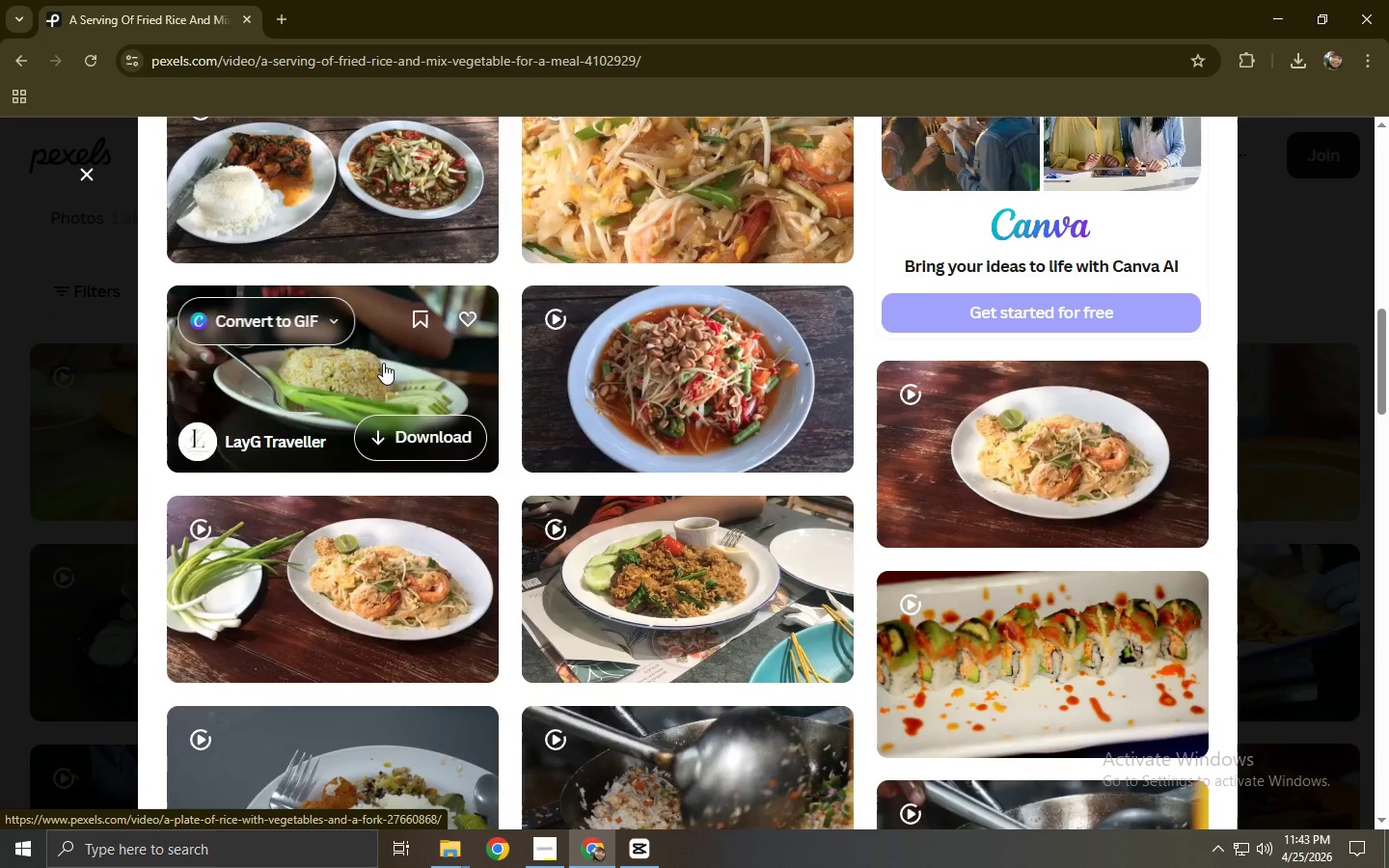 
left_click([375, 354])
 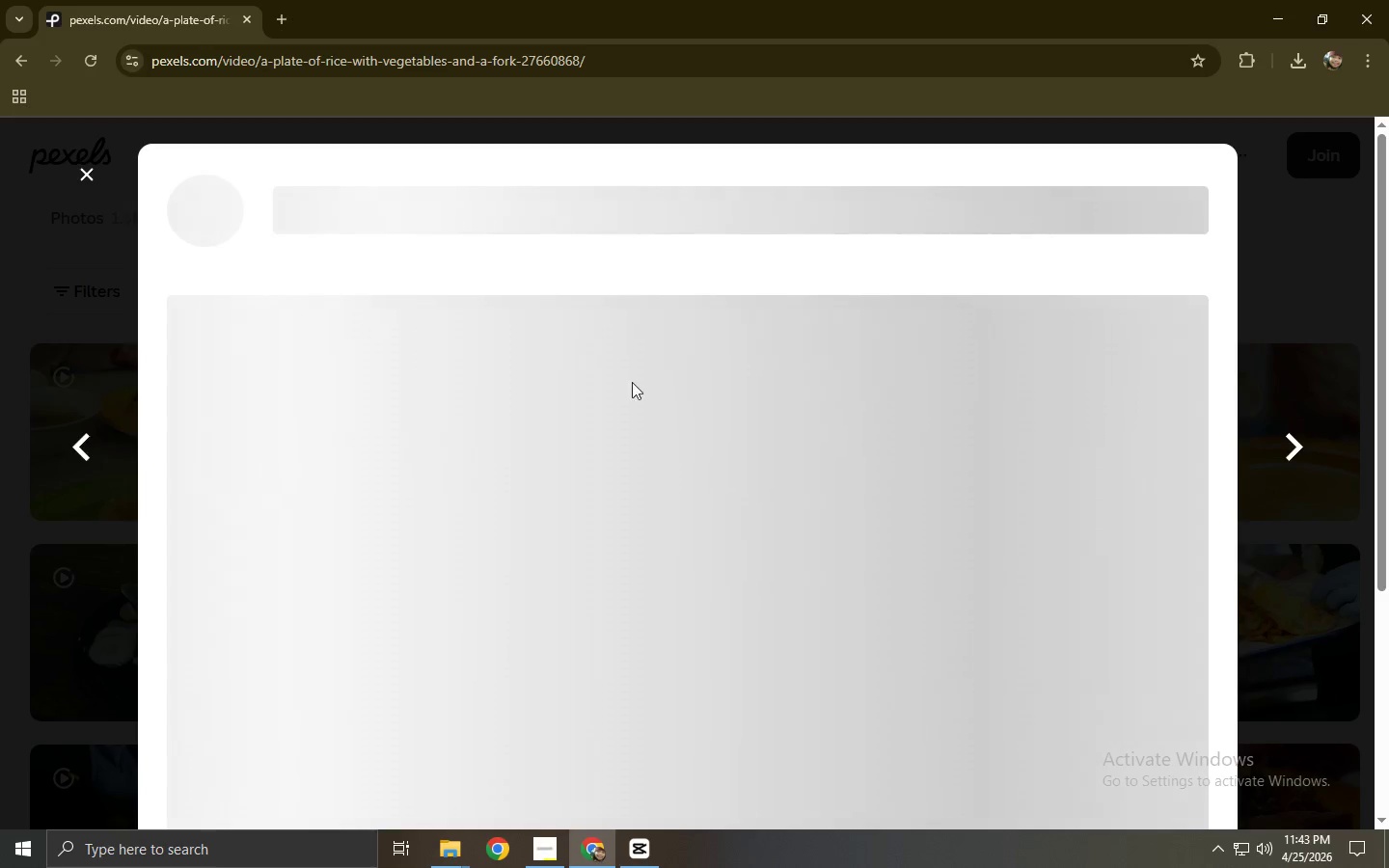 
mouse_move([803, 367])
 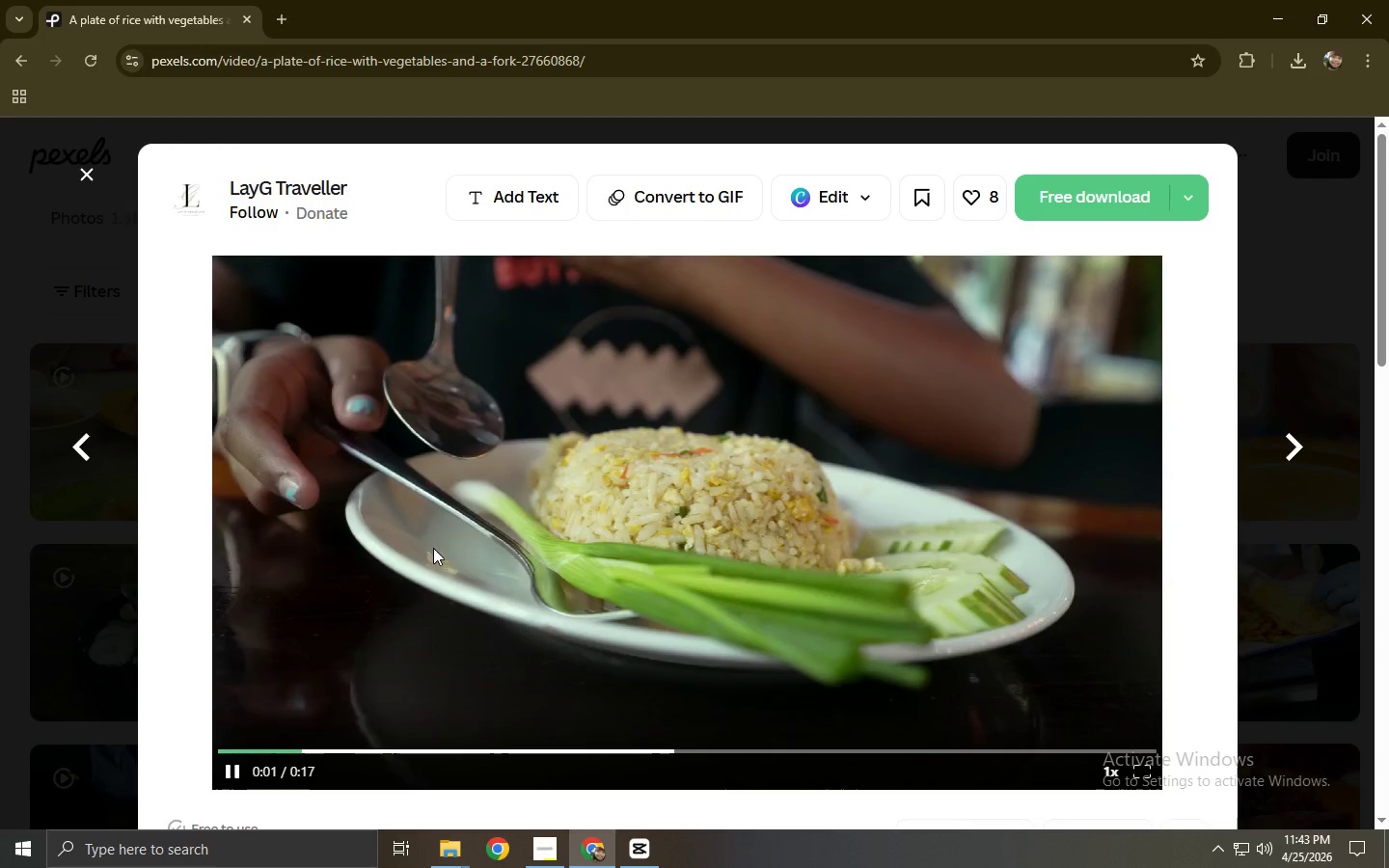 
left_click([0, 506])
 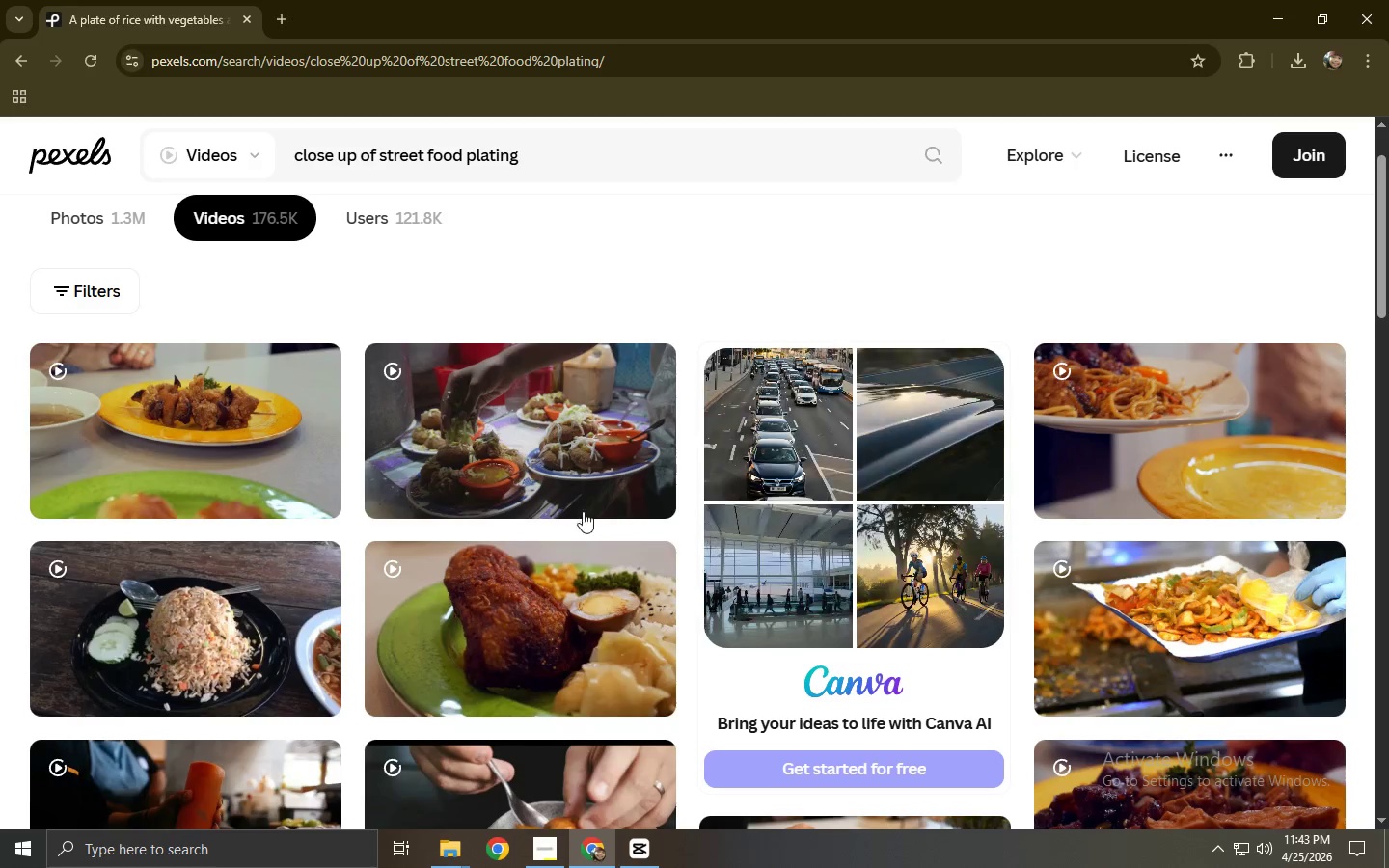 
scroll: coordinate [293, 499], scroll_direction: down, amount: 6.0
 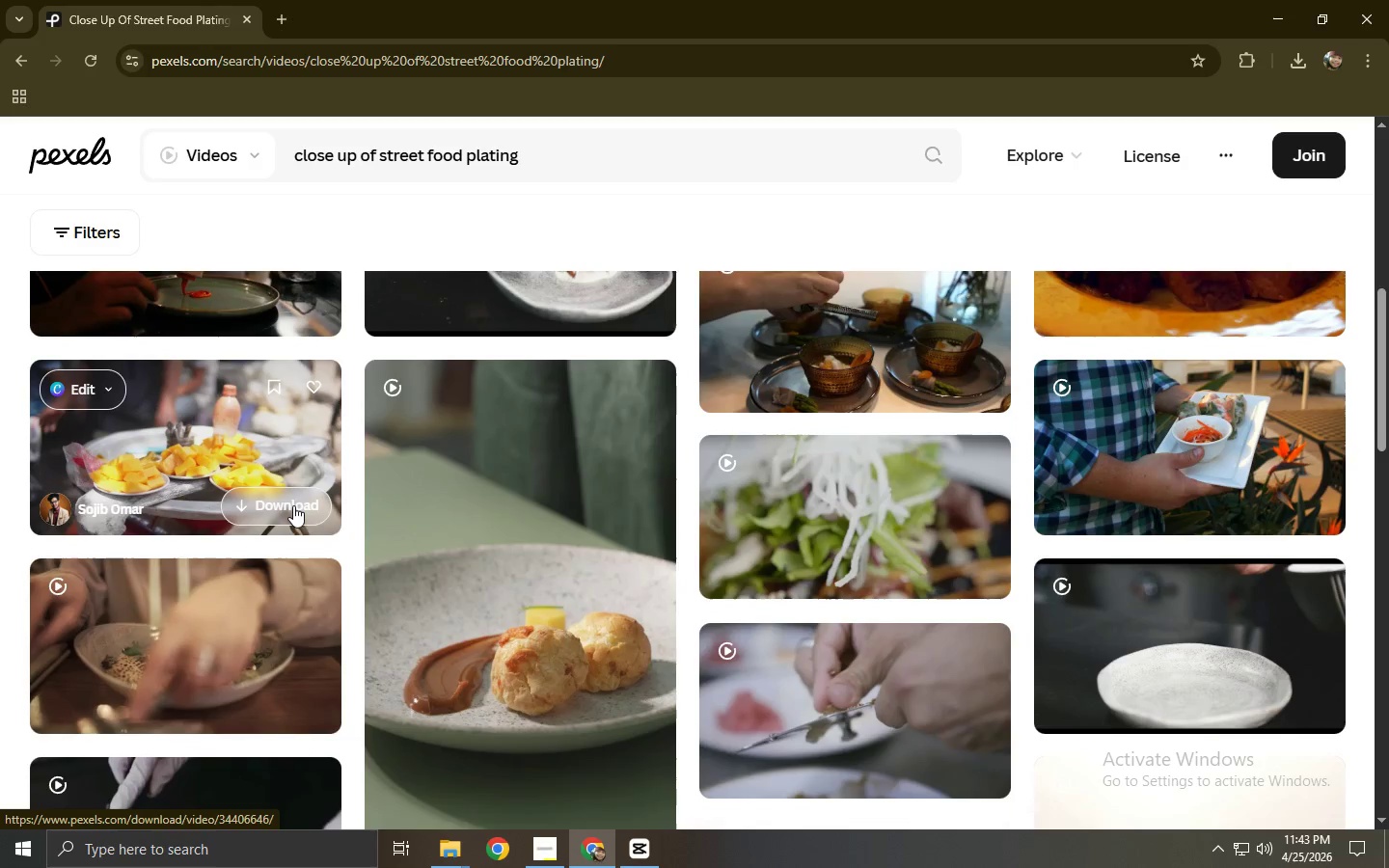 
scroll: coordinate [296, 504], scroll_direction: up, amount: 6.0
 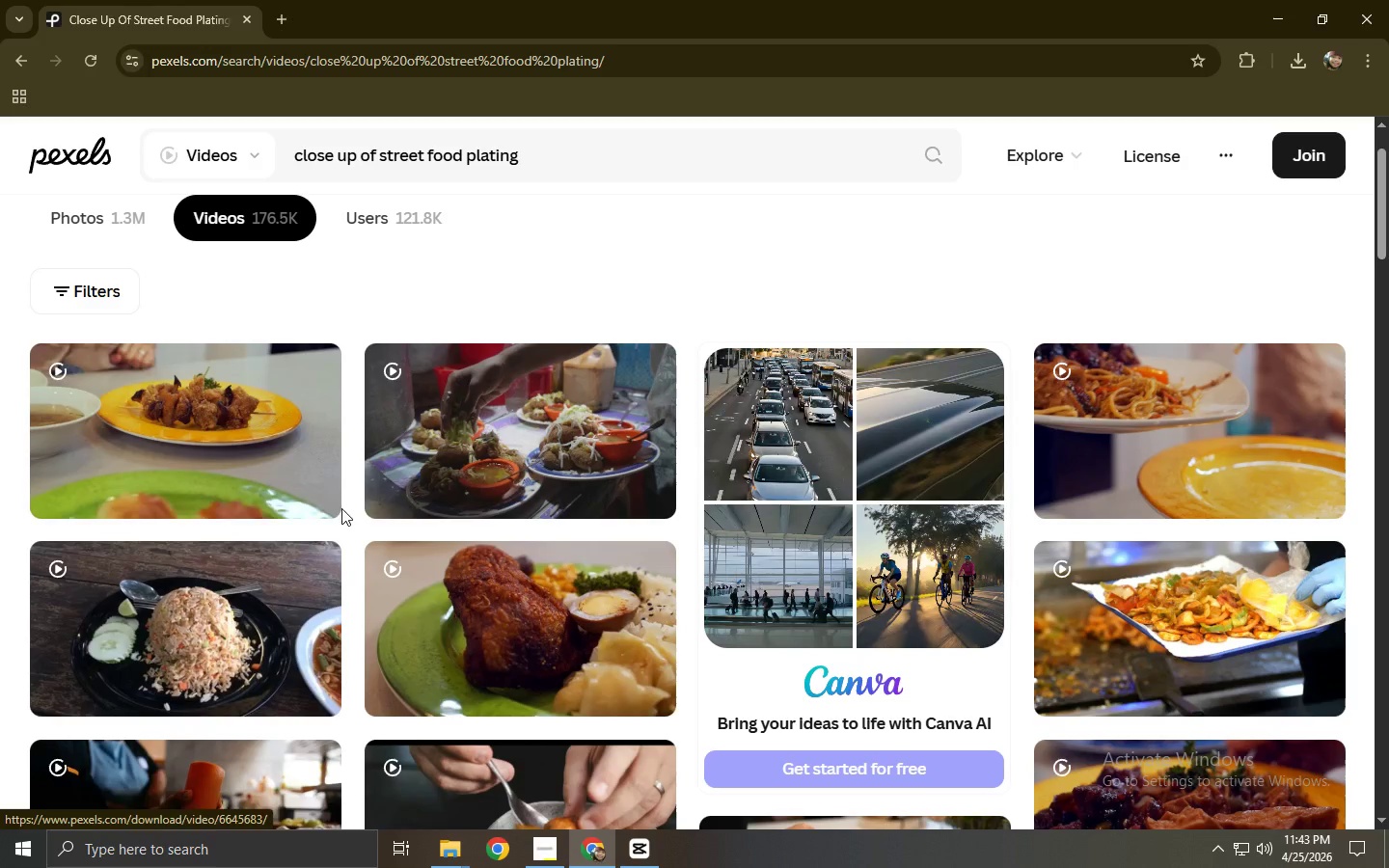 
left_click([182, 604])
 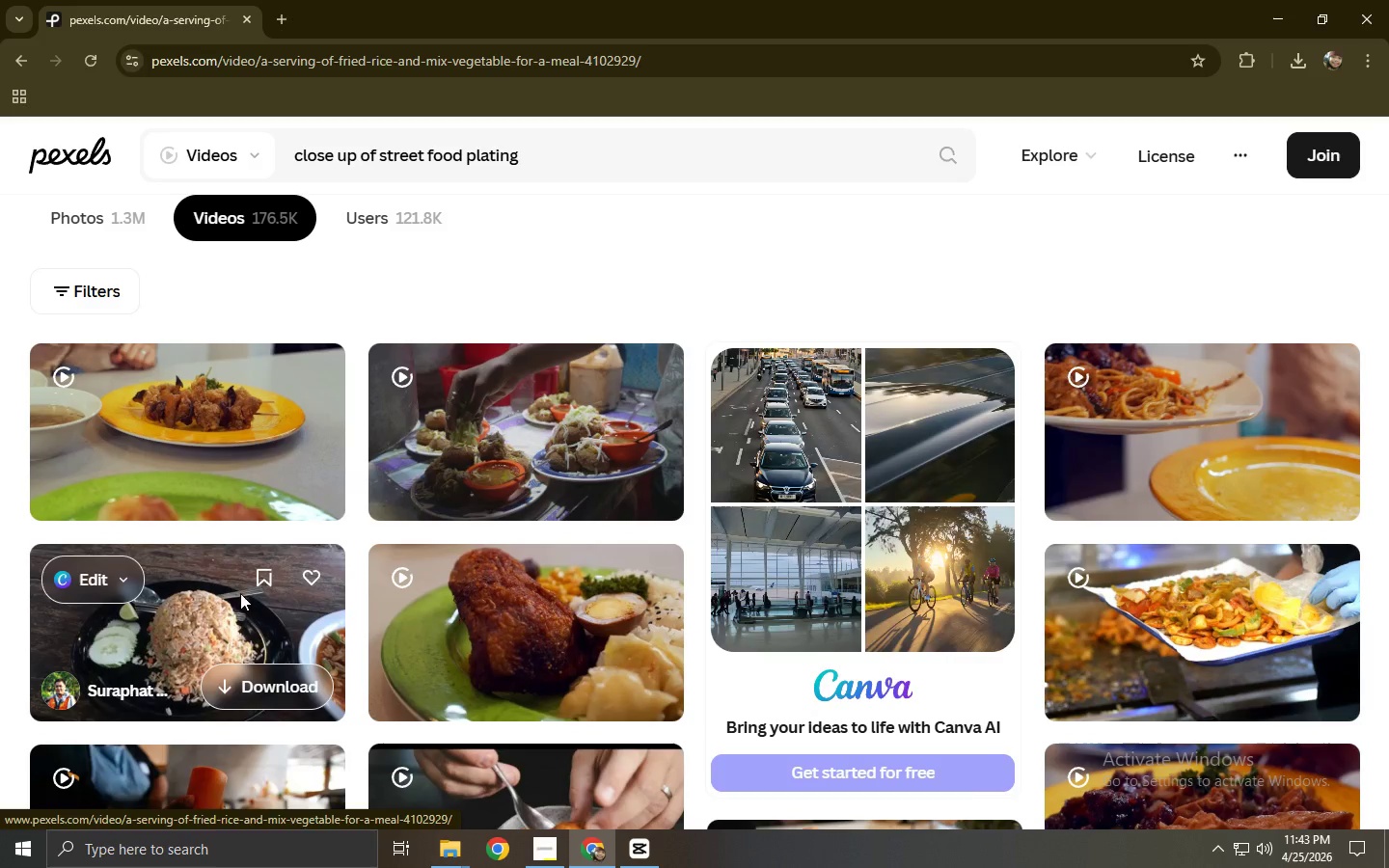 
scroll: coordinate [764, 486], scroll_direction: down, amount: 12.0
 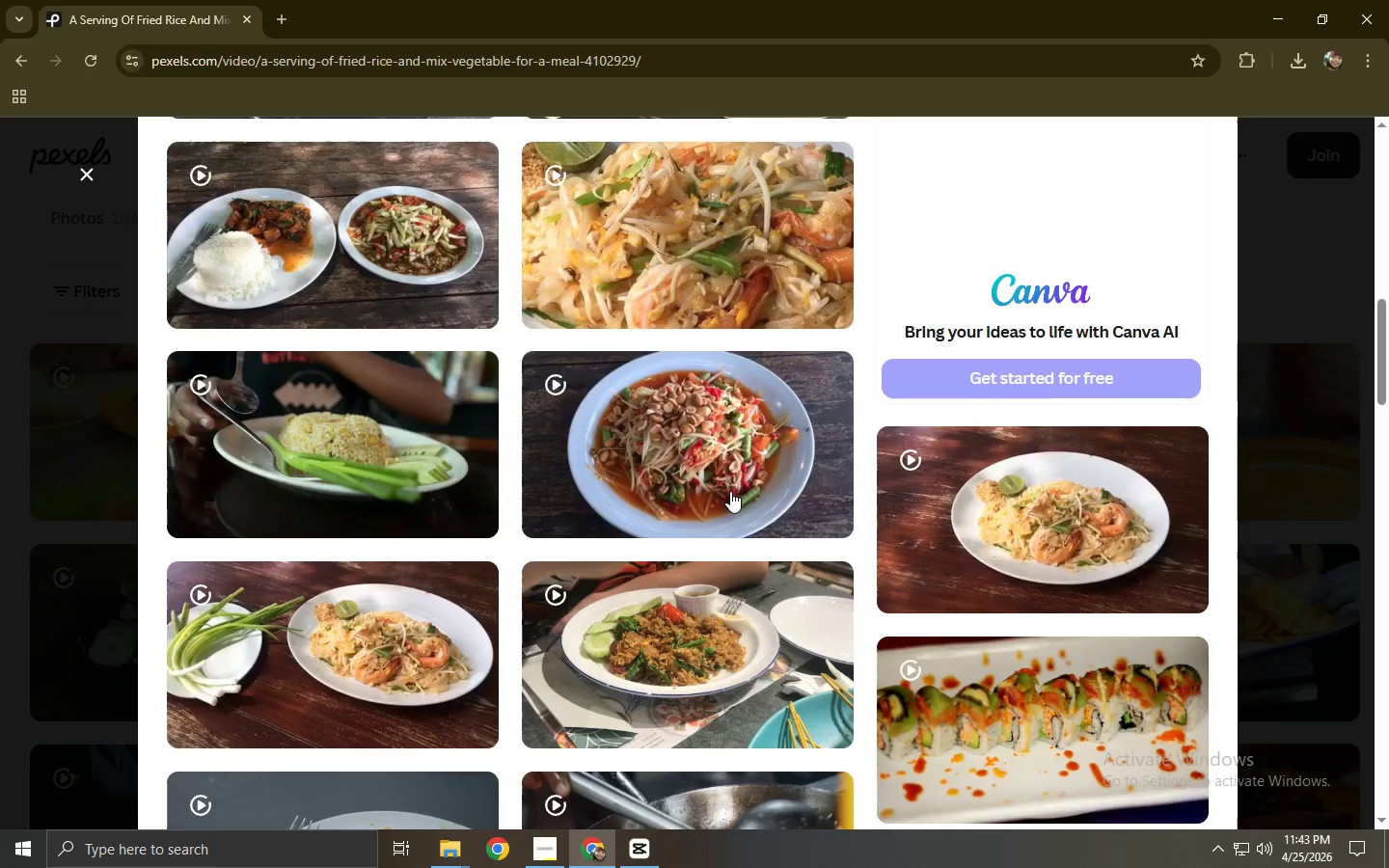 
mouse_move([725, 494])
 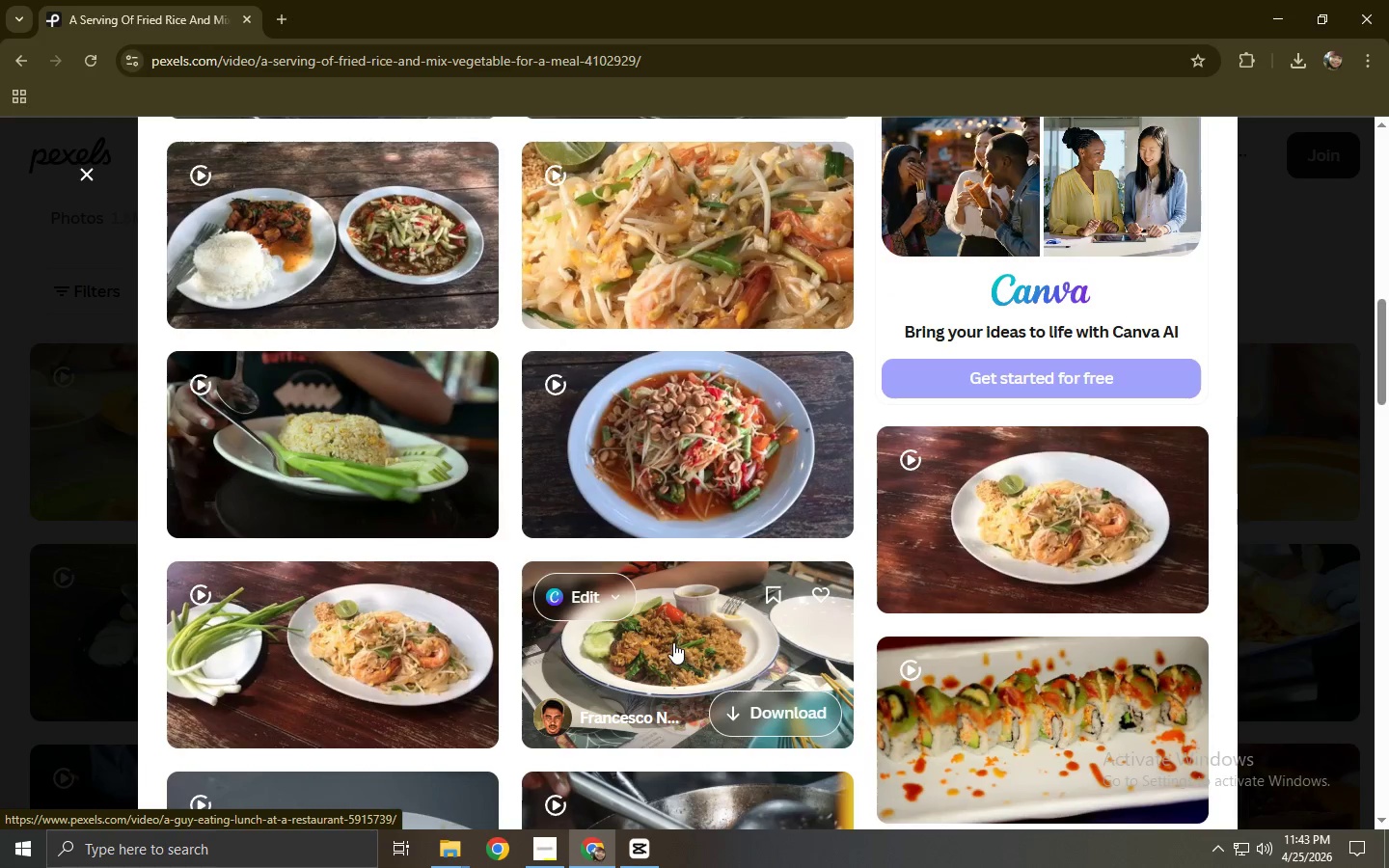 
scroll: coordinate [340, 533], scroll_direction: down, amount: 11.0
 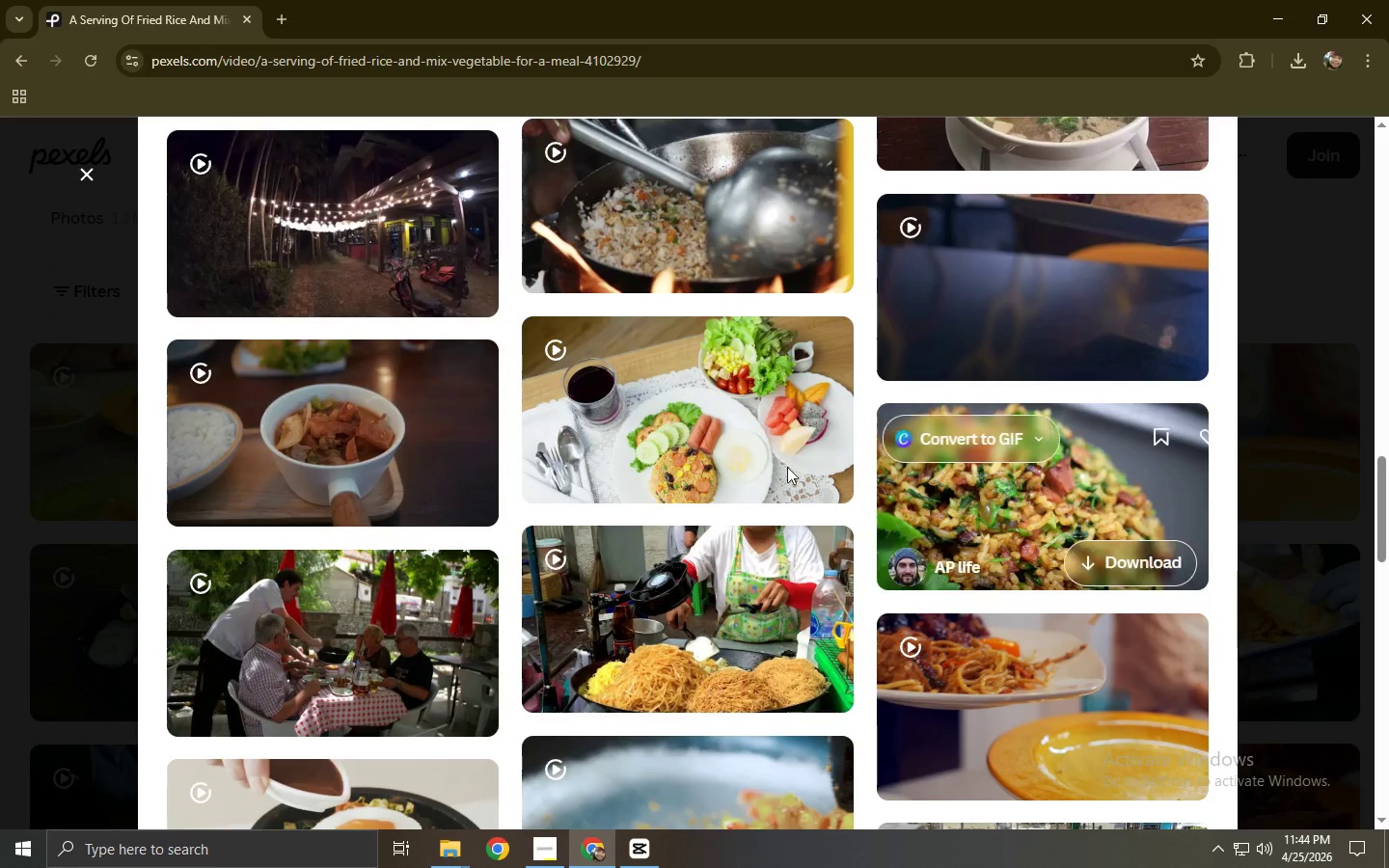 
left_click([662, 412])
 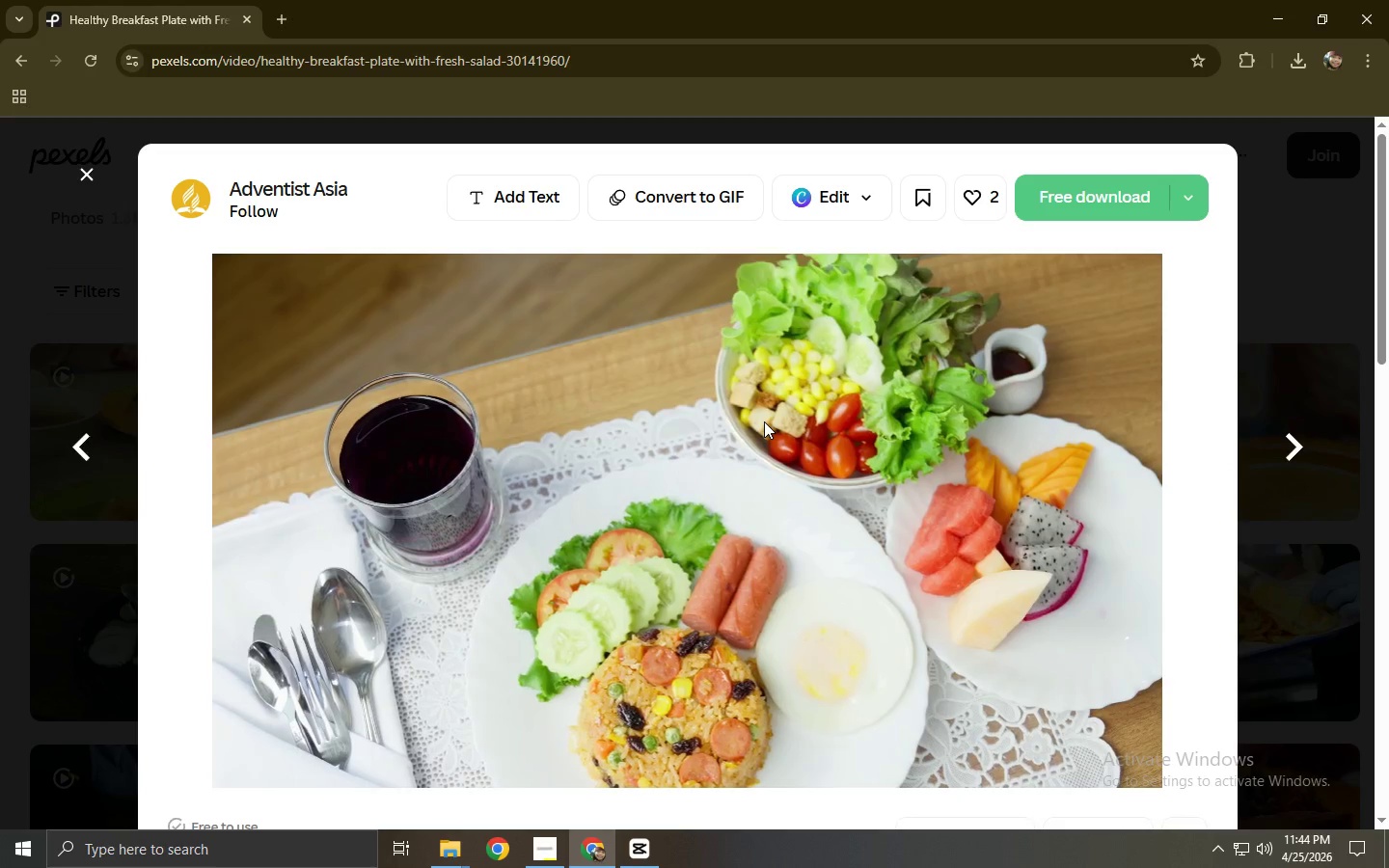 
left_click([34, 474])
 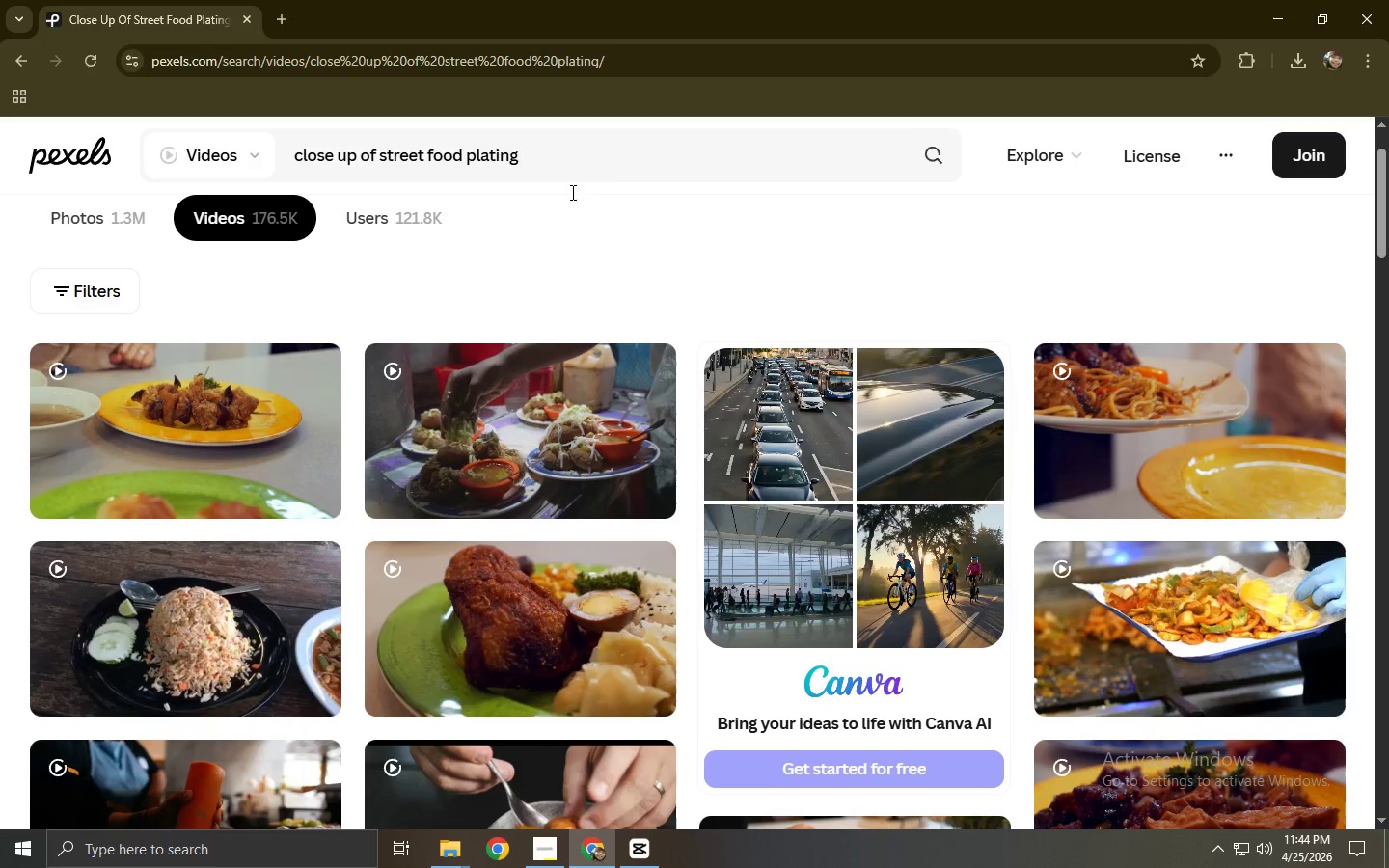 
scroll: coordinate [373, 420], scroll_direction: down, amount: 13.0
 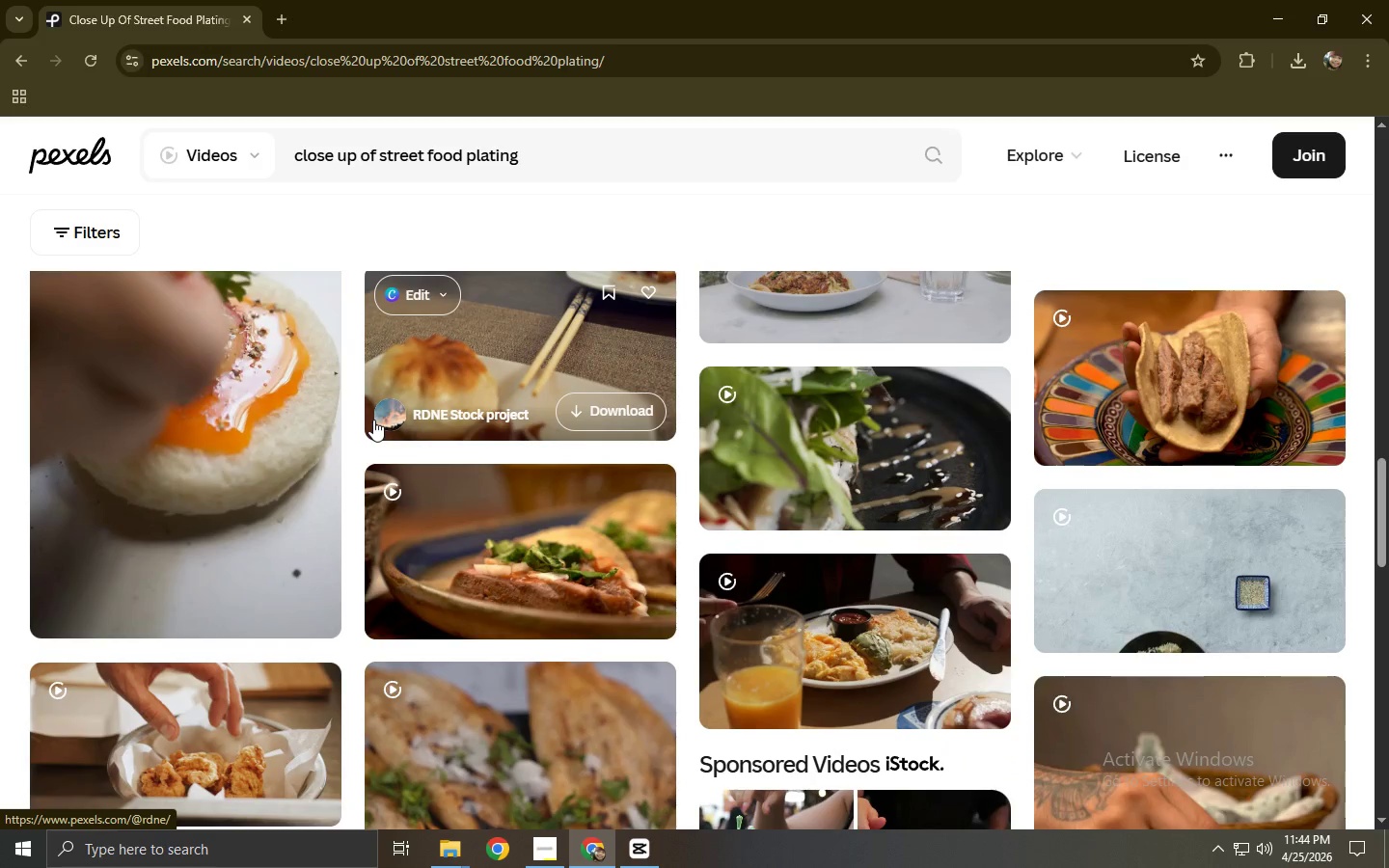 
scroll: coordinate [844, 525], scroll_direction: up, amount: 17.0
 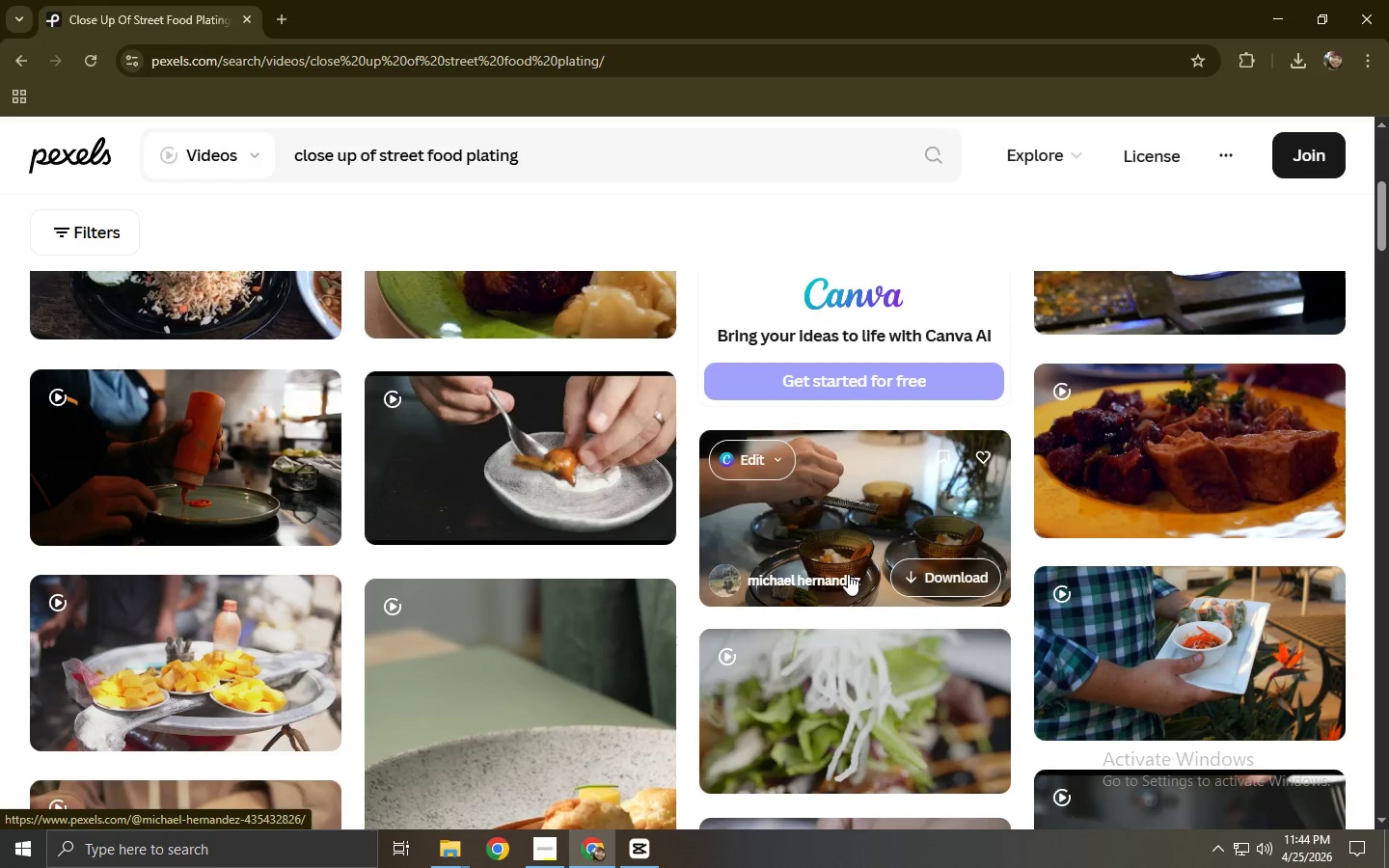 
mouse_move([702, 528])
 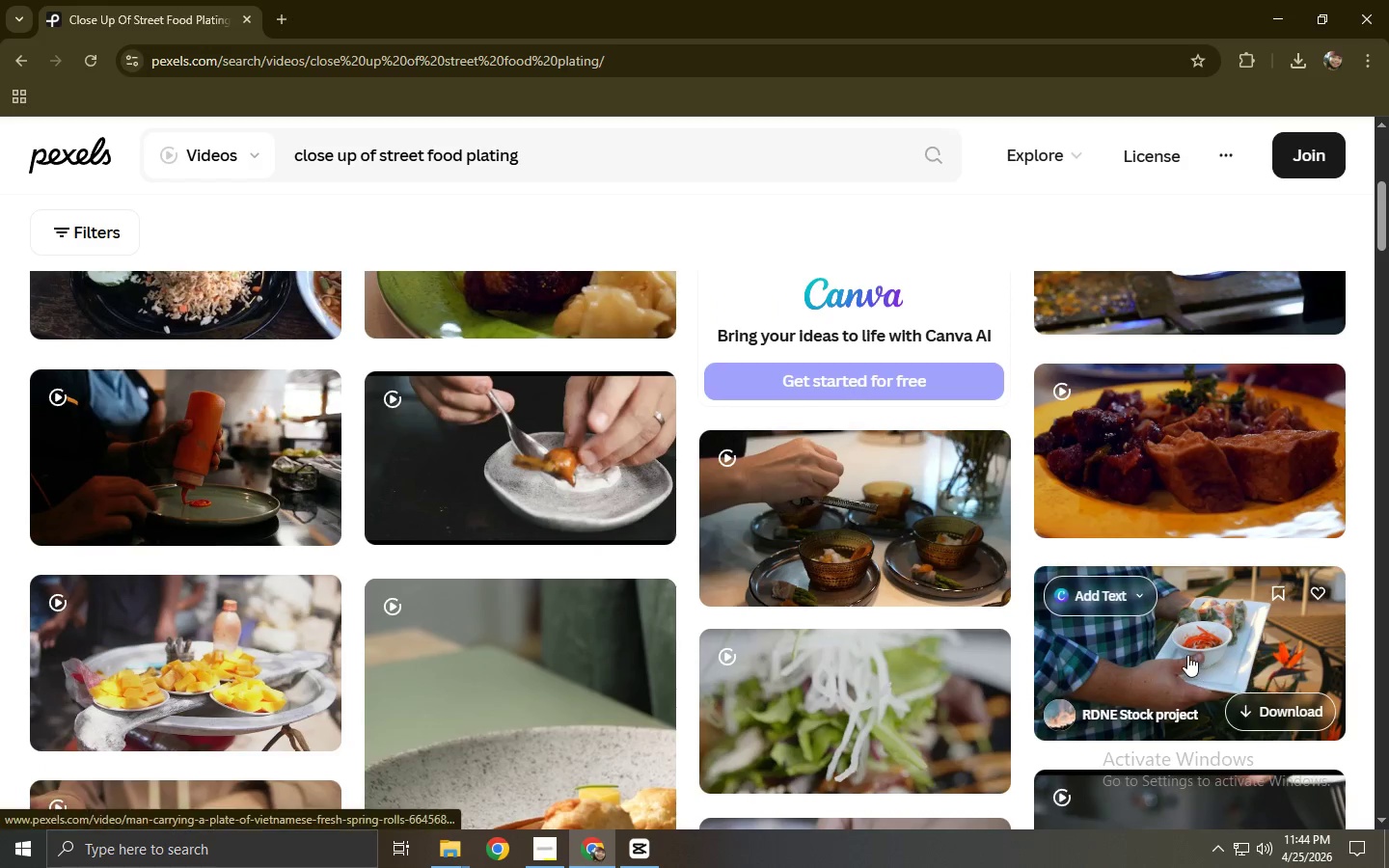 
left_click([1187, 654])
 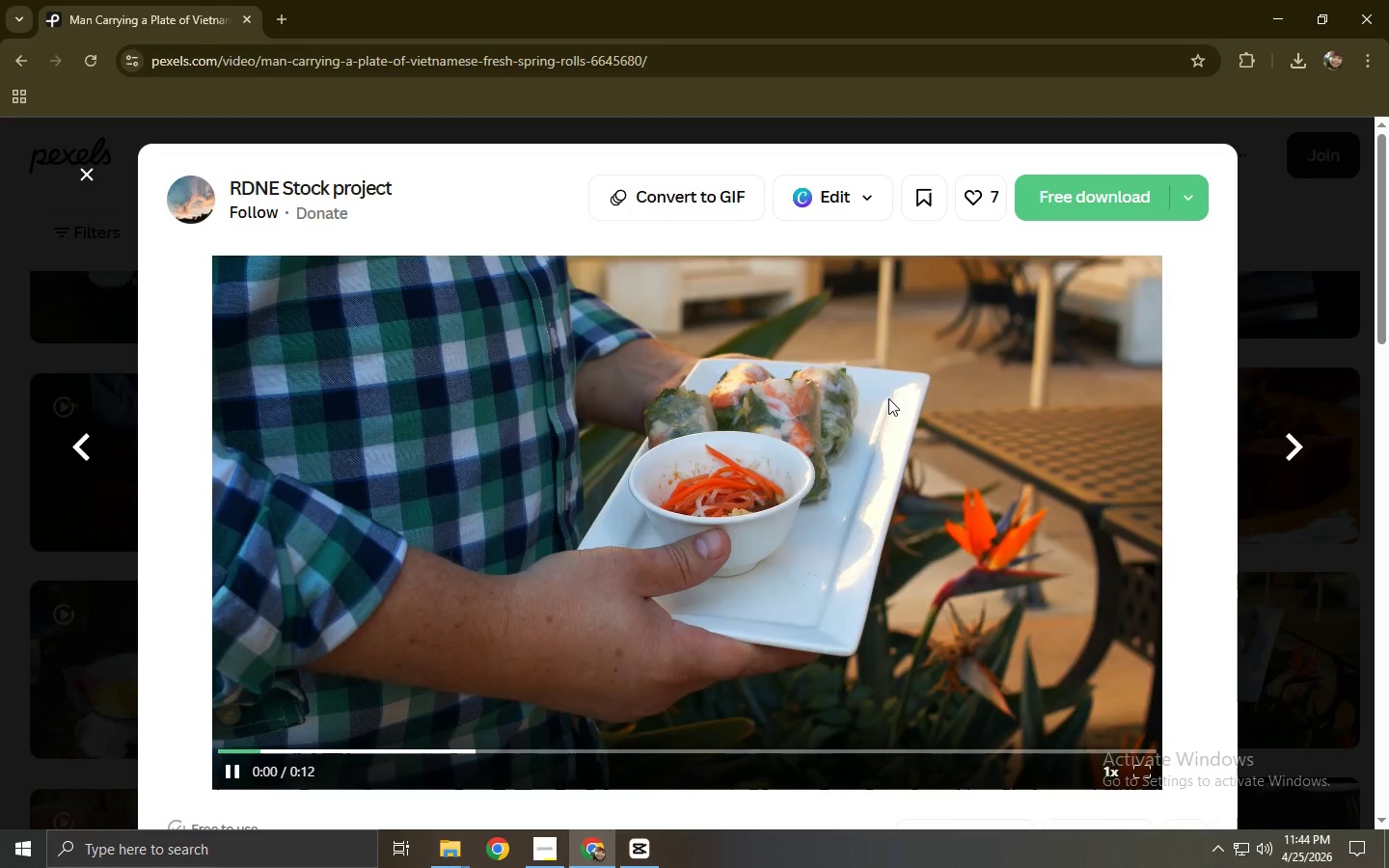 
left_click([0, 477])
 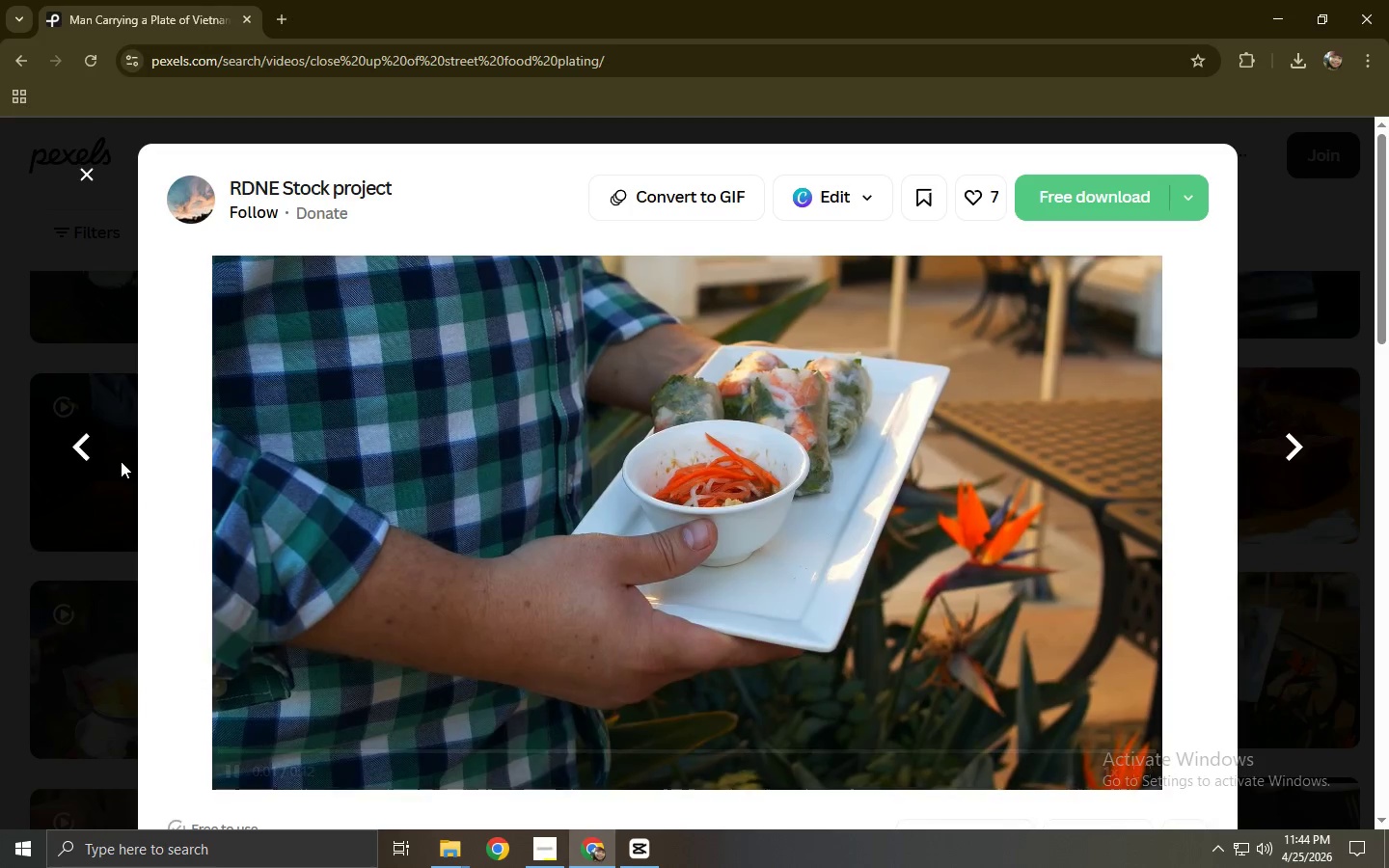 
scroll: coordinate [409, 464], scroll_direction: up, amount: 4.0
 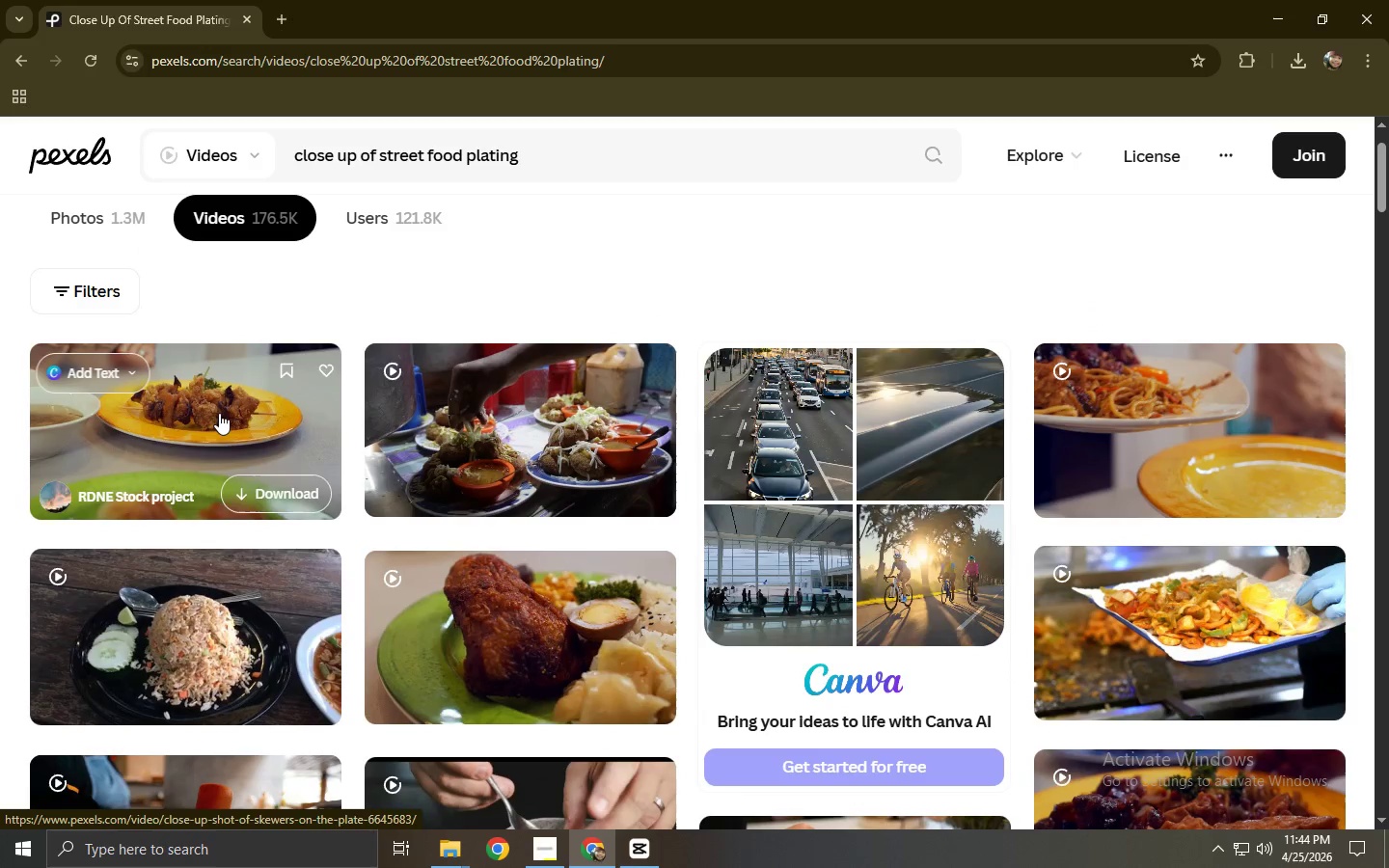 
left_click([216, 607])
 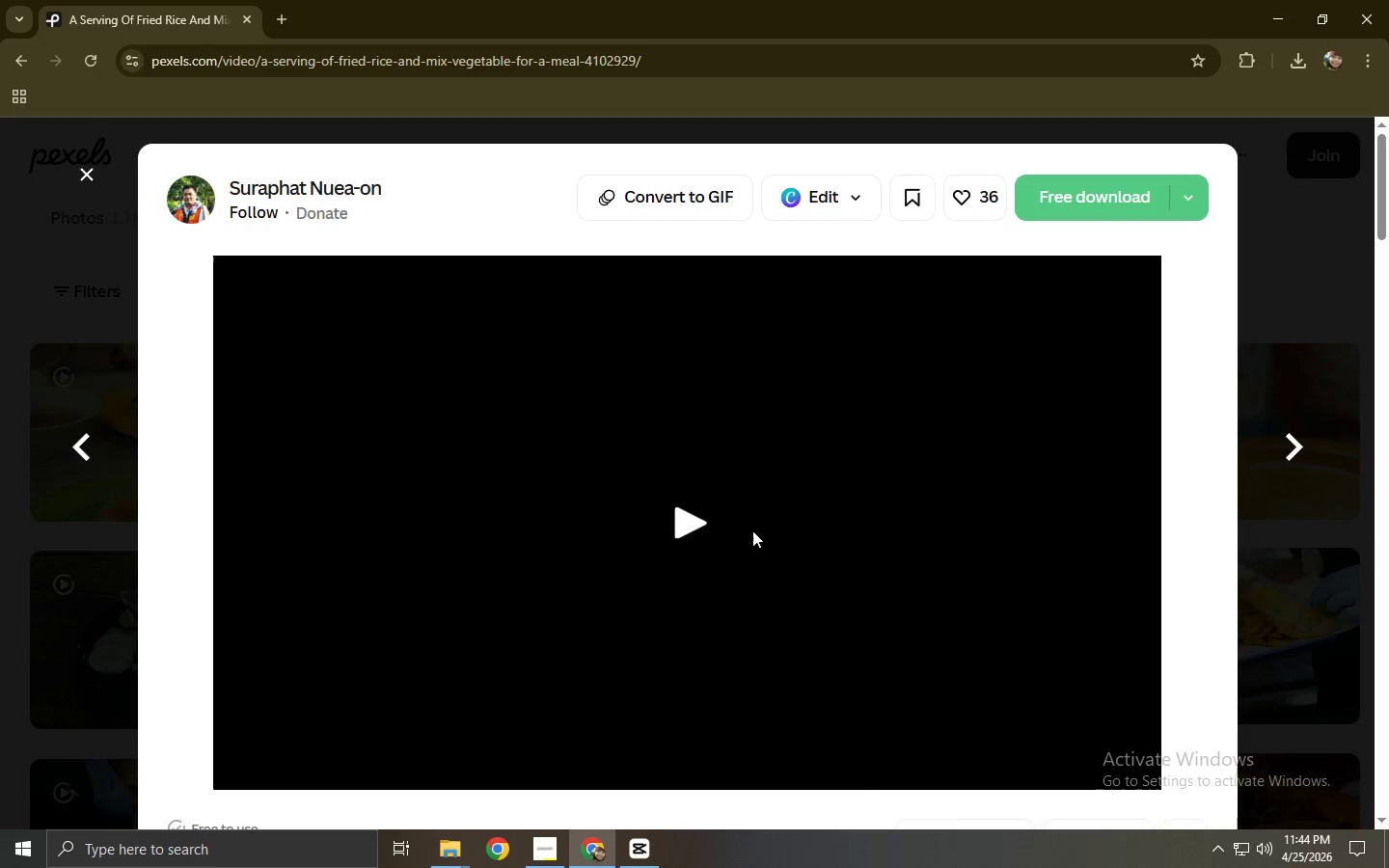 
scroll: coordinate [752, 530], scroll_direction: down, amount: 7.0
 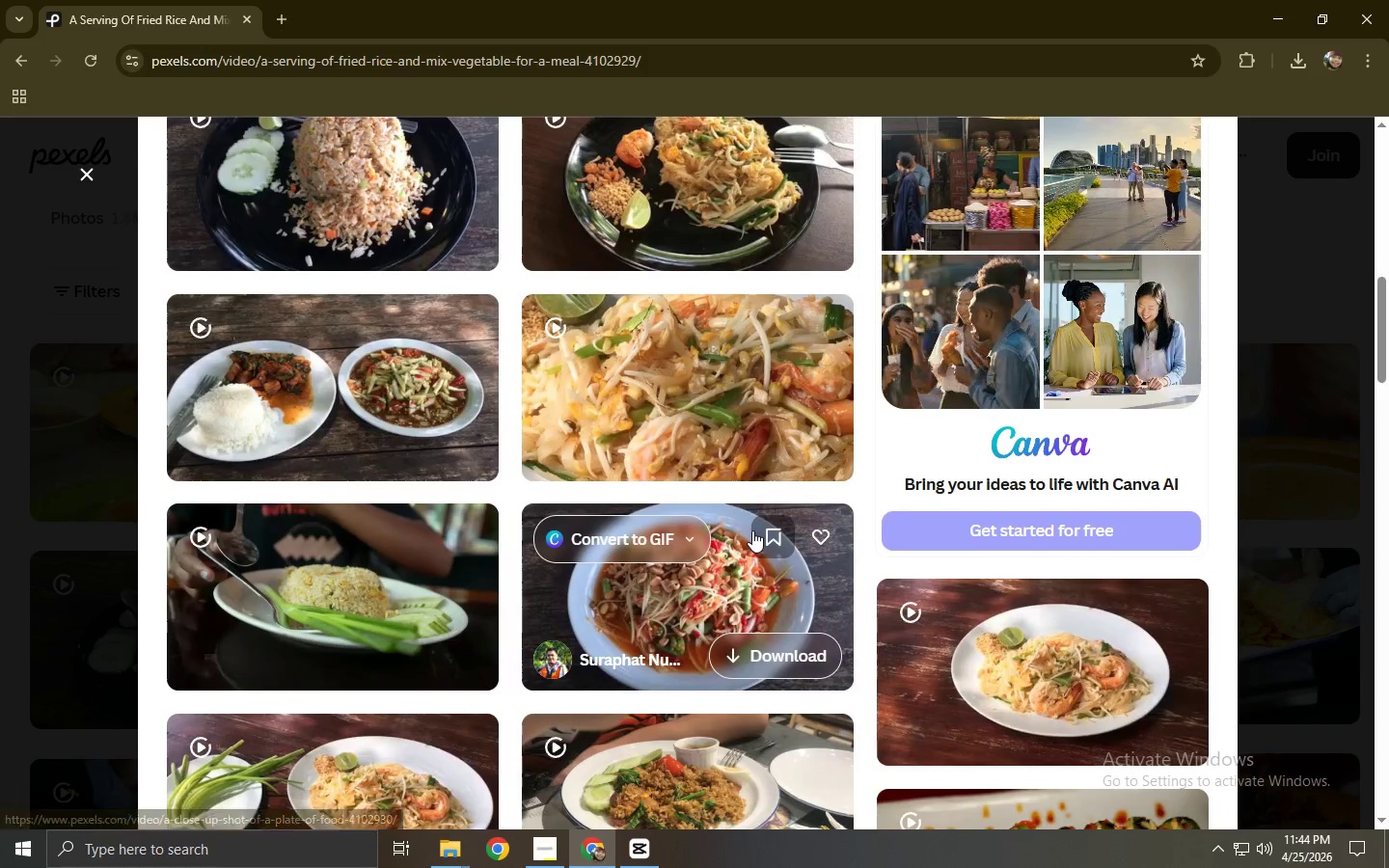 
left_click([380, 398])
 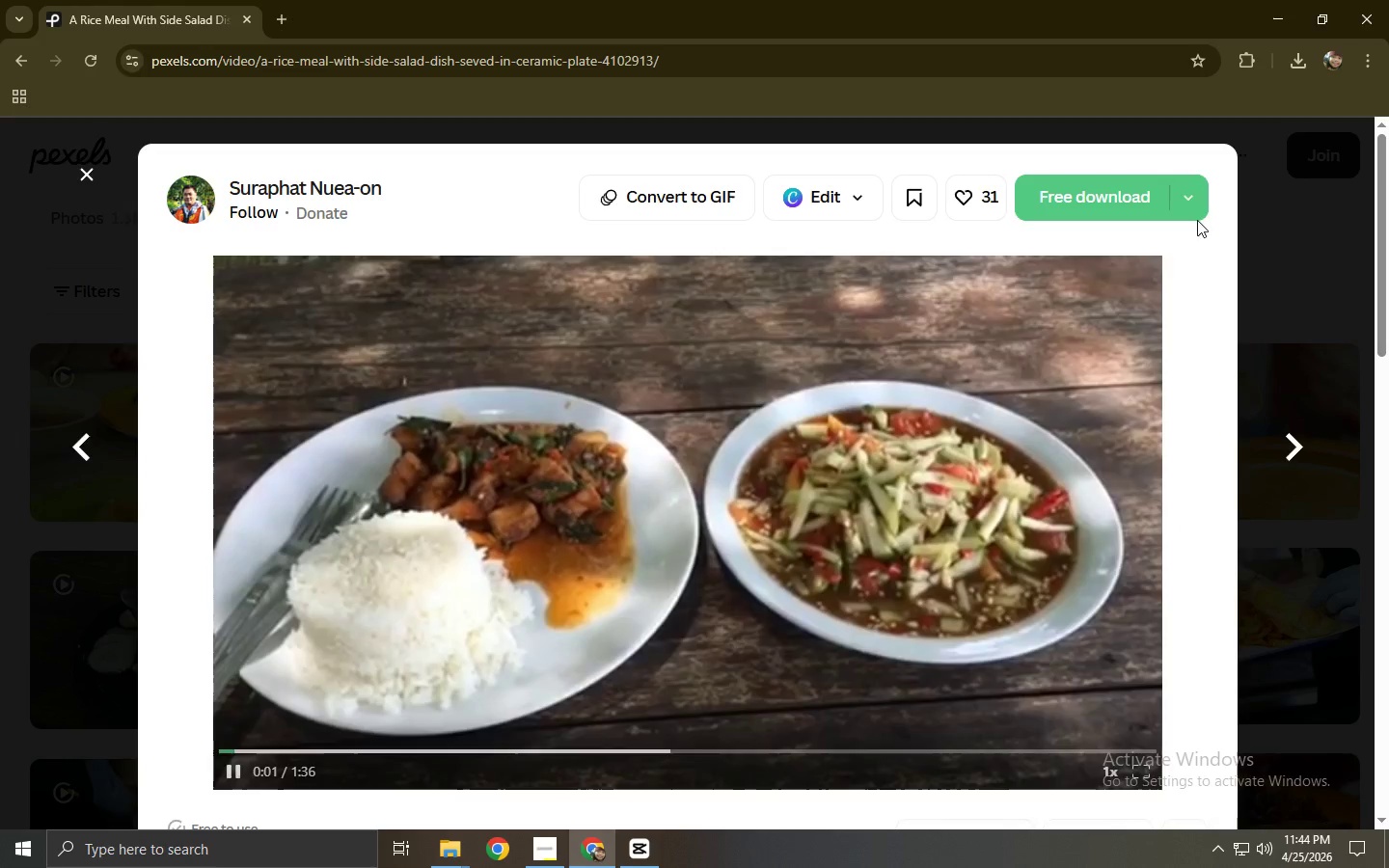 
wait(6.58)
 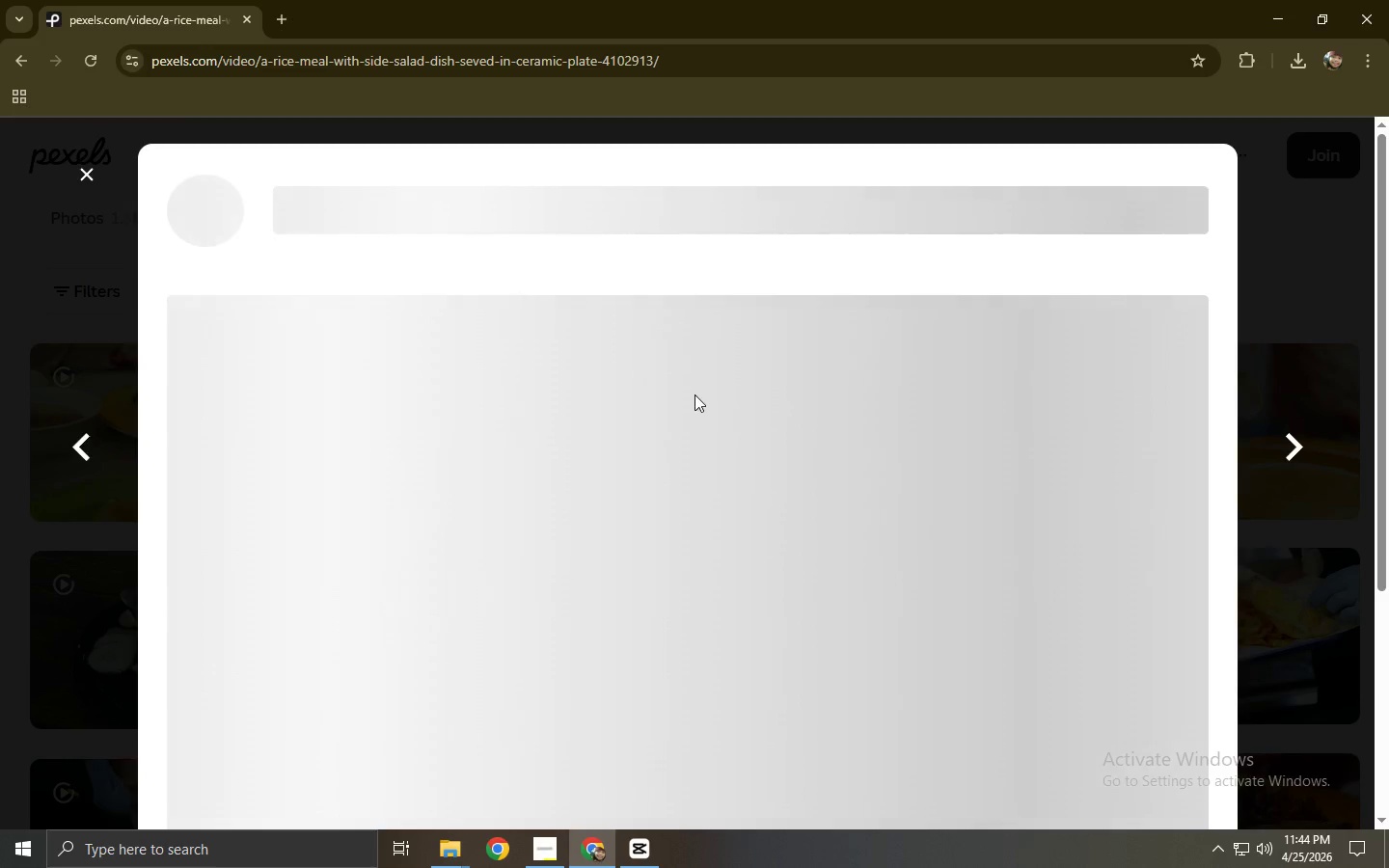 
left_click([1189, 201])
 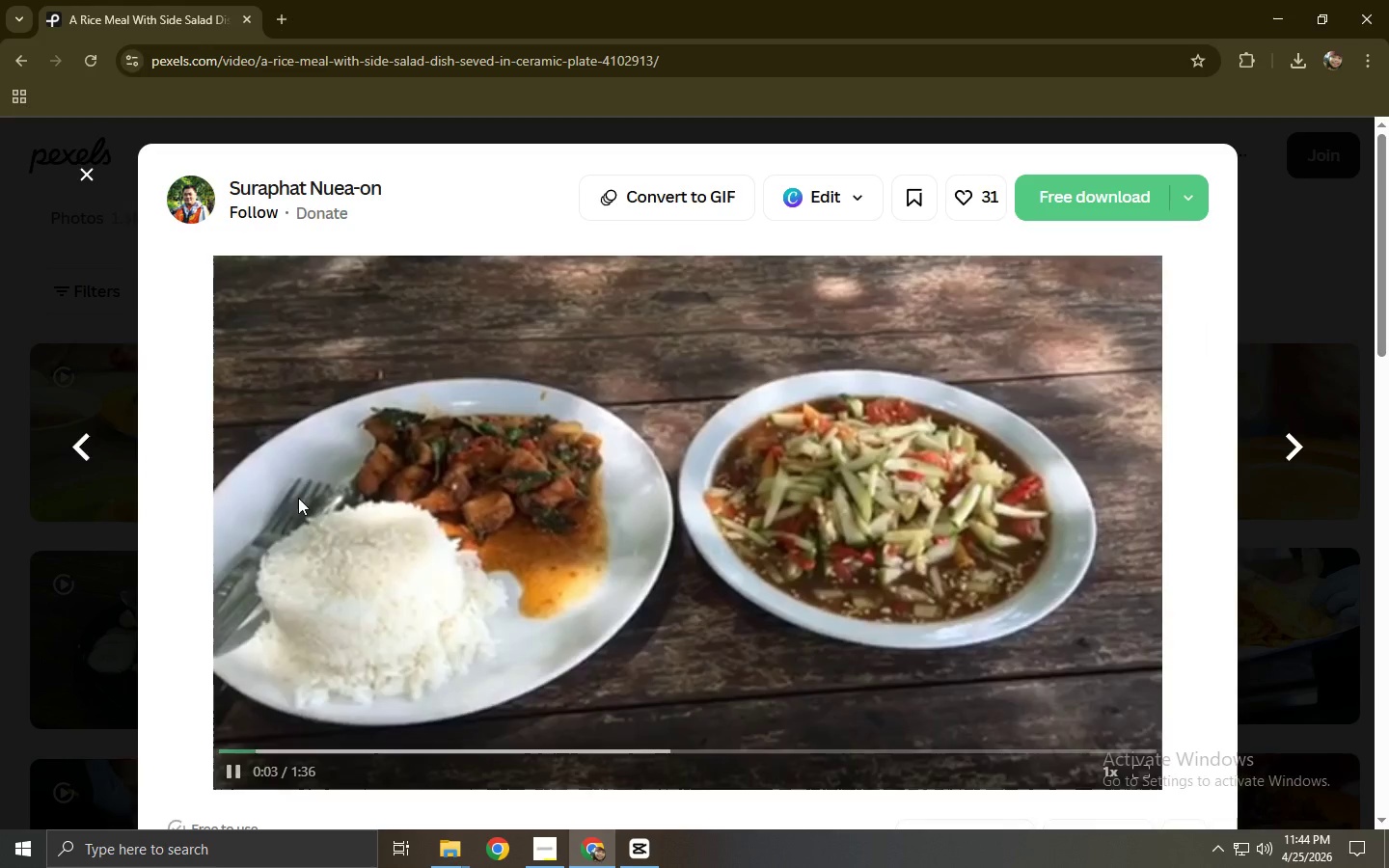 
left_click([0, 512])
 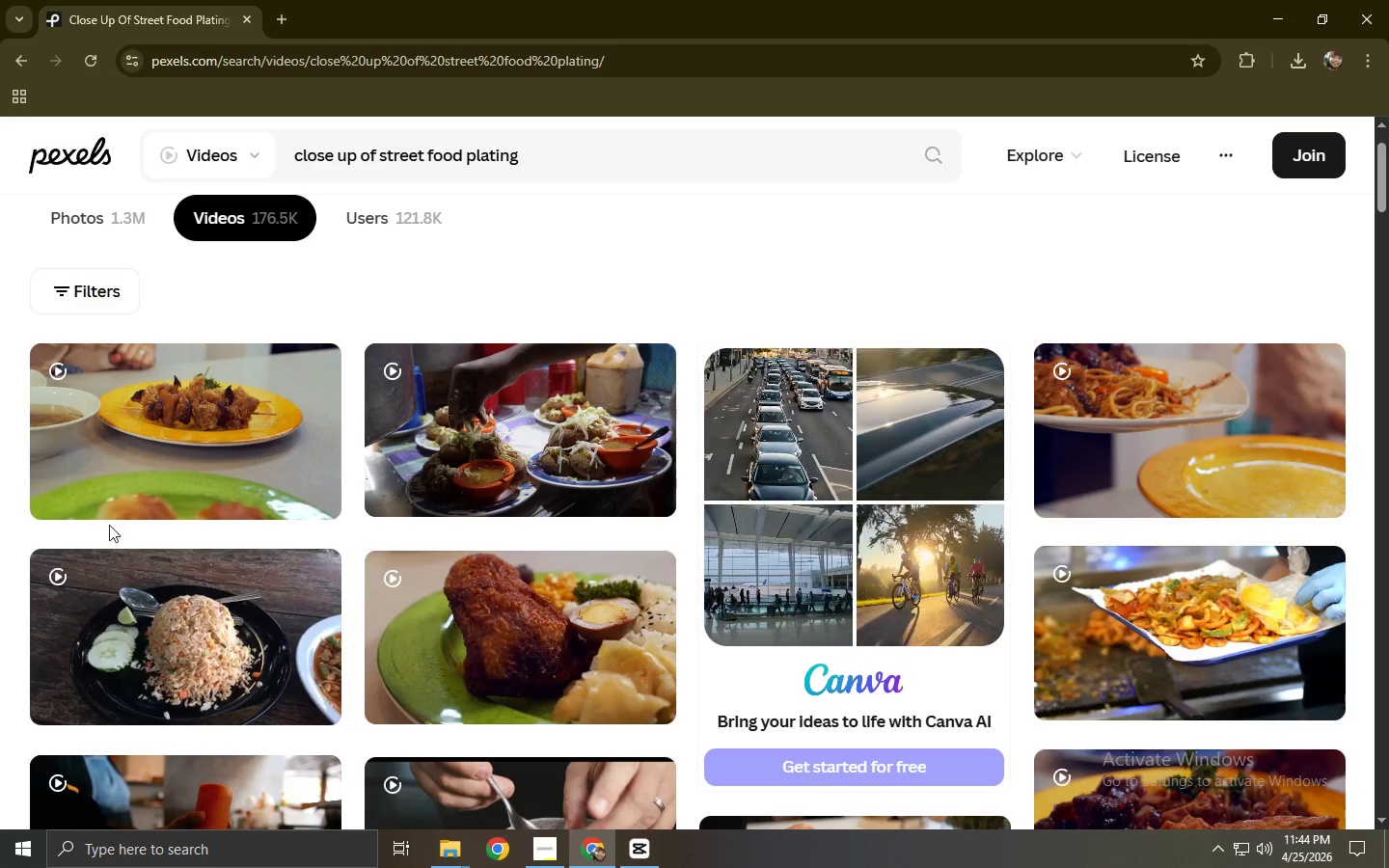 
left_click([502, 489])
 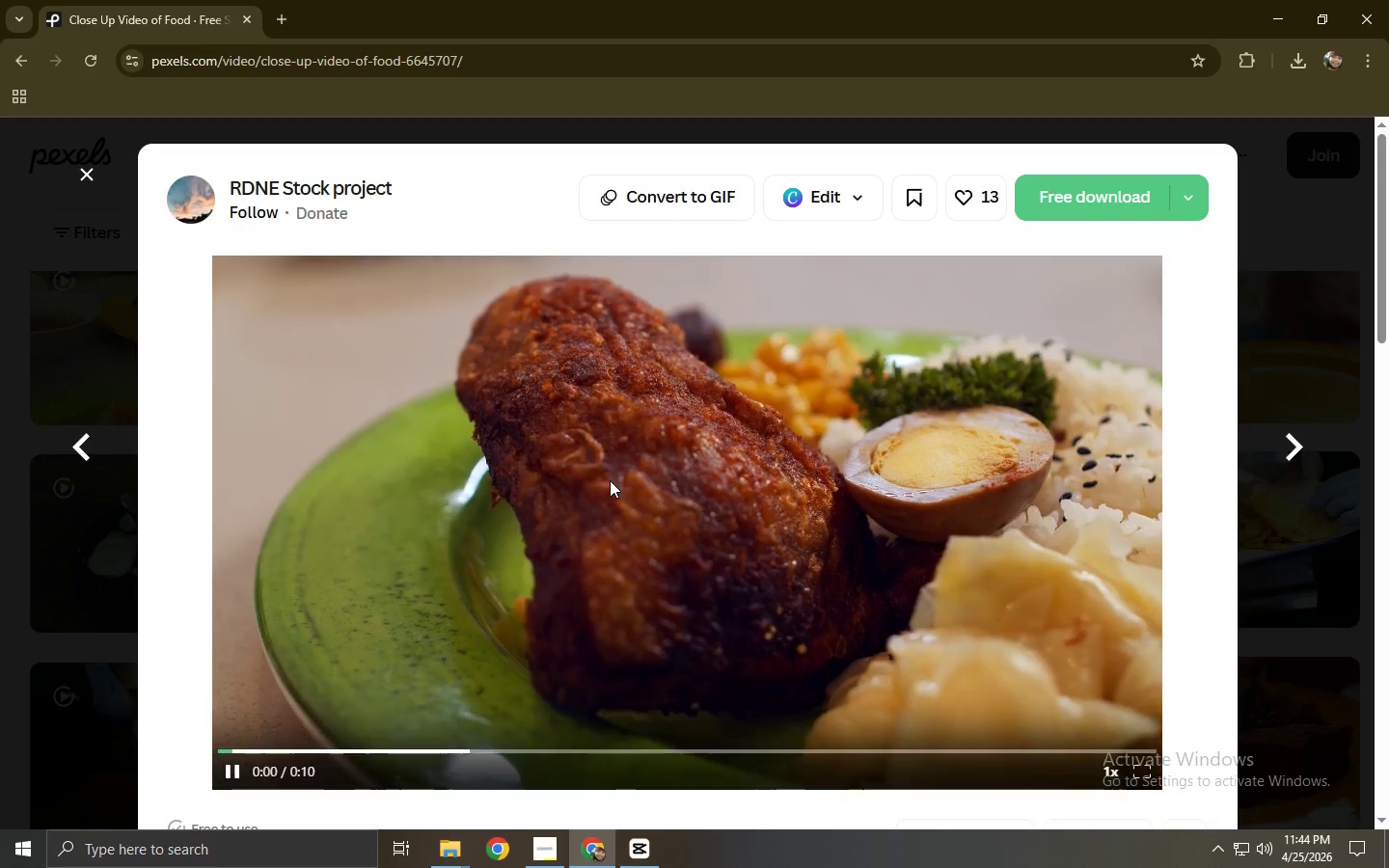 
scroll: coordinate [365, 526], scroll_direction: down, amount: 1.0
 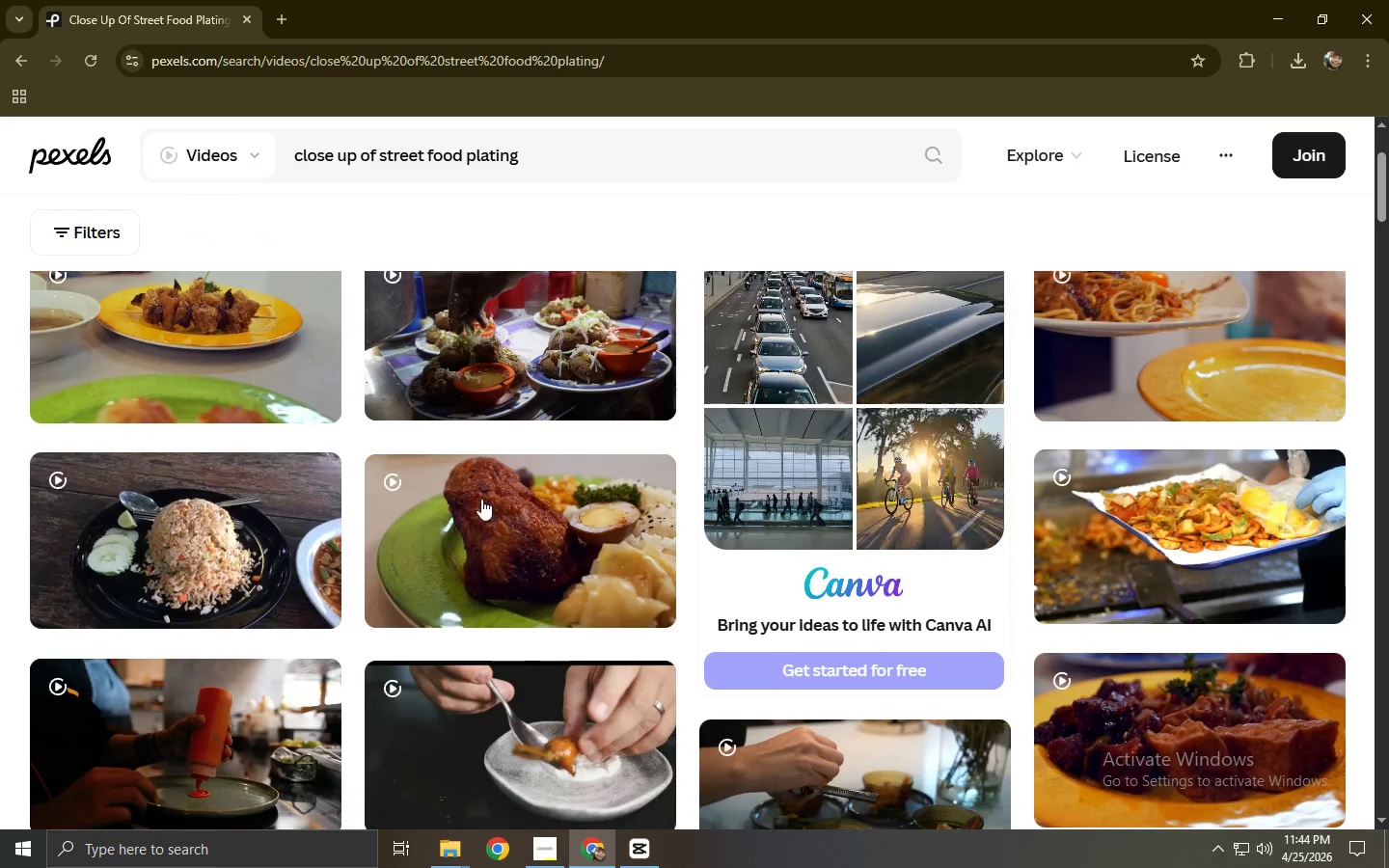 
left_click([1188, 200])
 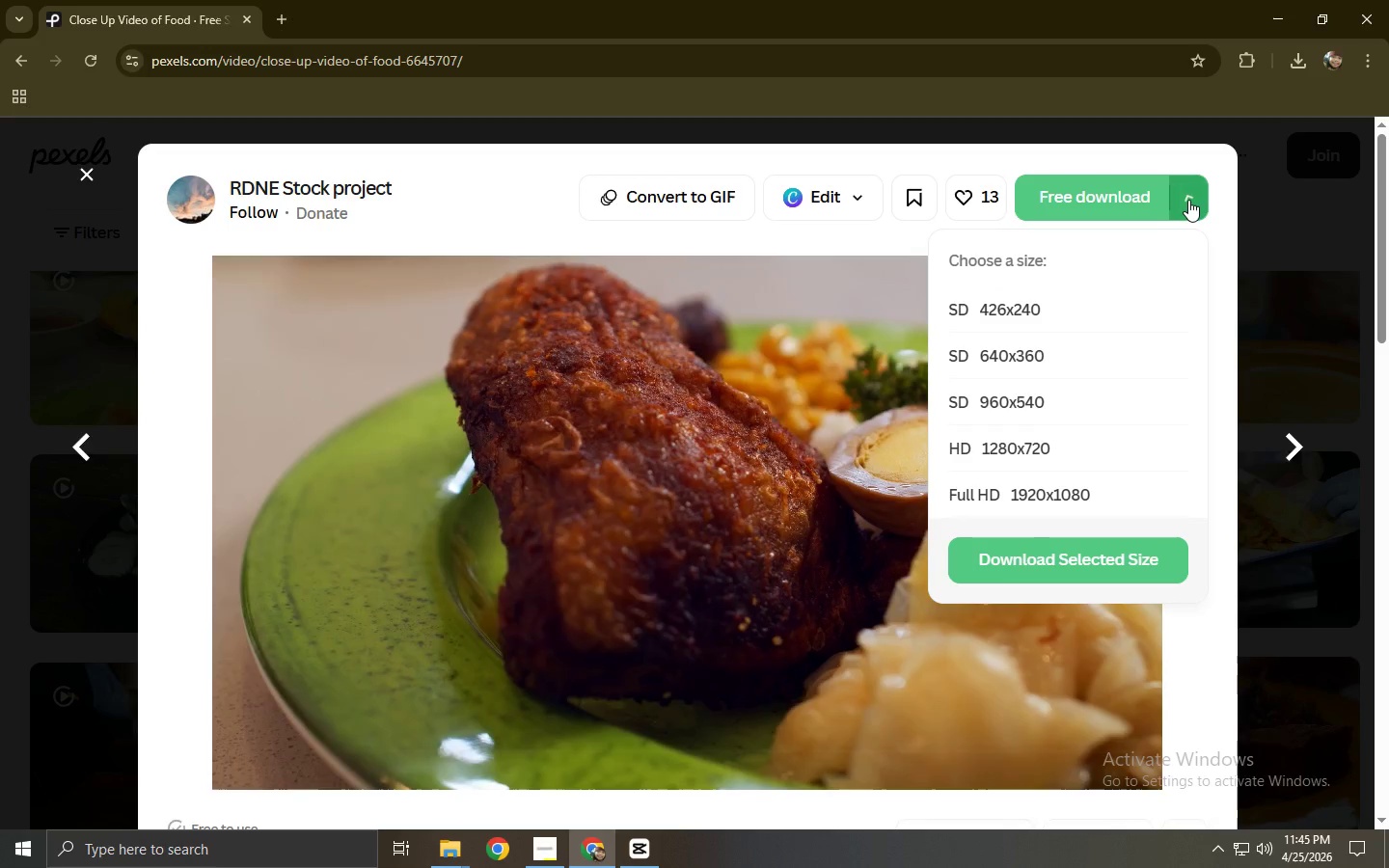 
left_click([1188, 200])
 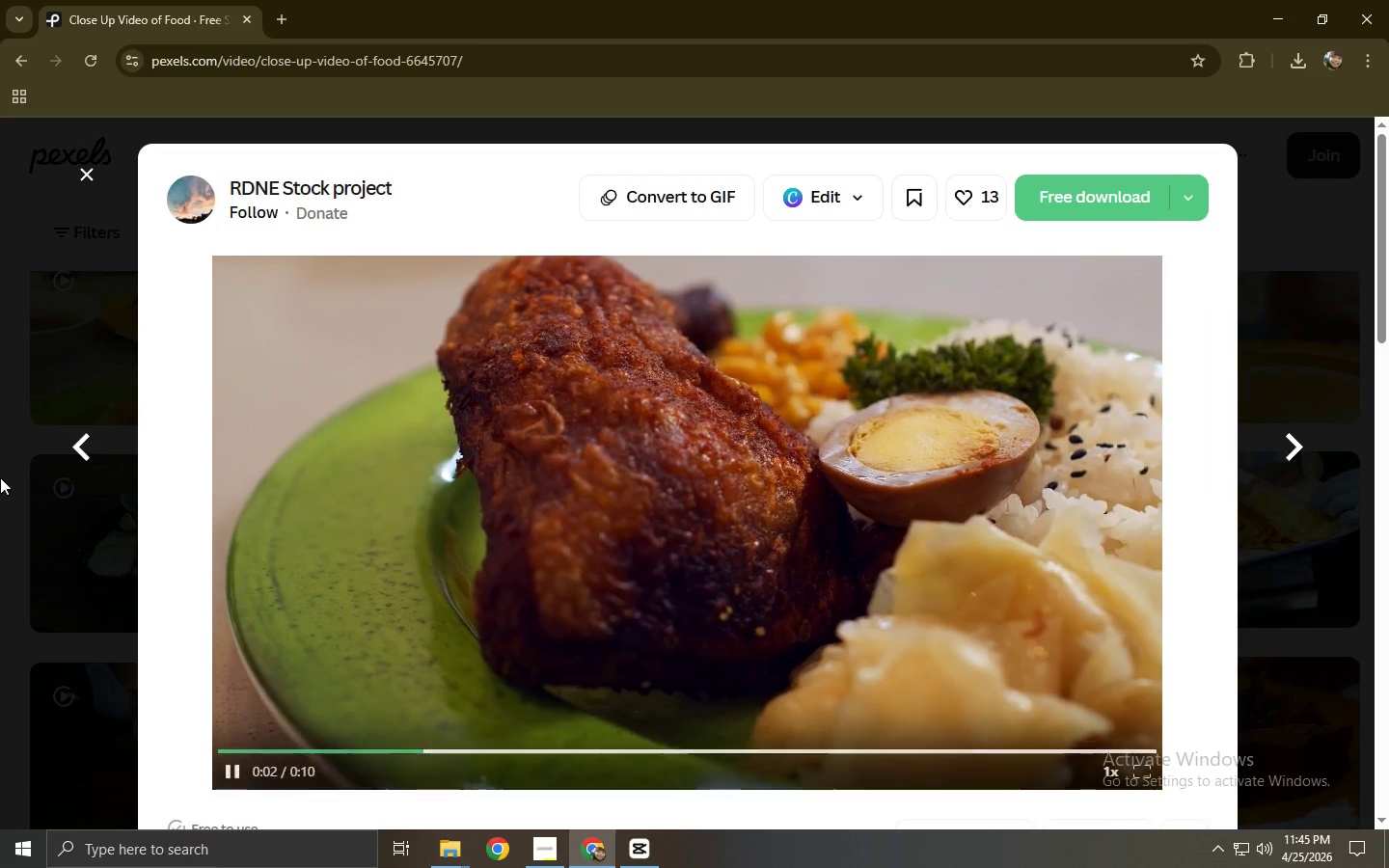 
left_click([0, 497])
 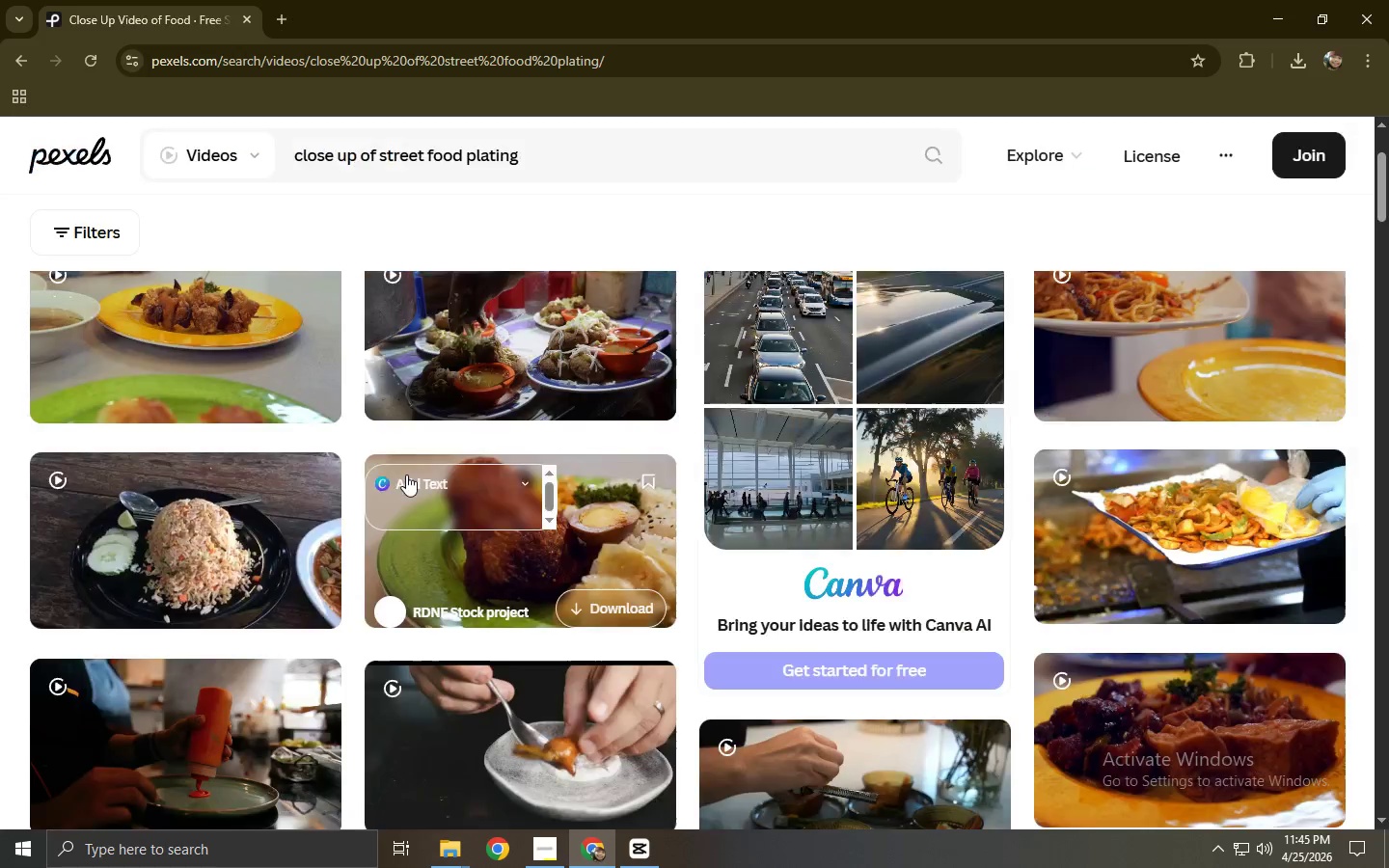 
scroll: coordinate [416, 472], scroll_direction: down, amount: 6.0
 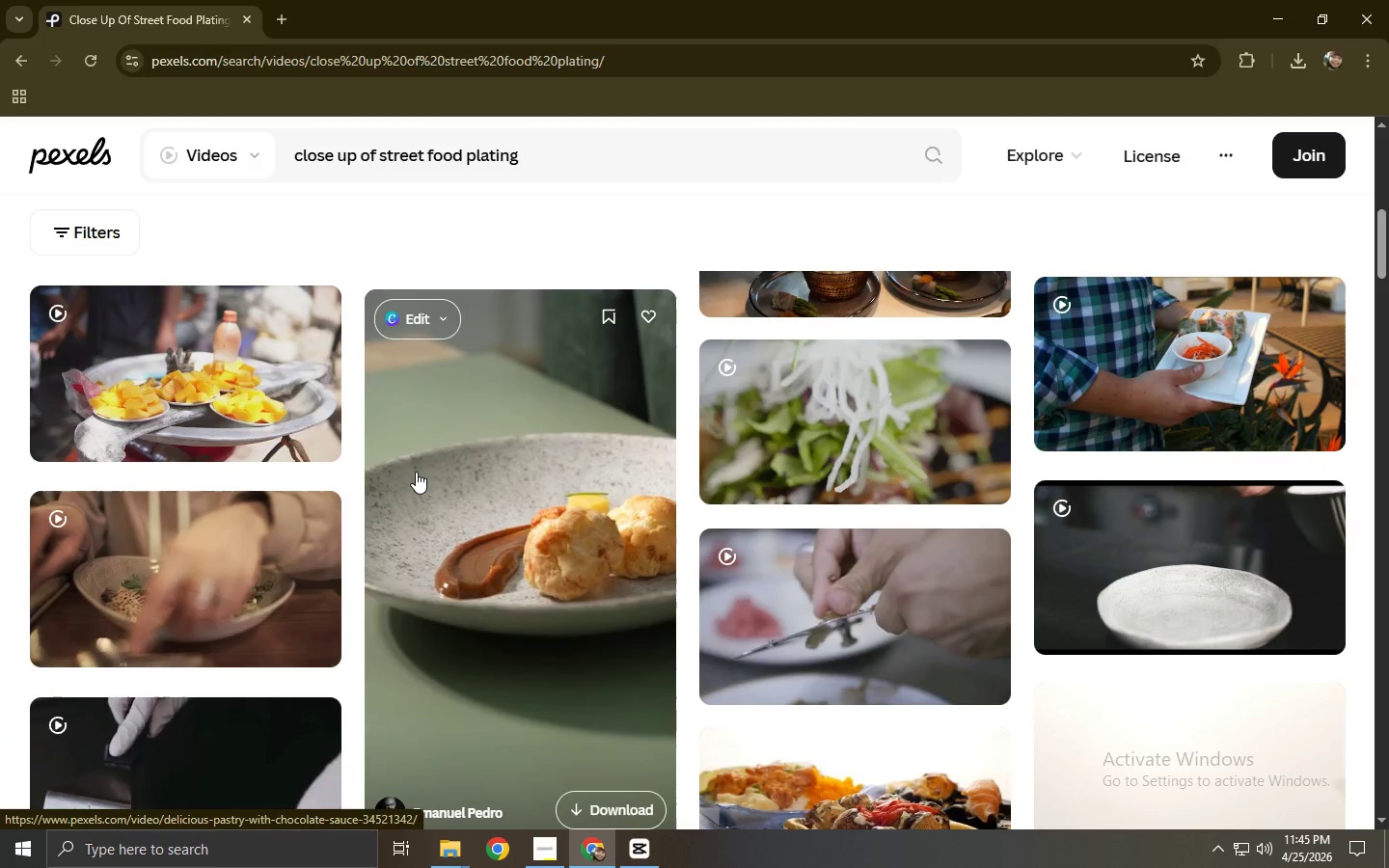 
scroll: coordinate [460, 409], scroll_direction: up, amount: 8.0
 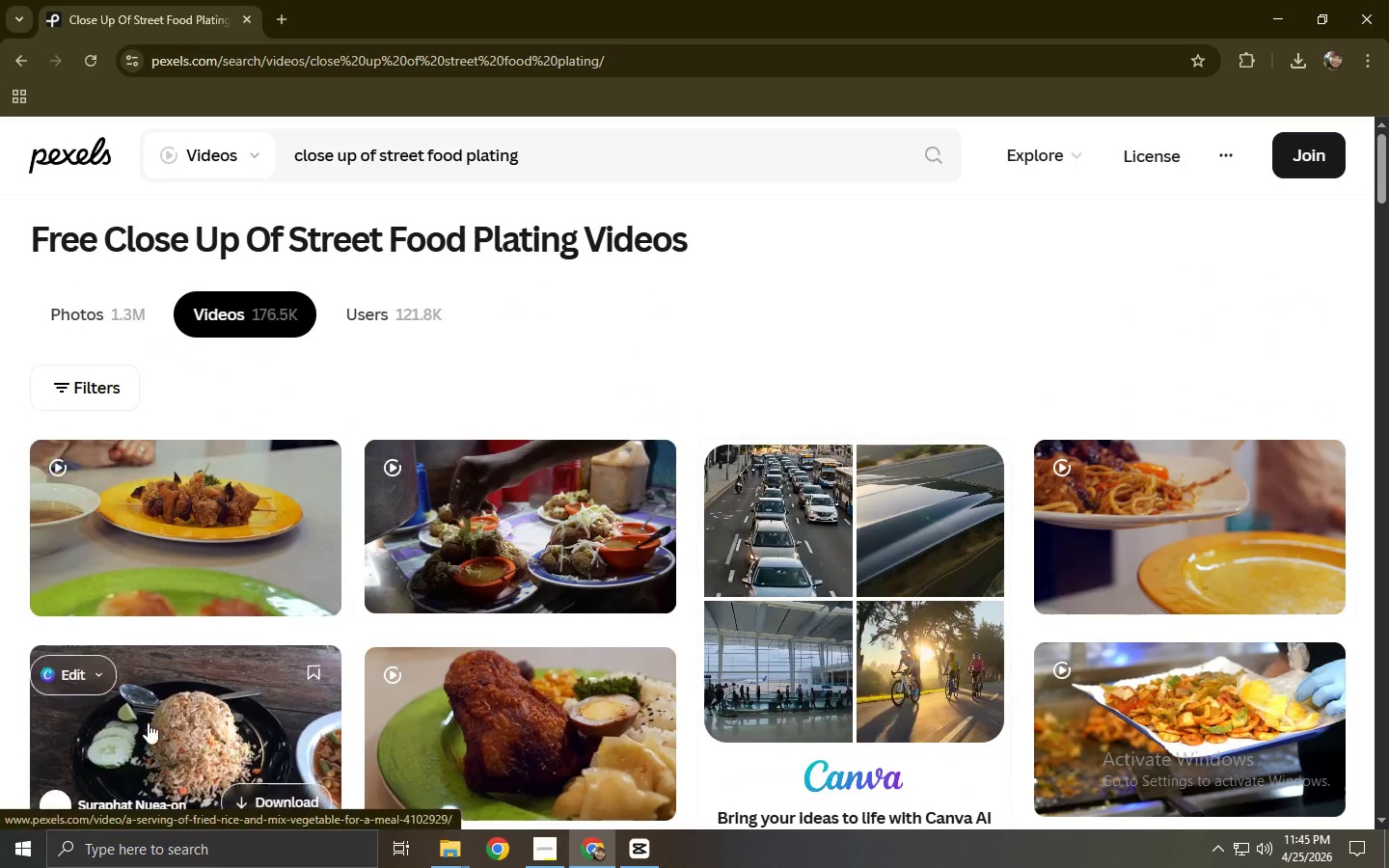 
left_click([148, 722])
 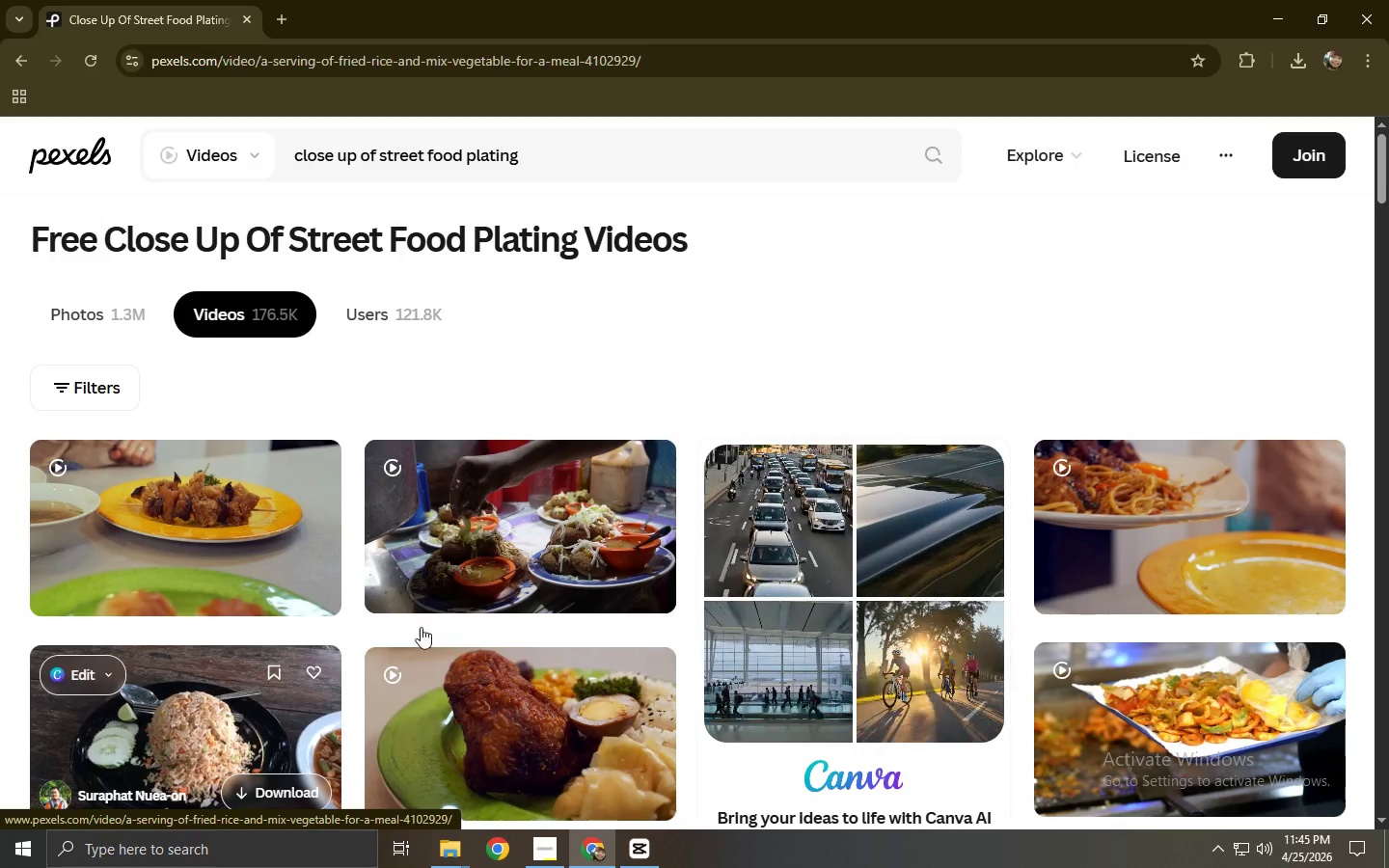 
scroll: coordinate [482, 432], scroll_direction: down, amount: 39.0
 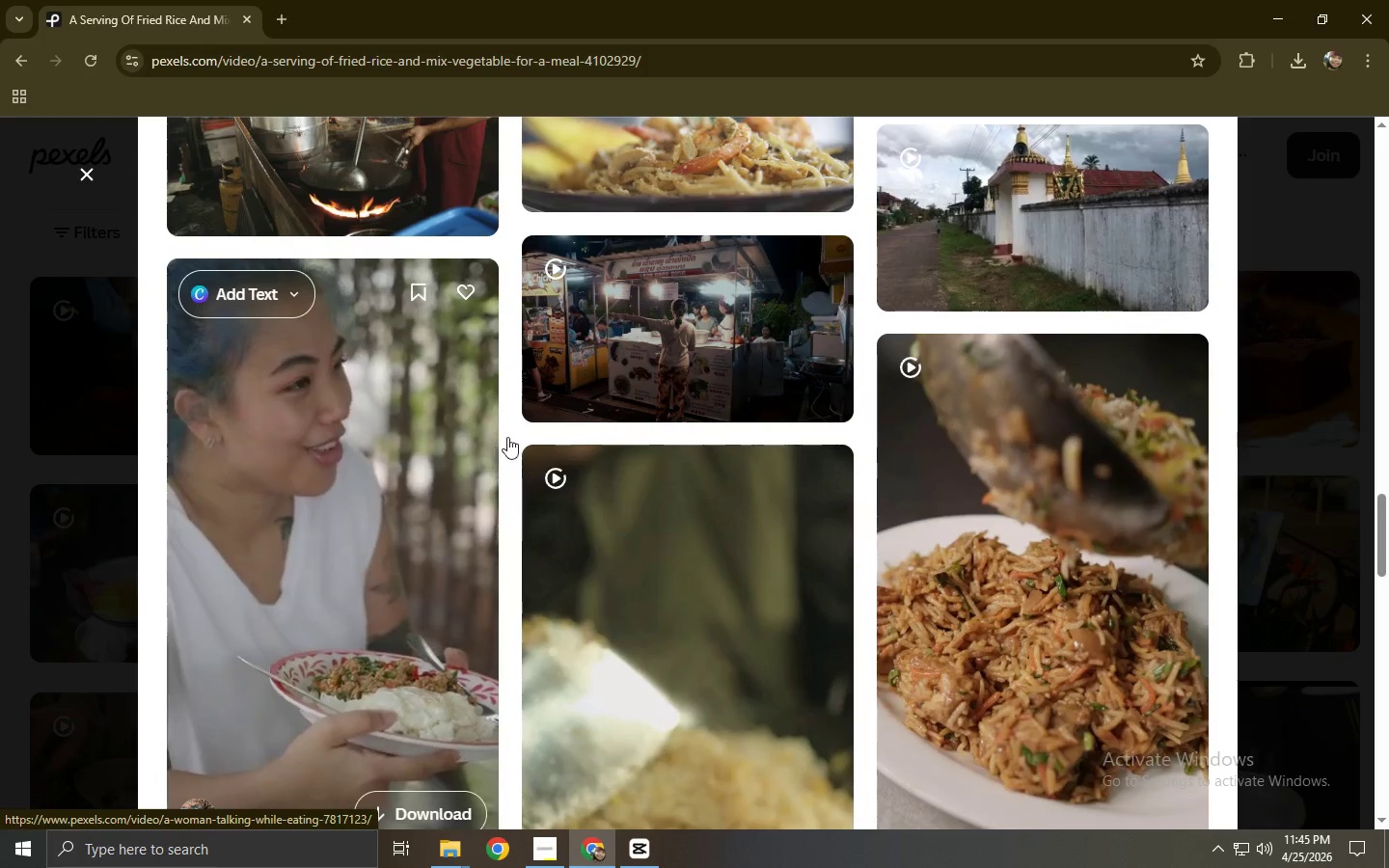 
left_click([1058, 592])
 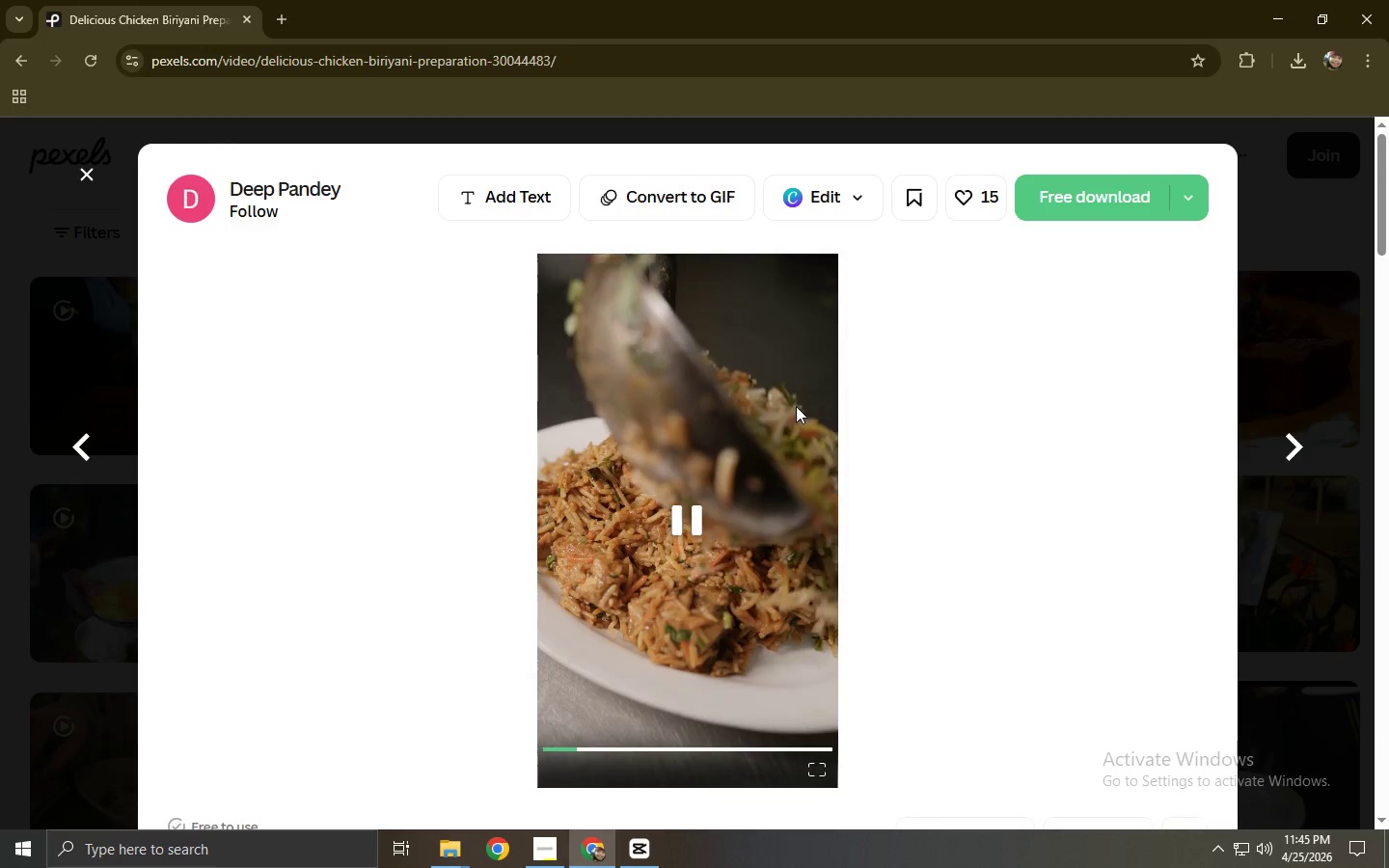 
wait(7.47)
 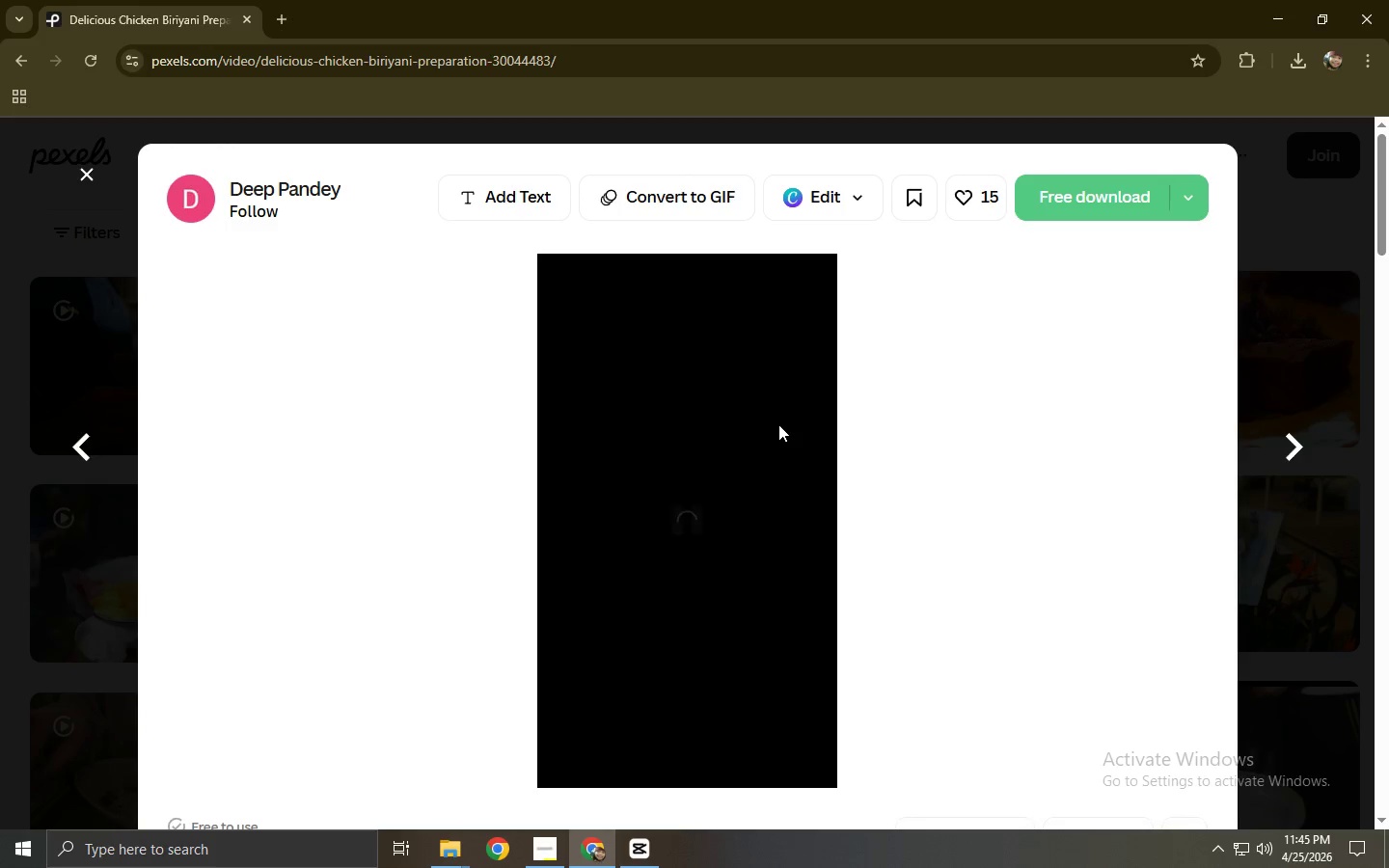 
left_click([1083, 195])
 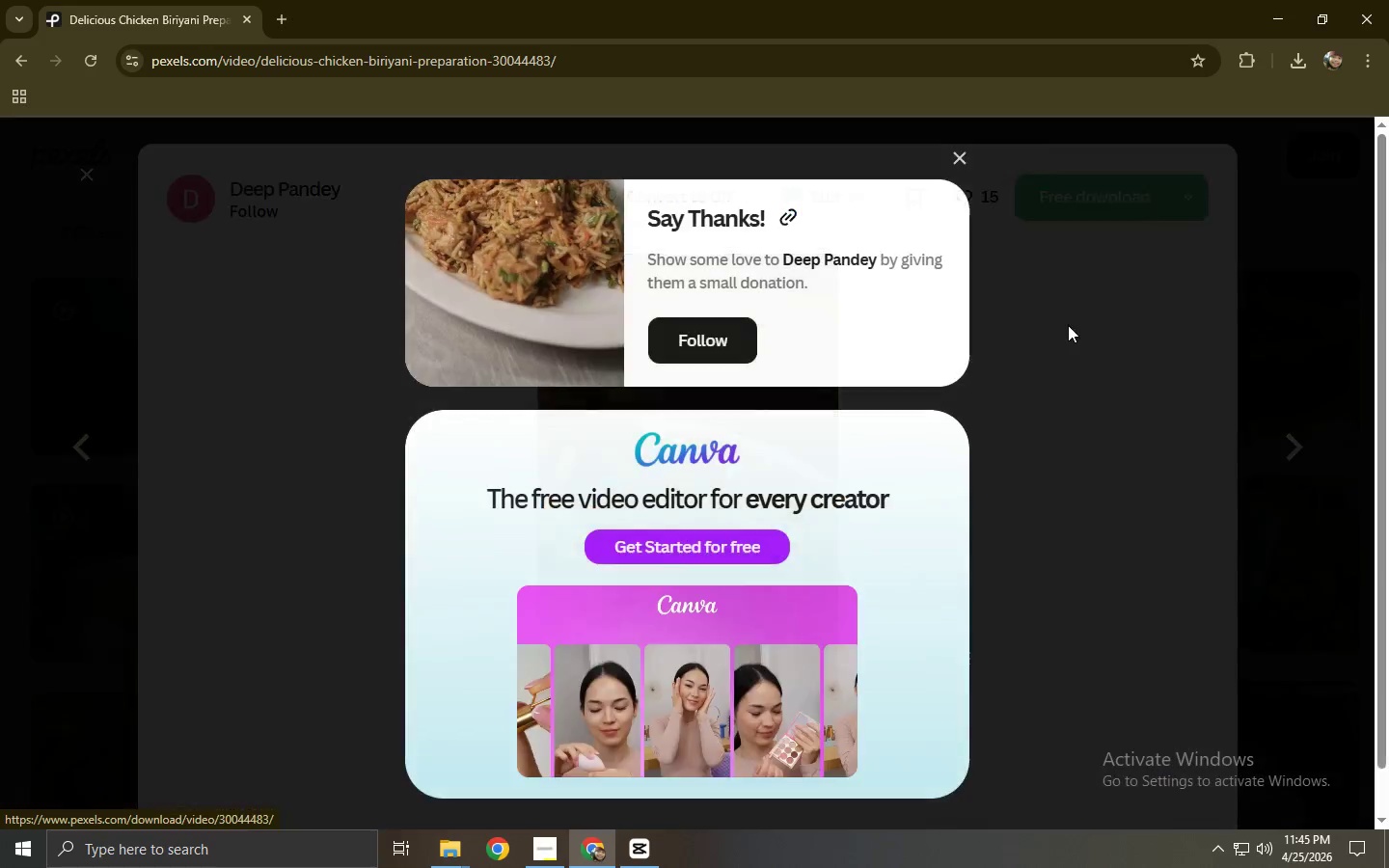 
left_click([1069, 329])
 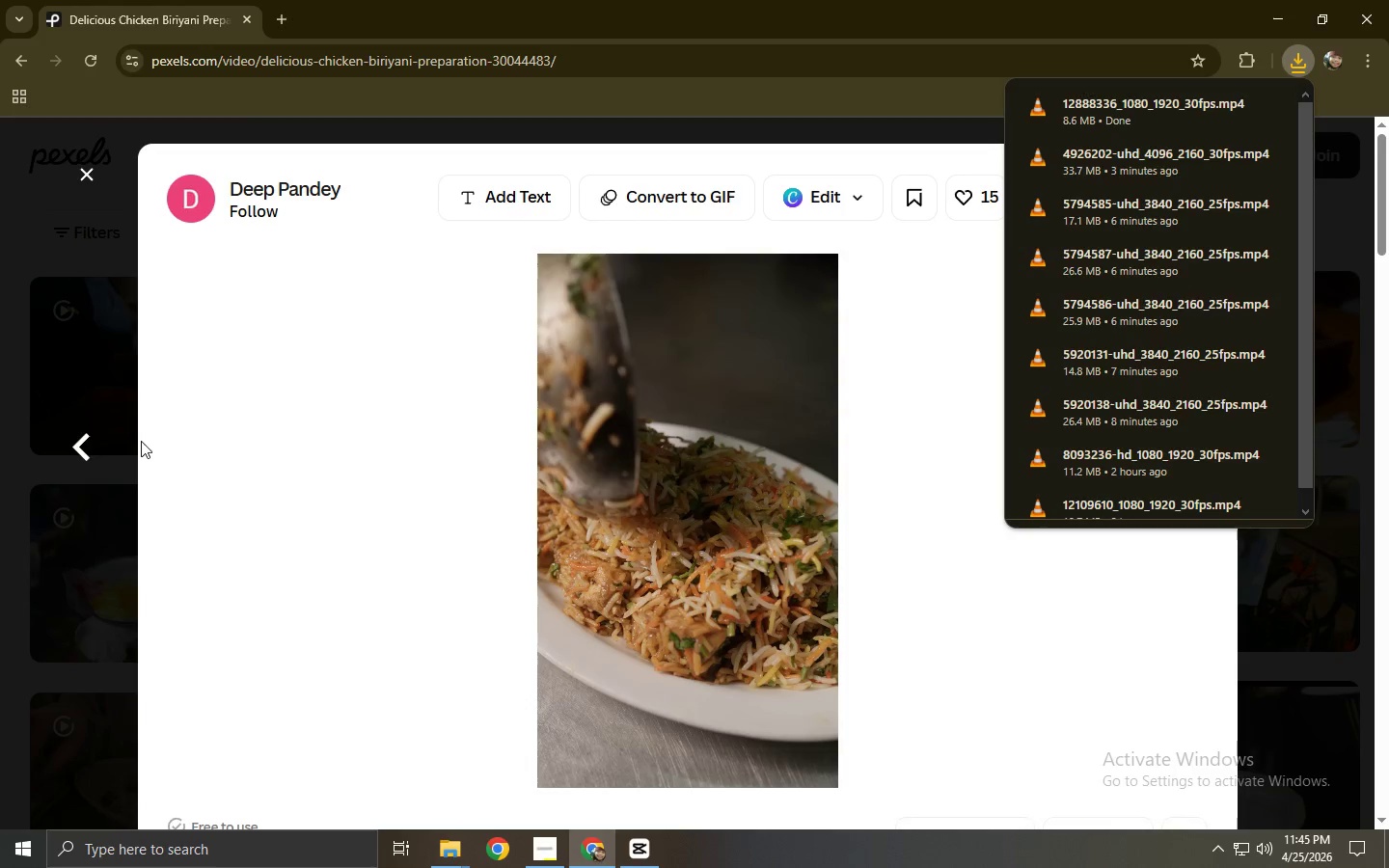 
left_click([10, 406])
 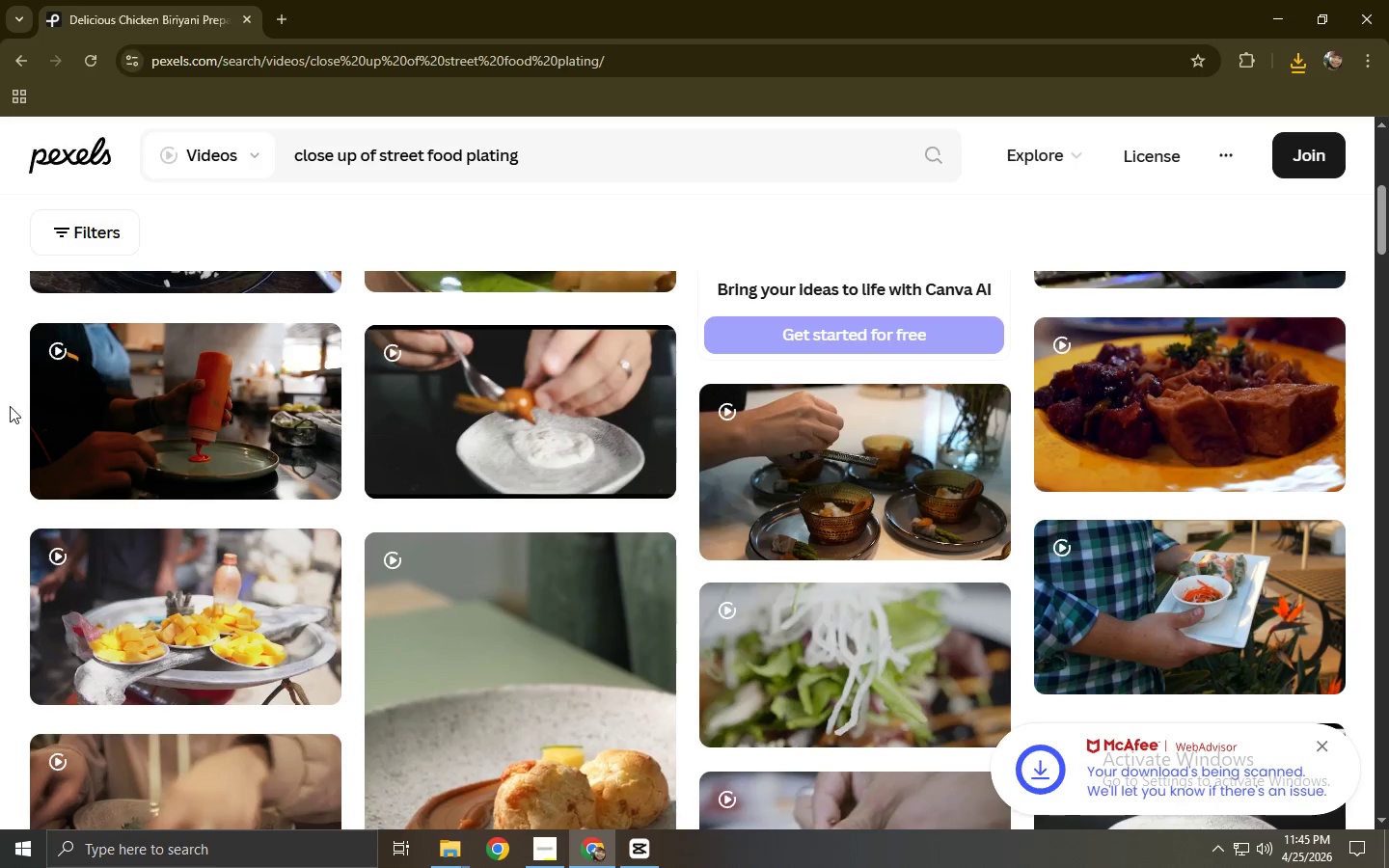 
mouse_move([235, 358])
 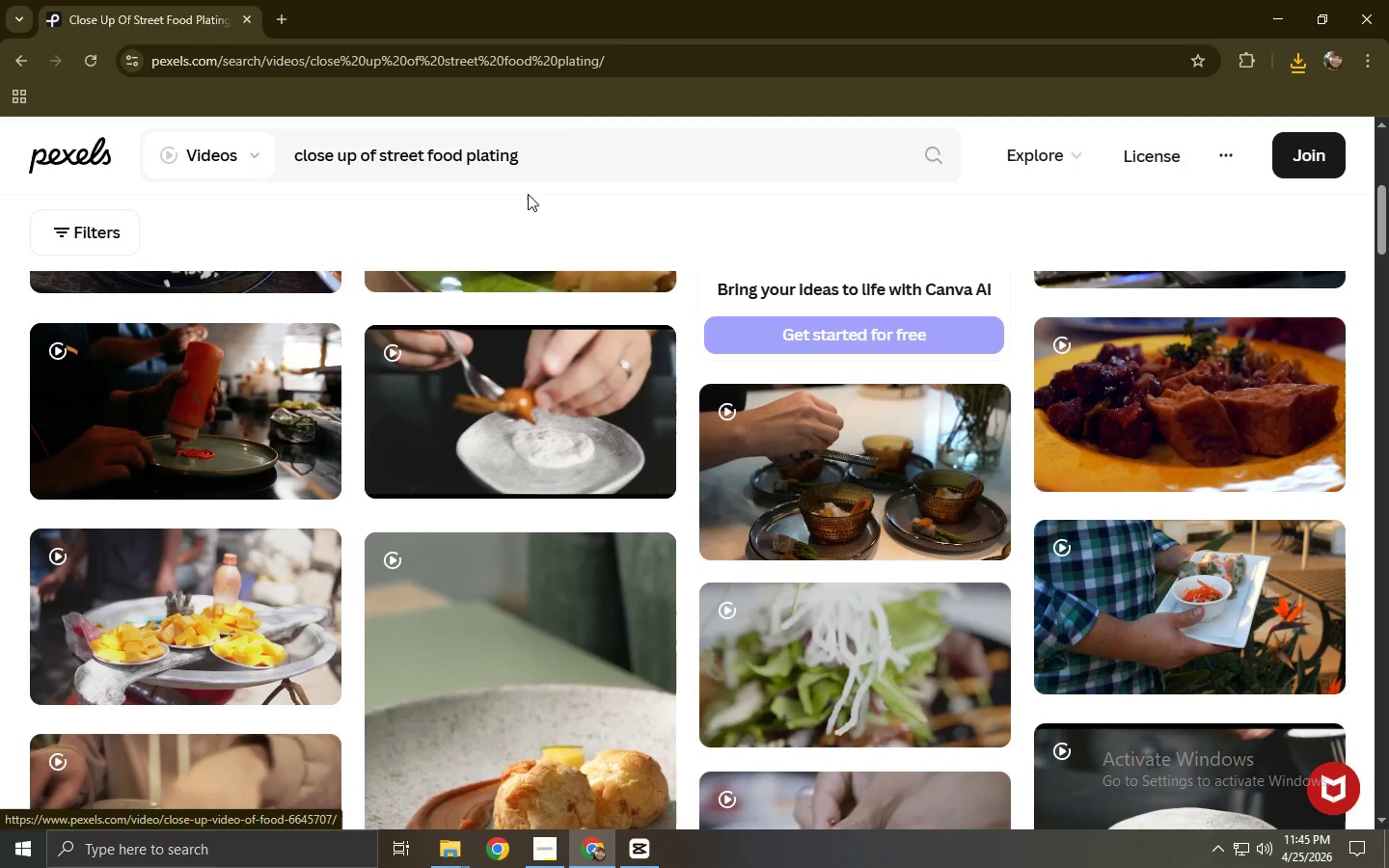 
left_click_drag(start_coordinate=[578, 140], to_coordinate=[218, 155])
 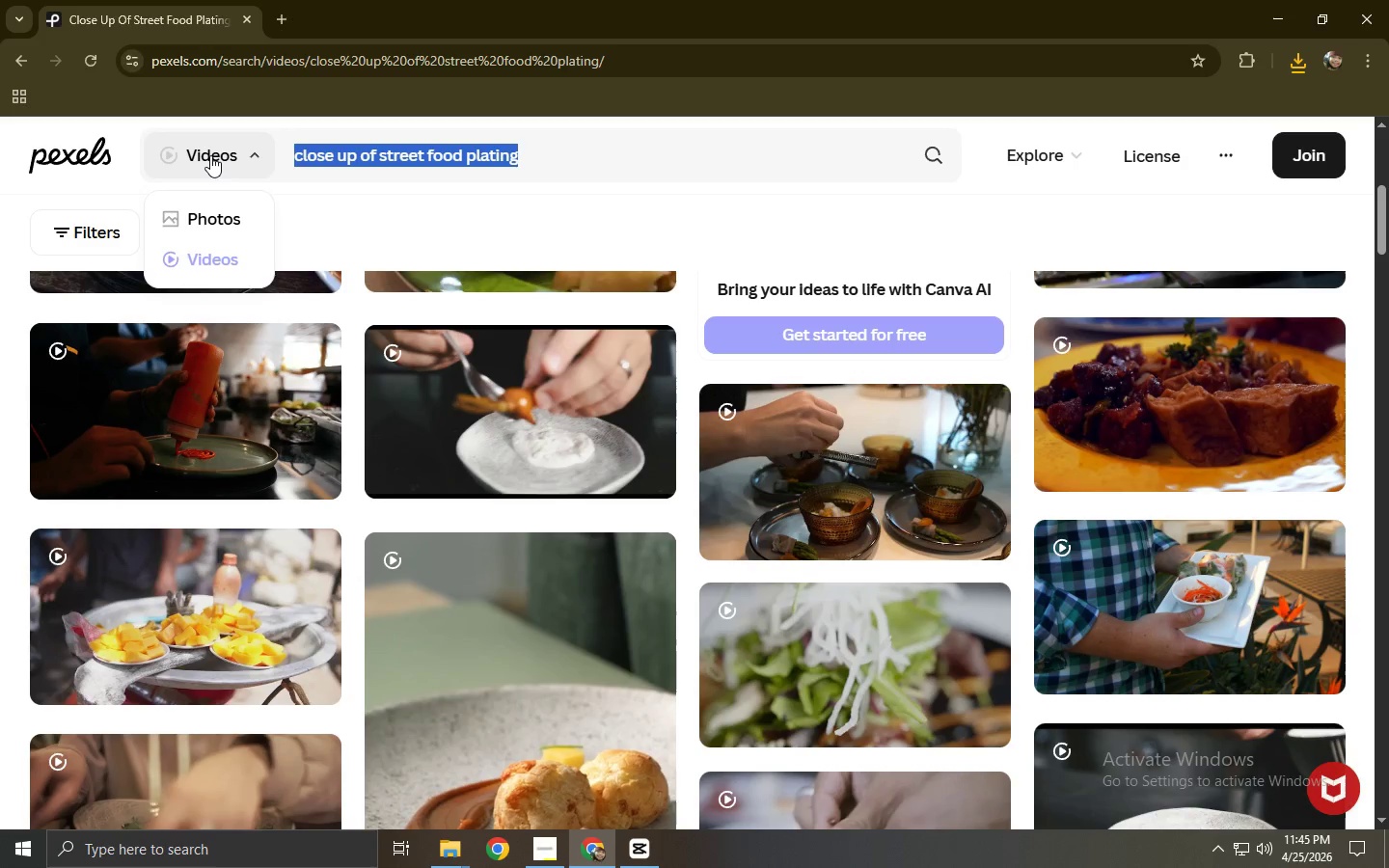 
type(person searching food on s,ma)
key(Backspace)
key(Backspace)
key(Backspace)
type(martphone)
 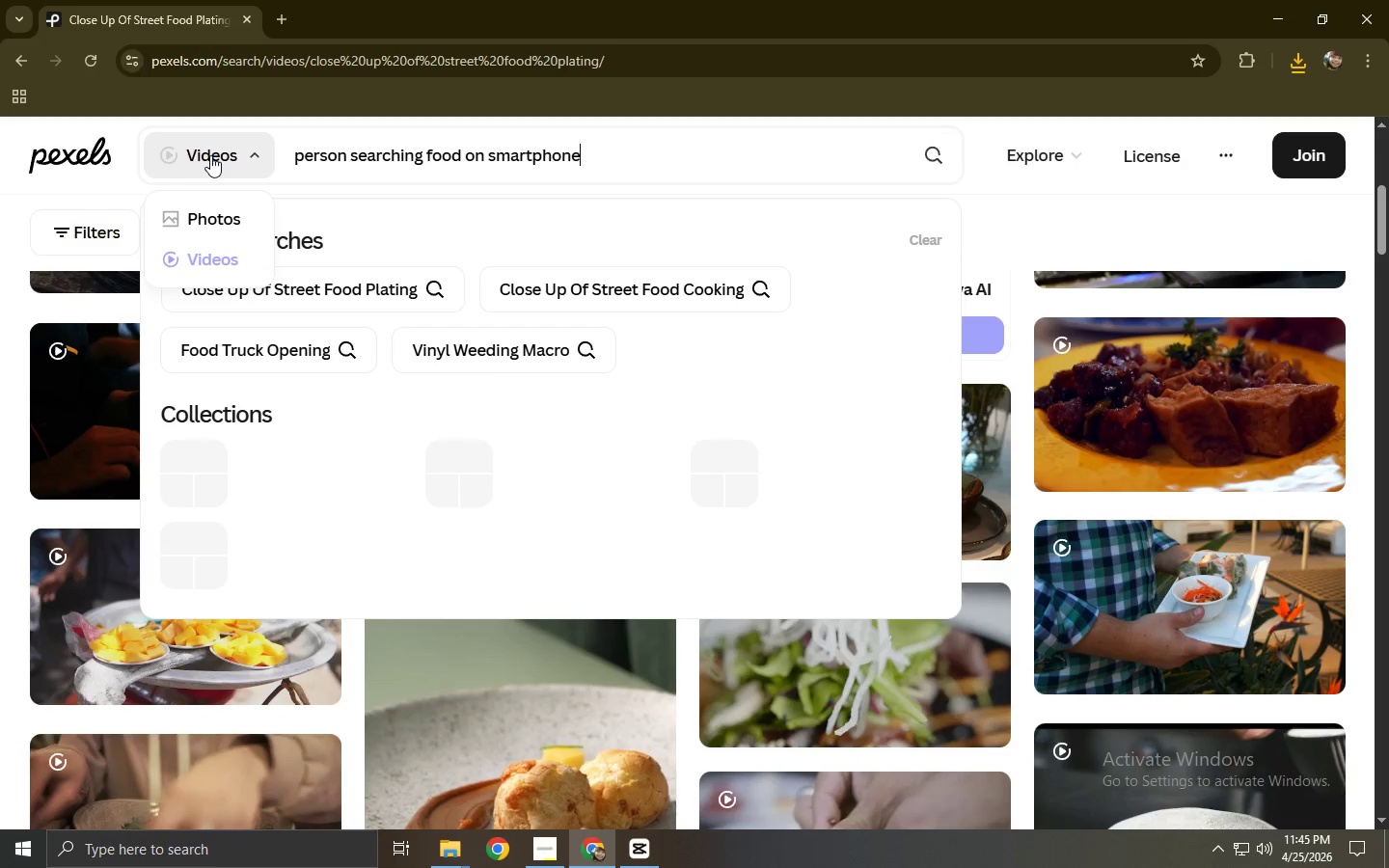 
key(Enter)
 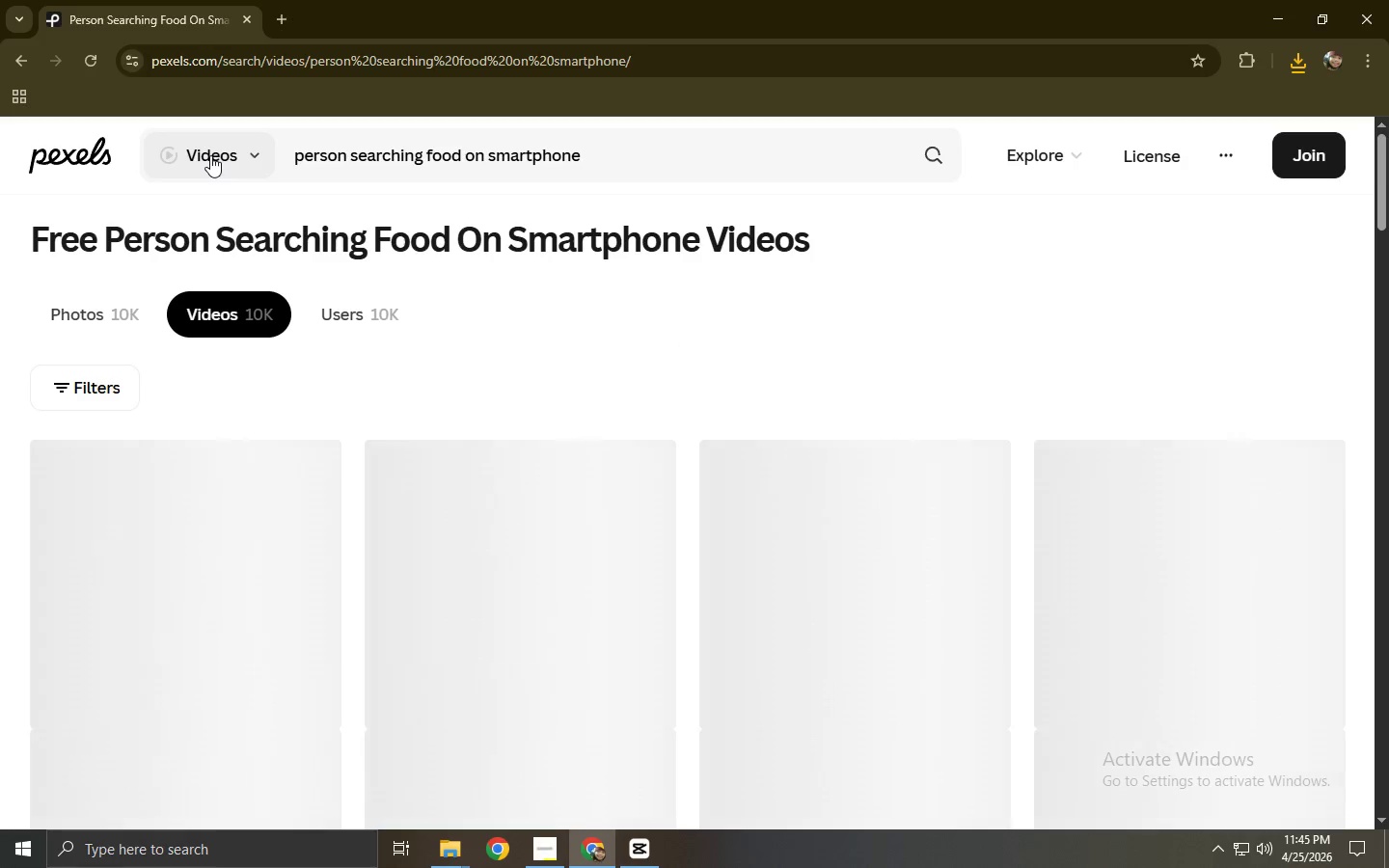 
wait(6.39)
 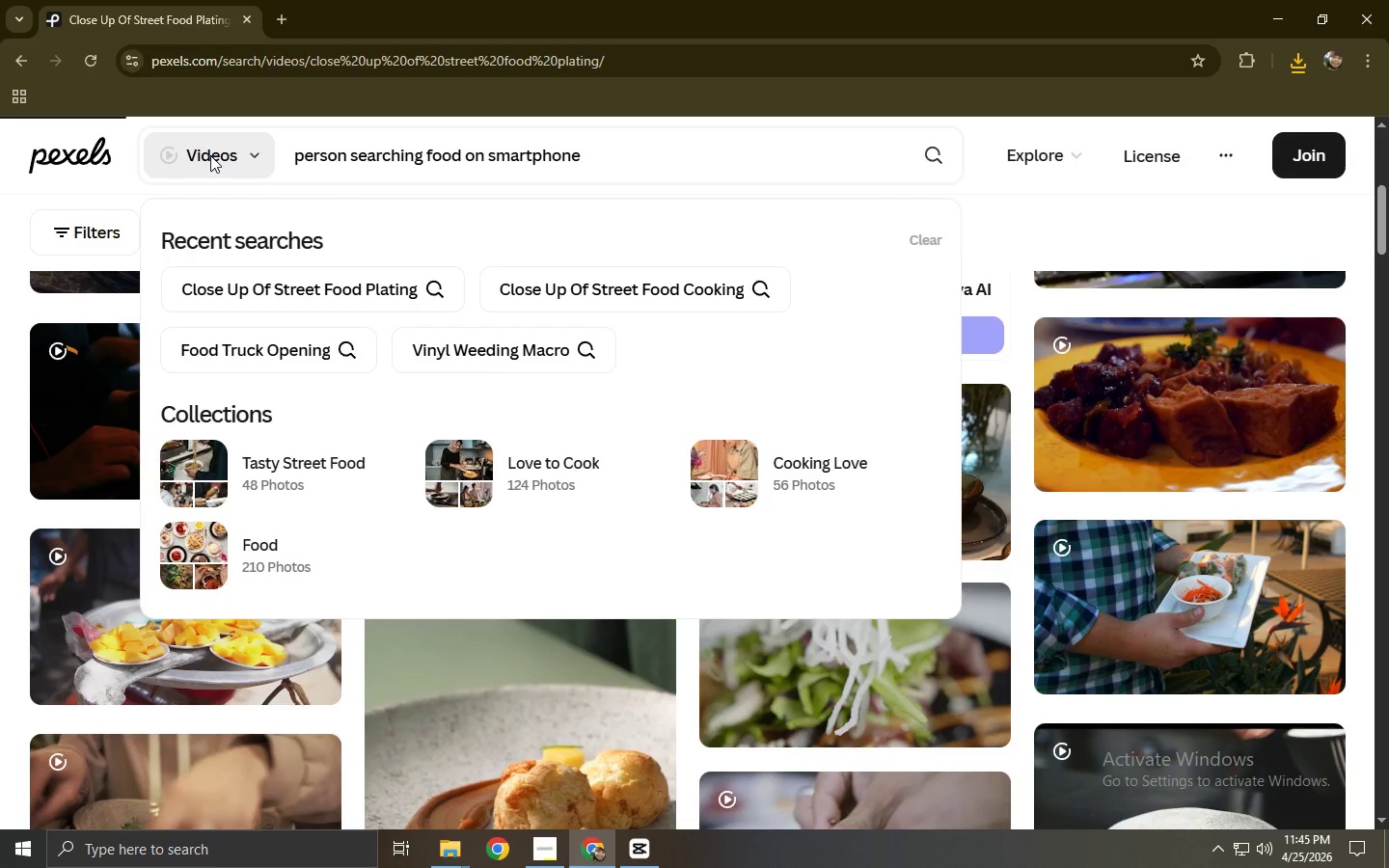 
scroll: coordinate [542, 369], scroll_direction: down, amount: 6.0
 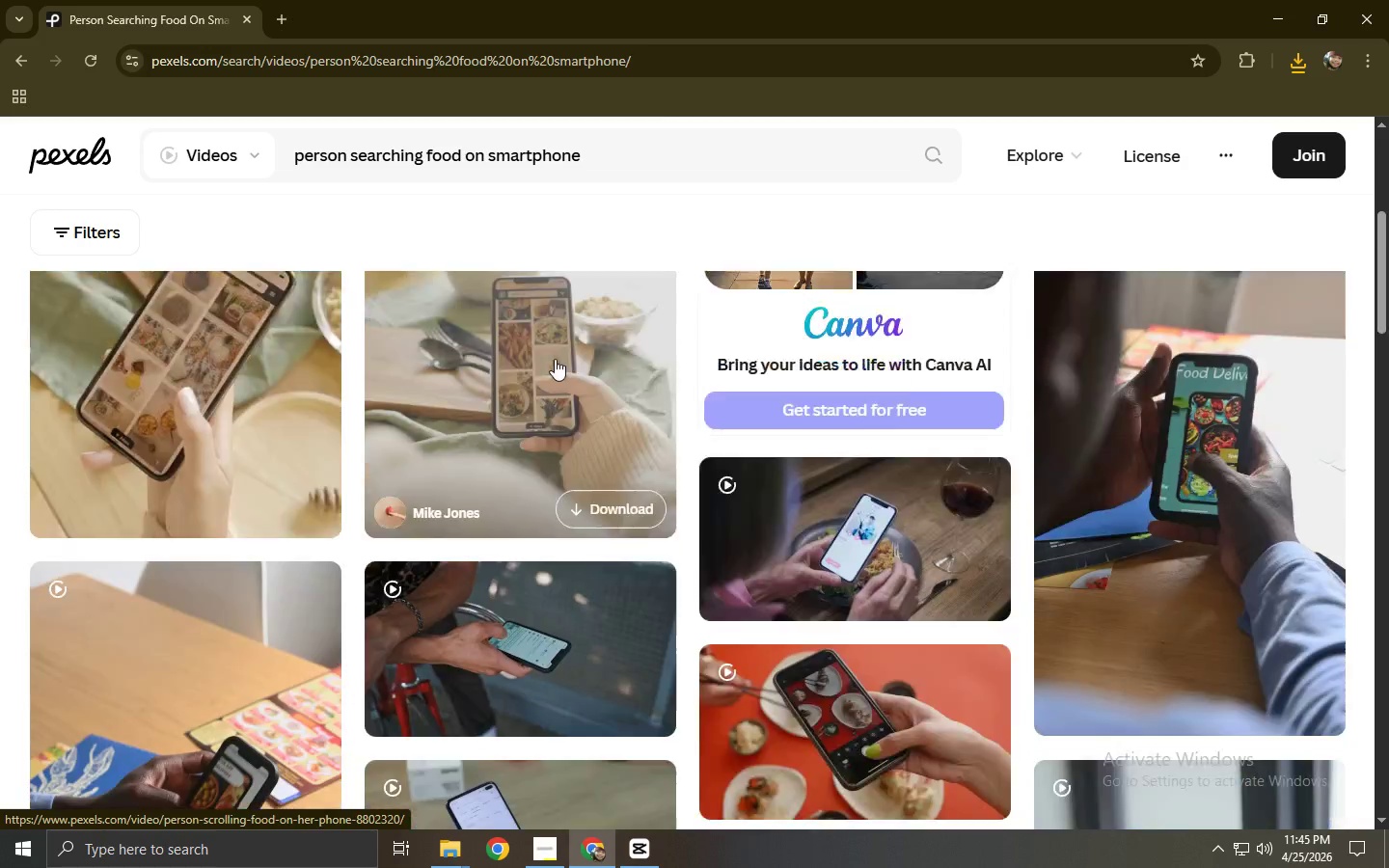 
mouse_move([556, 387])
 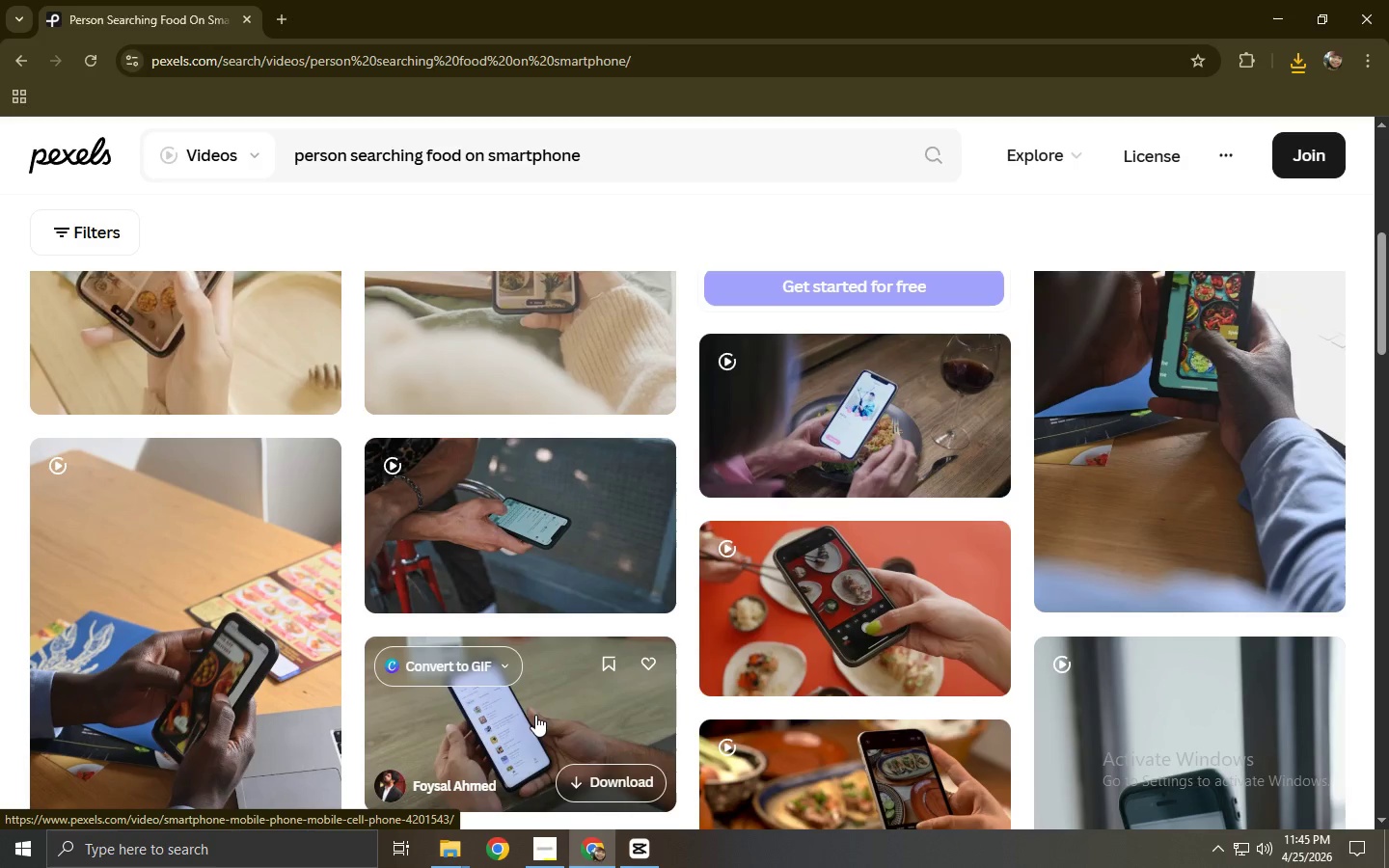 
left_click([557, 717])
 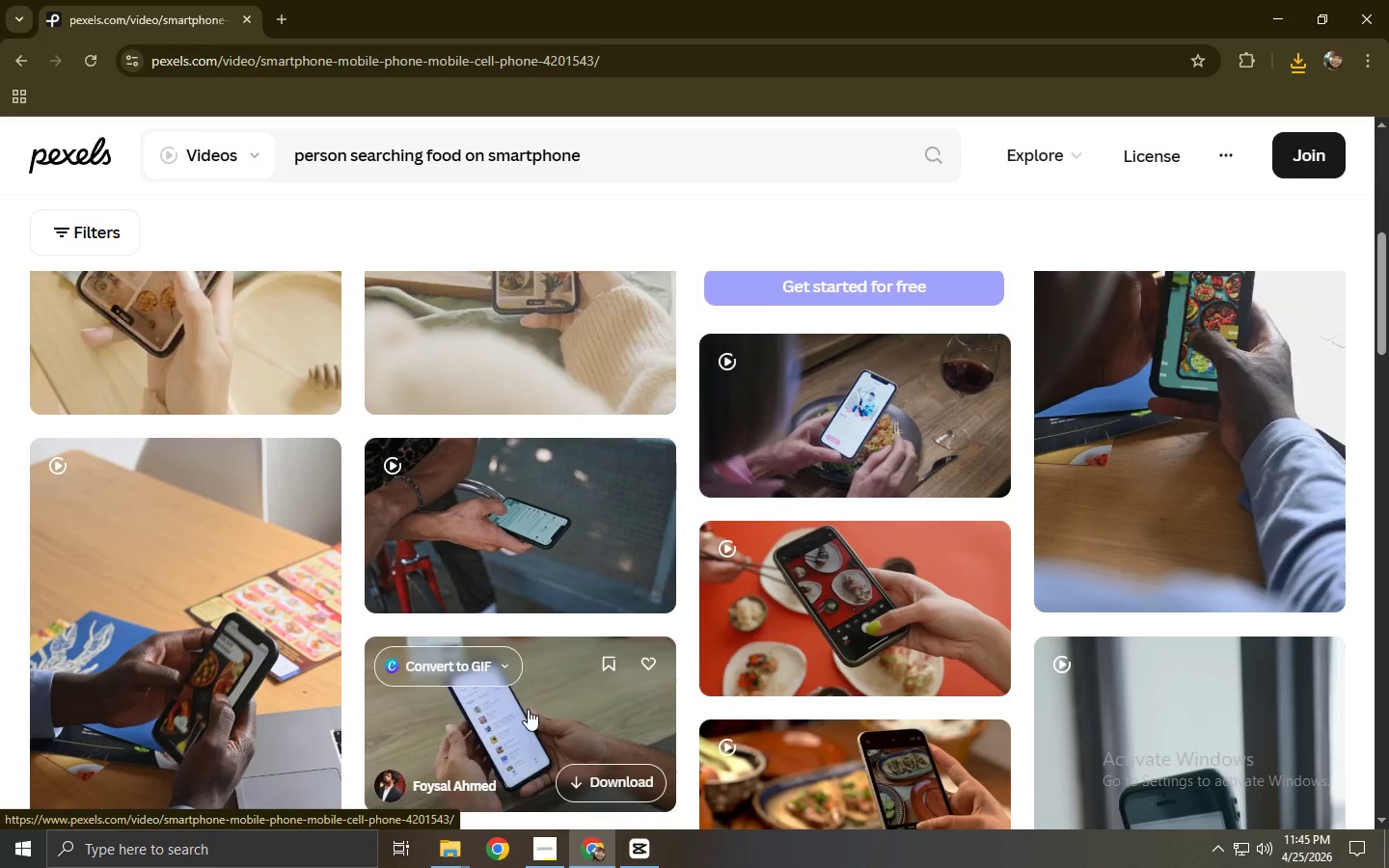 
mouse_move([425, 643])
 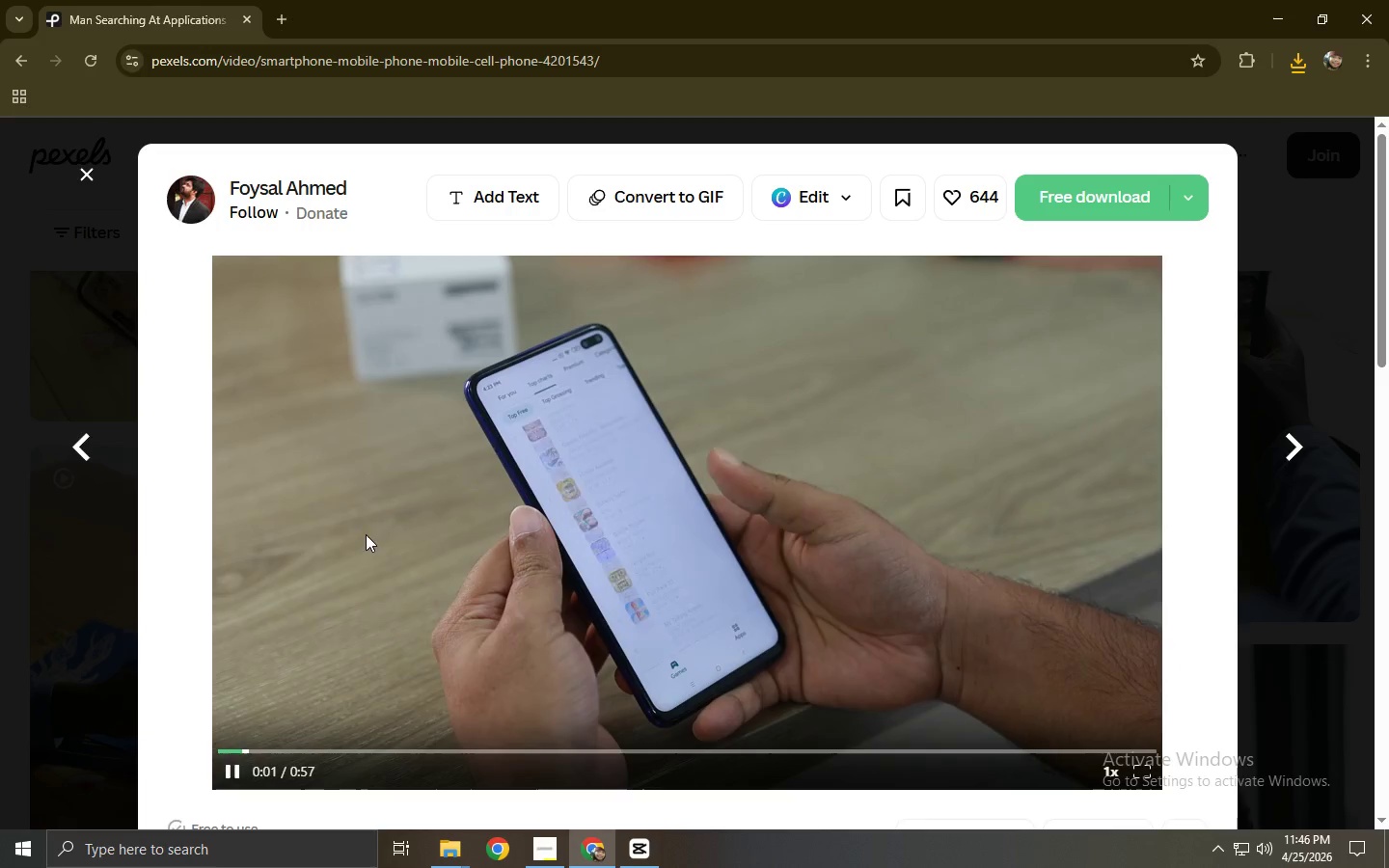 
left_click([0, 446])
 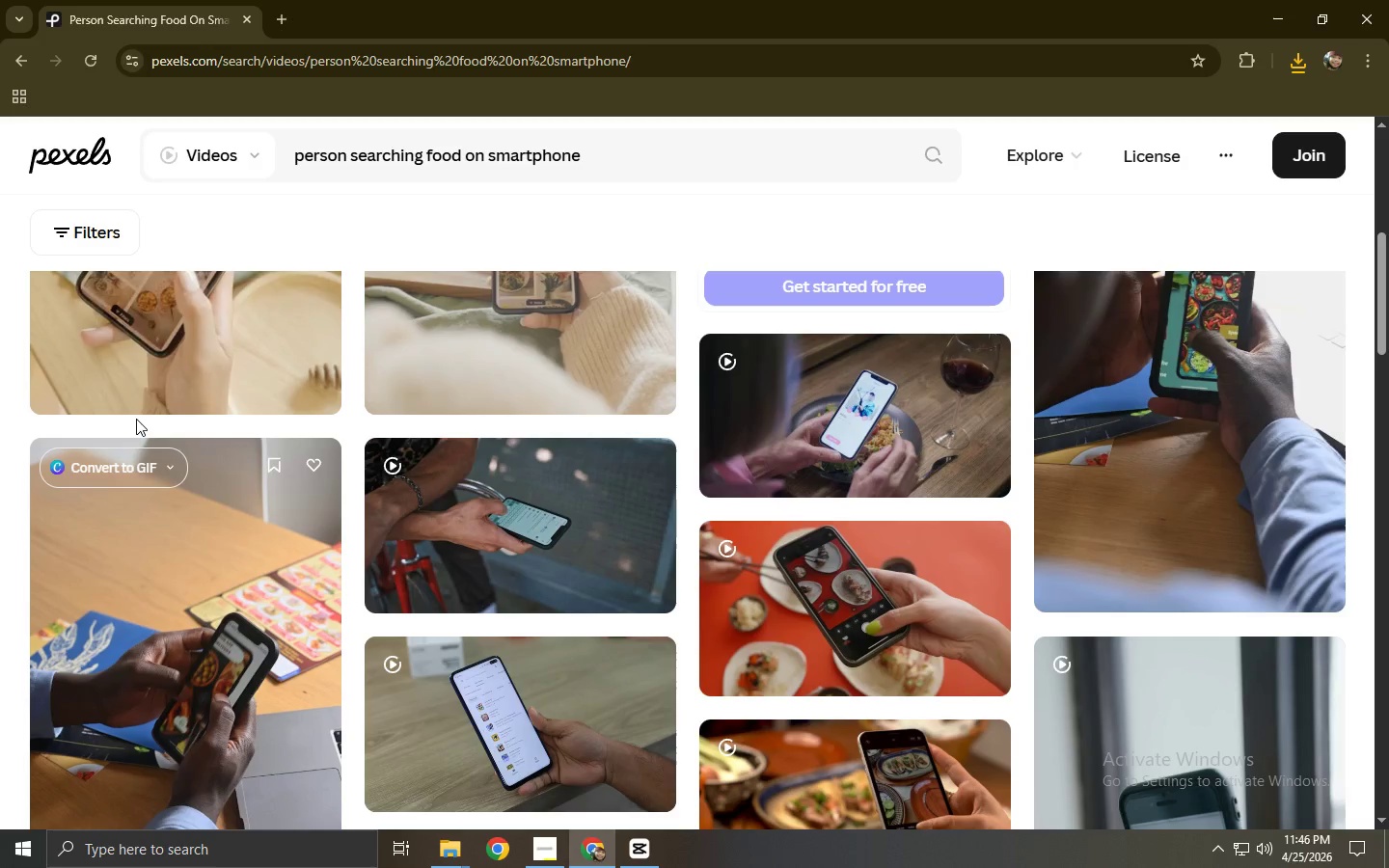 
left_click([211, 619])
 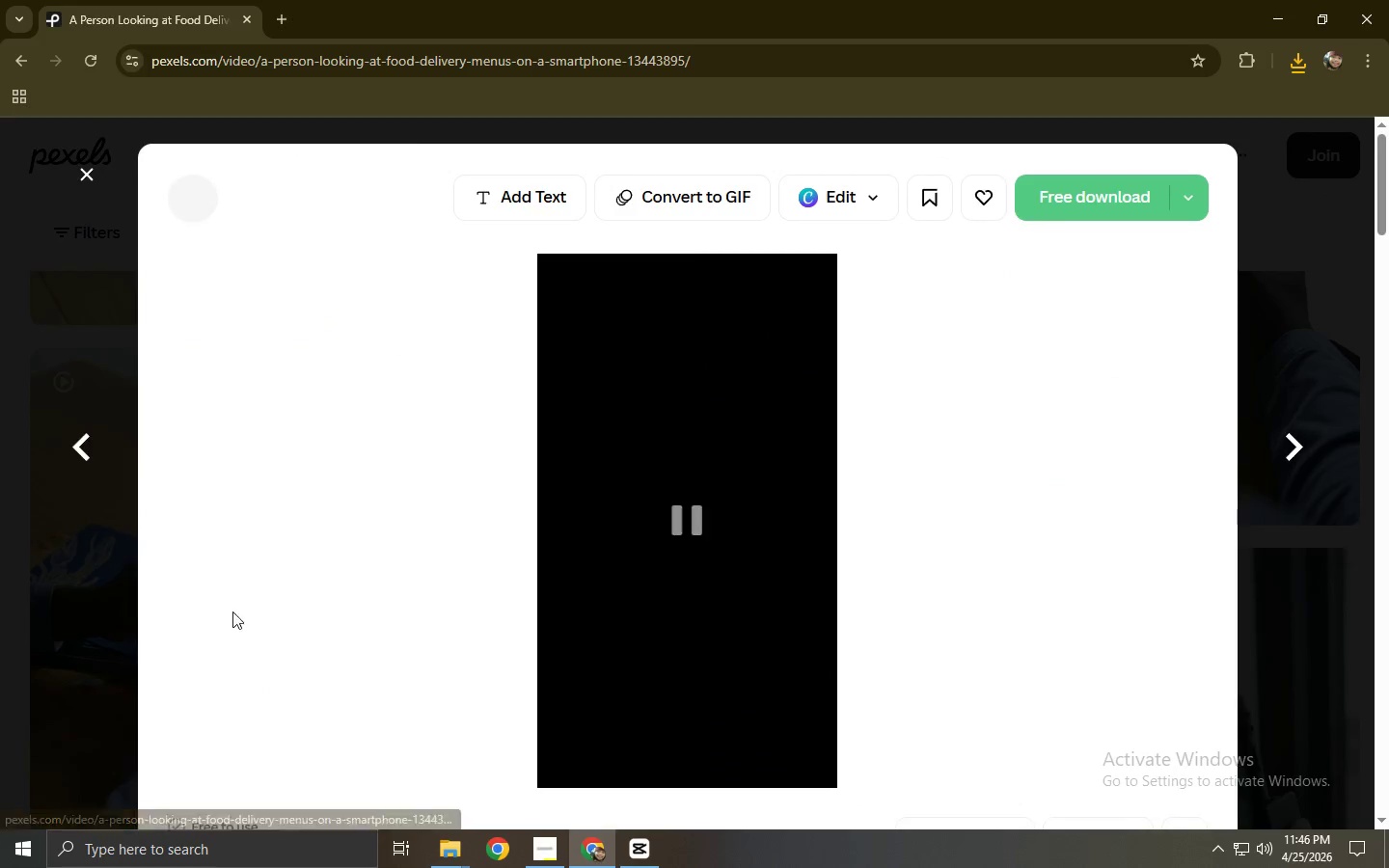 
scroll: coordinate [208, 643], scroll_direction: down, amount: 1.0
 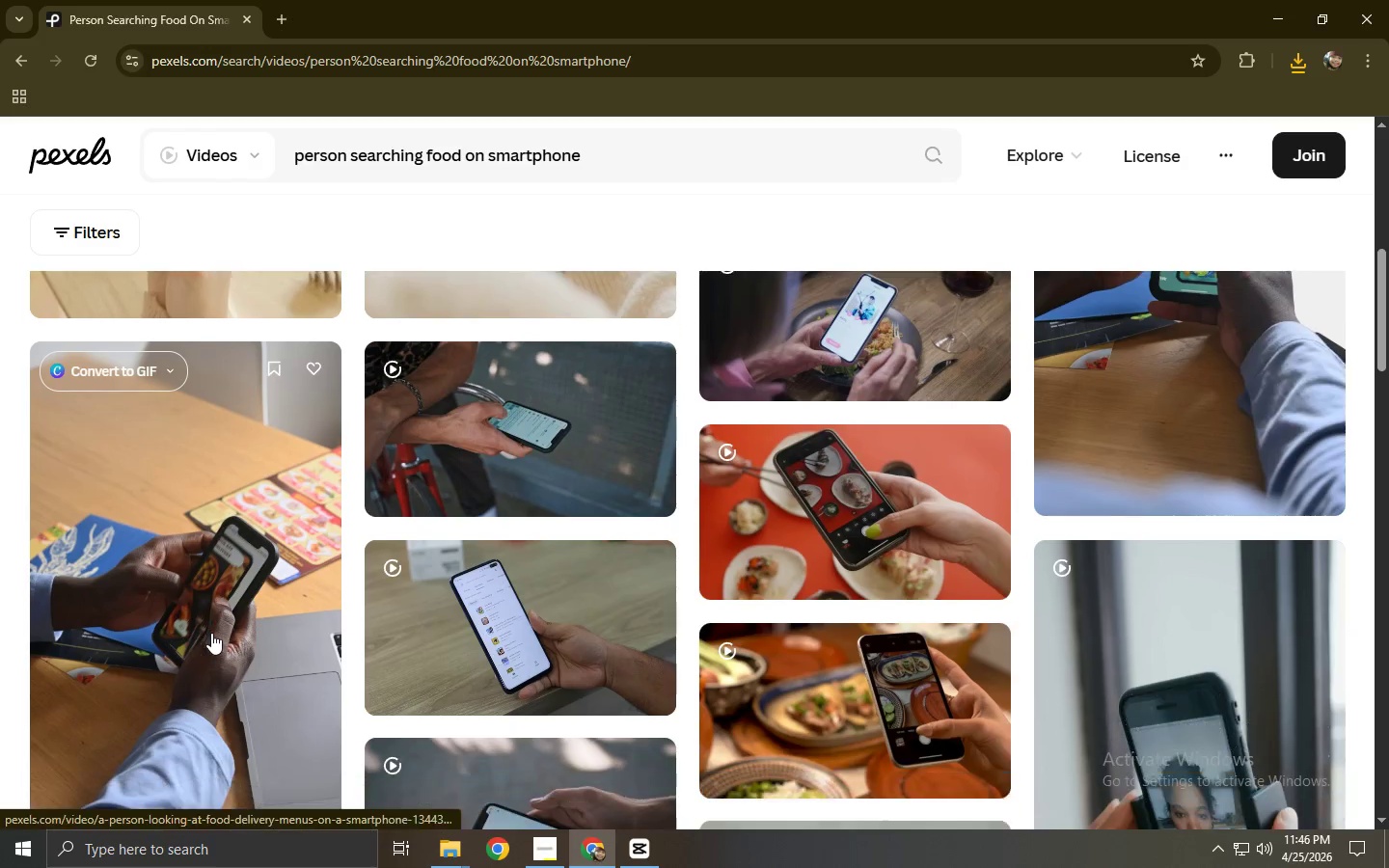 
left_click([0, 597])
 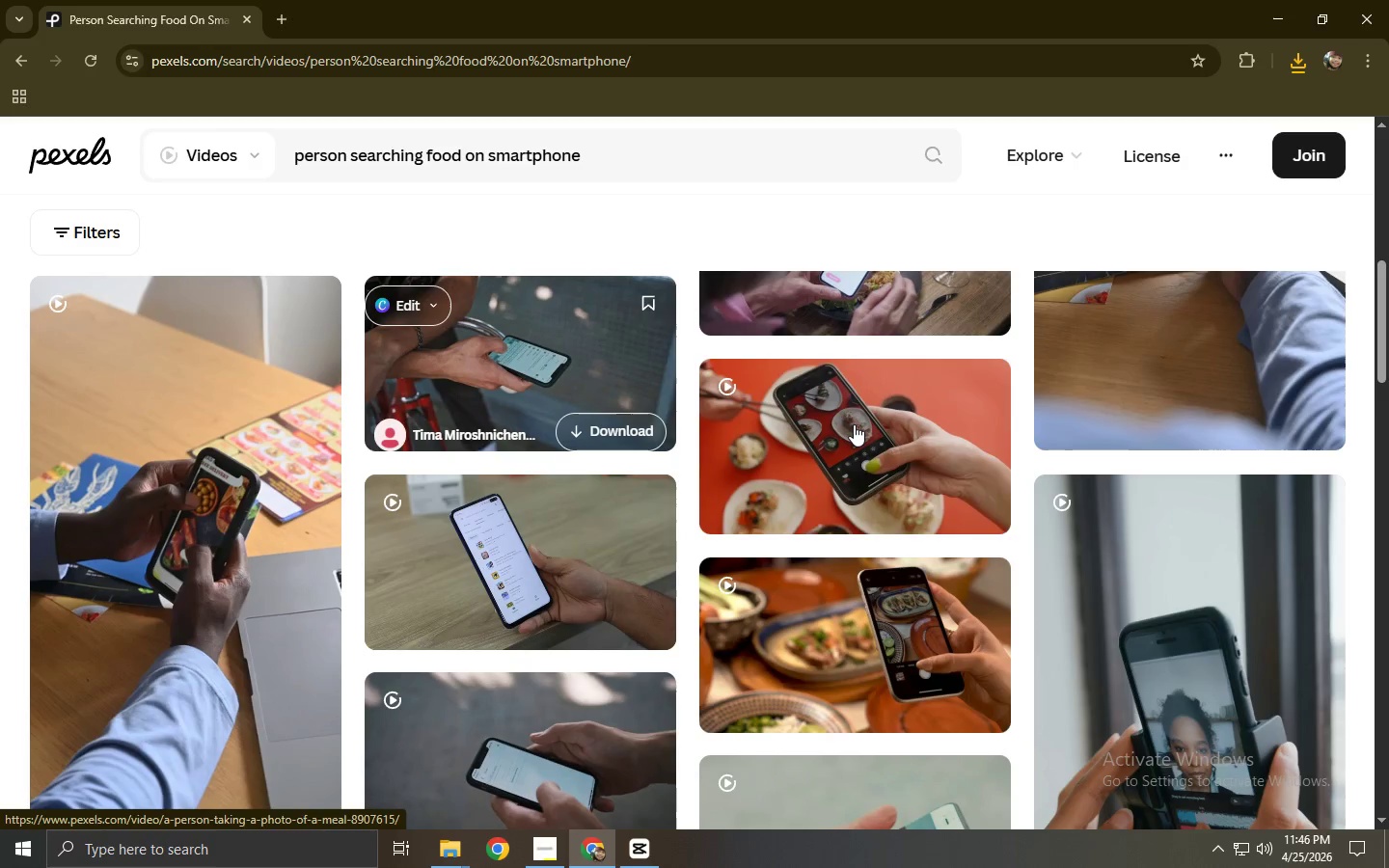 
scroll: coordinate [854, 424], scroll_direction: down, amount: 3.0
 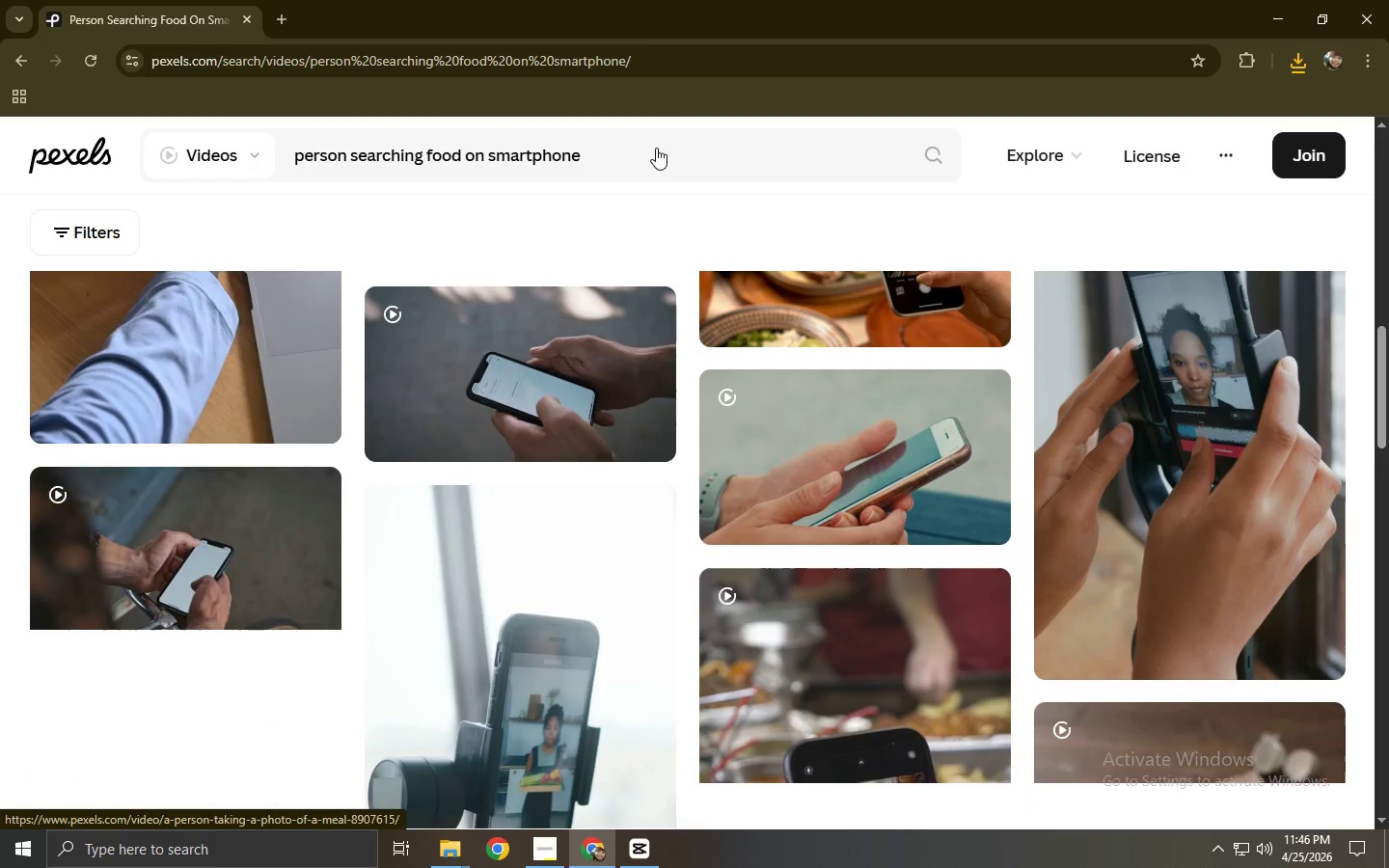 
left_click([710, 143])
 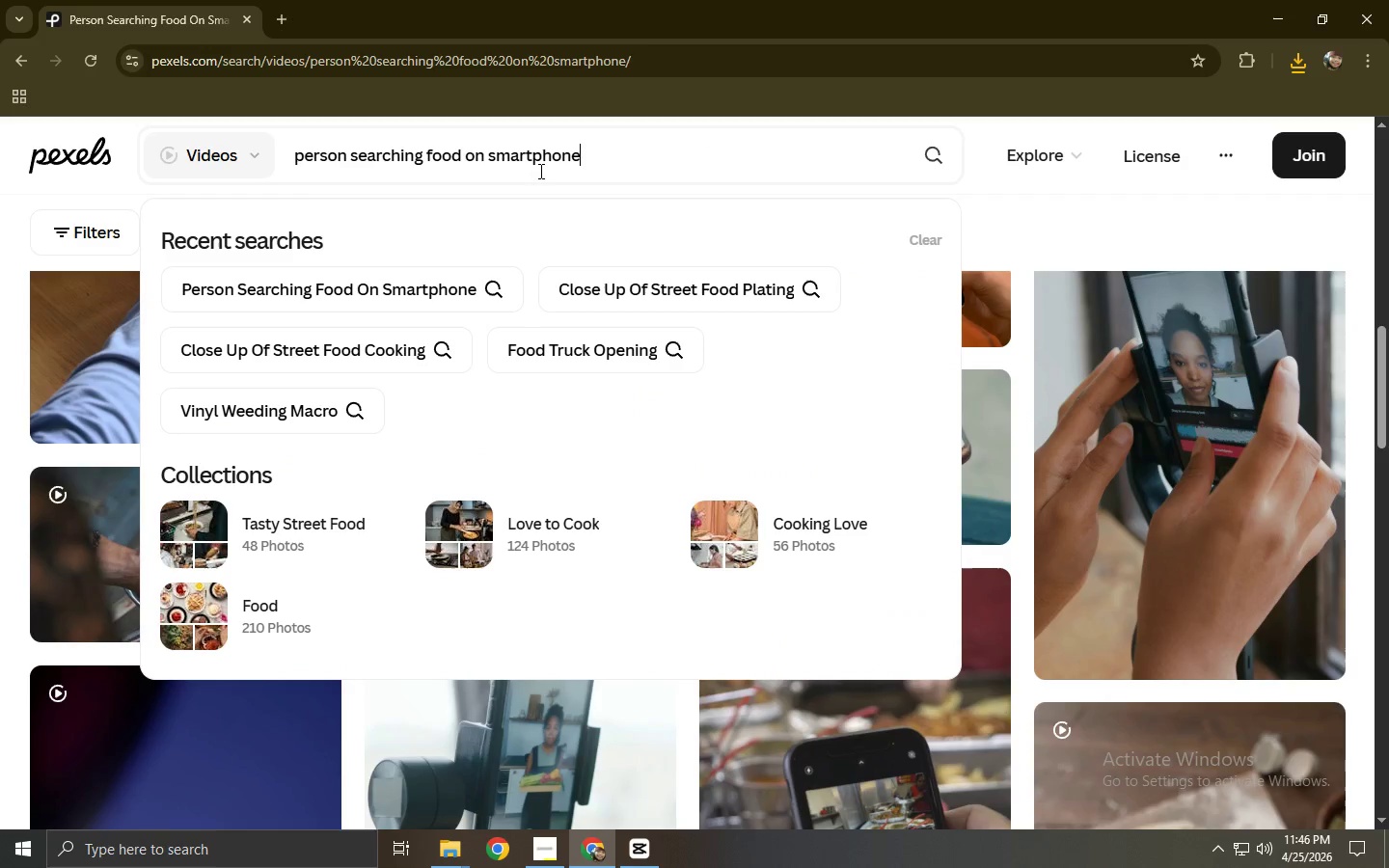 
type( outdoor)
 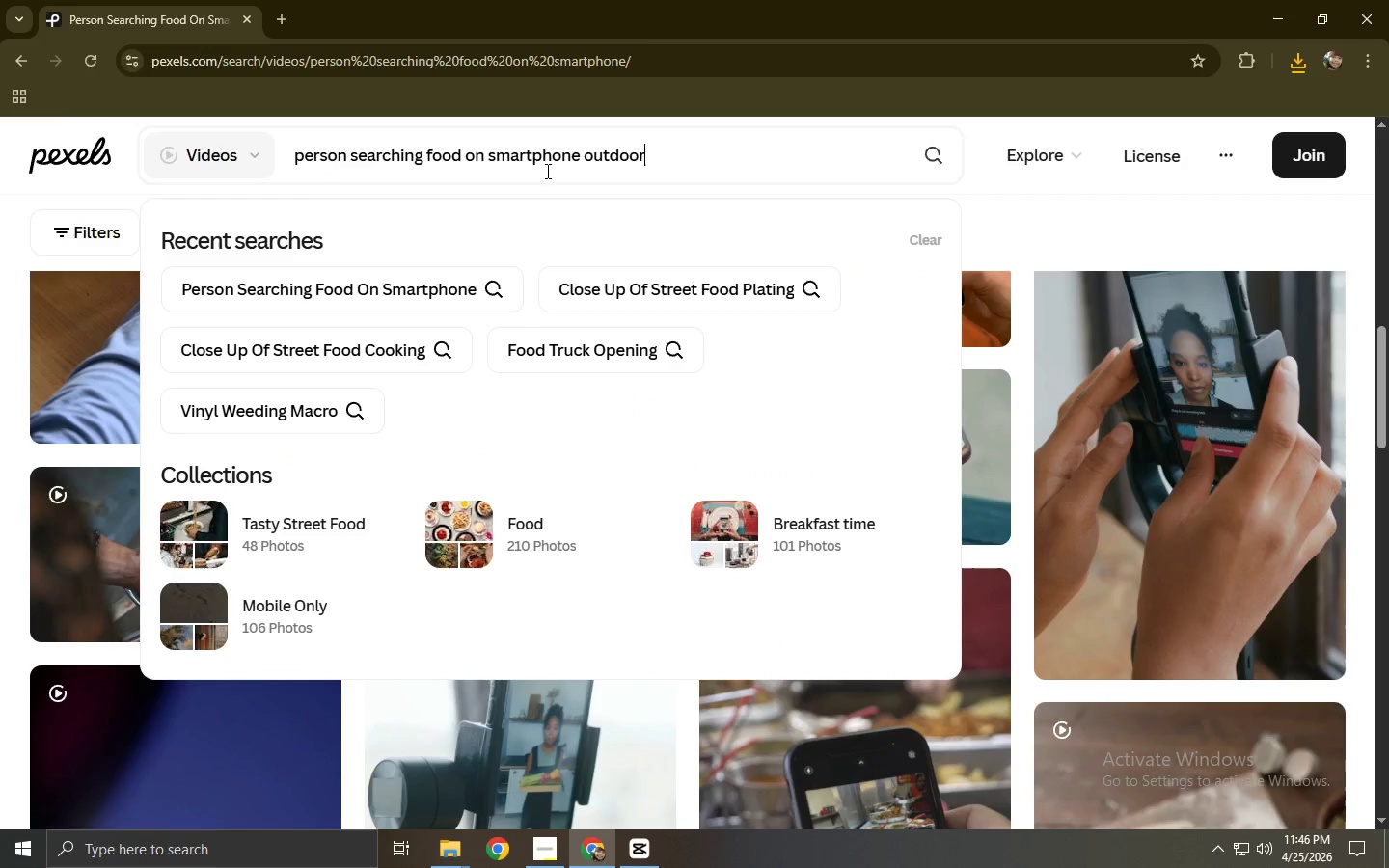 
key(Enter)
 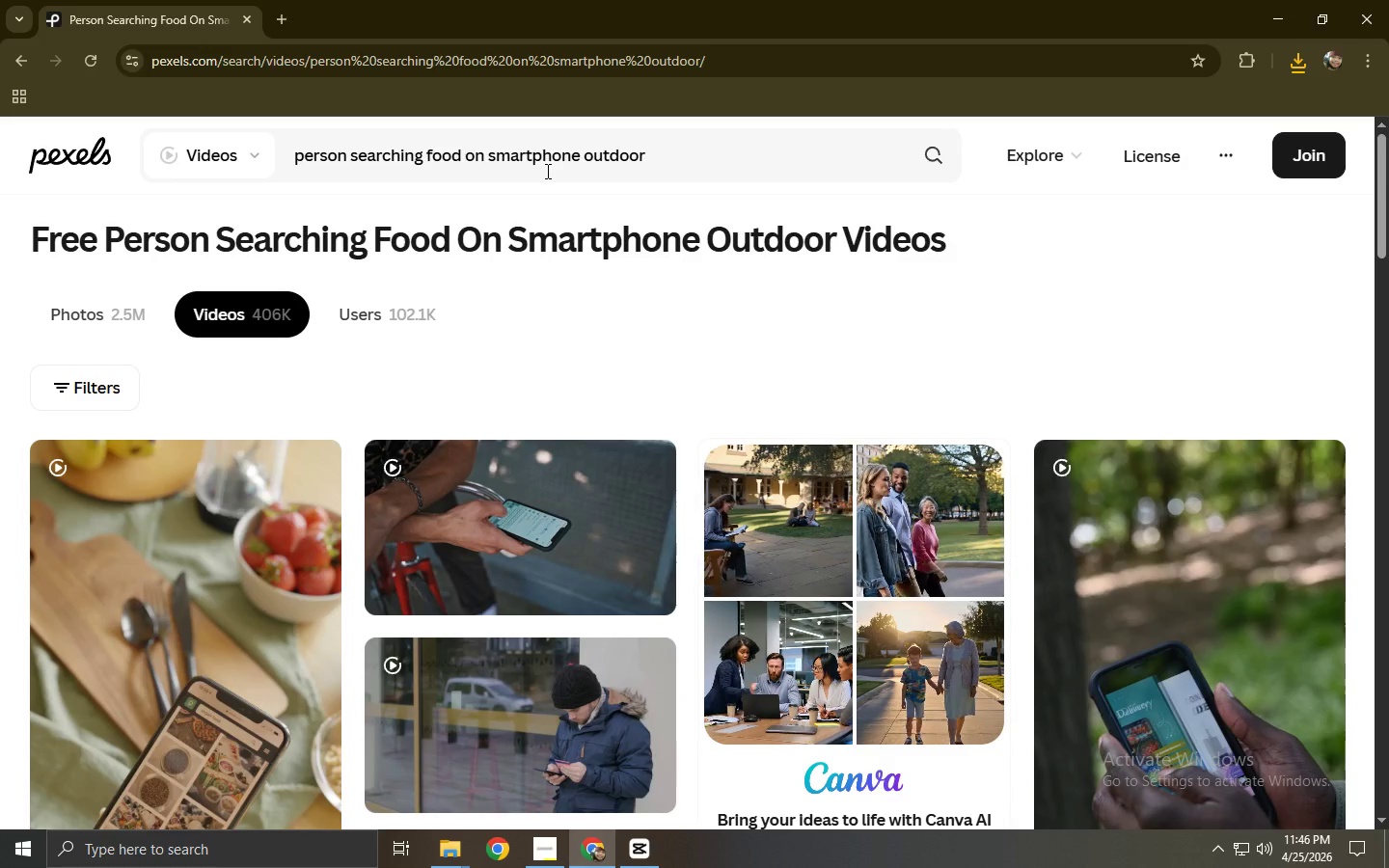 
wait(7.78)
 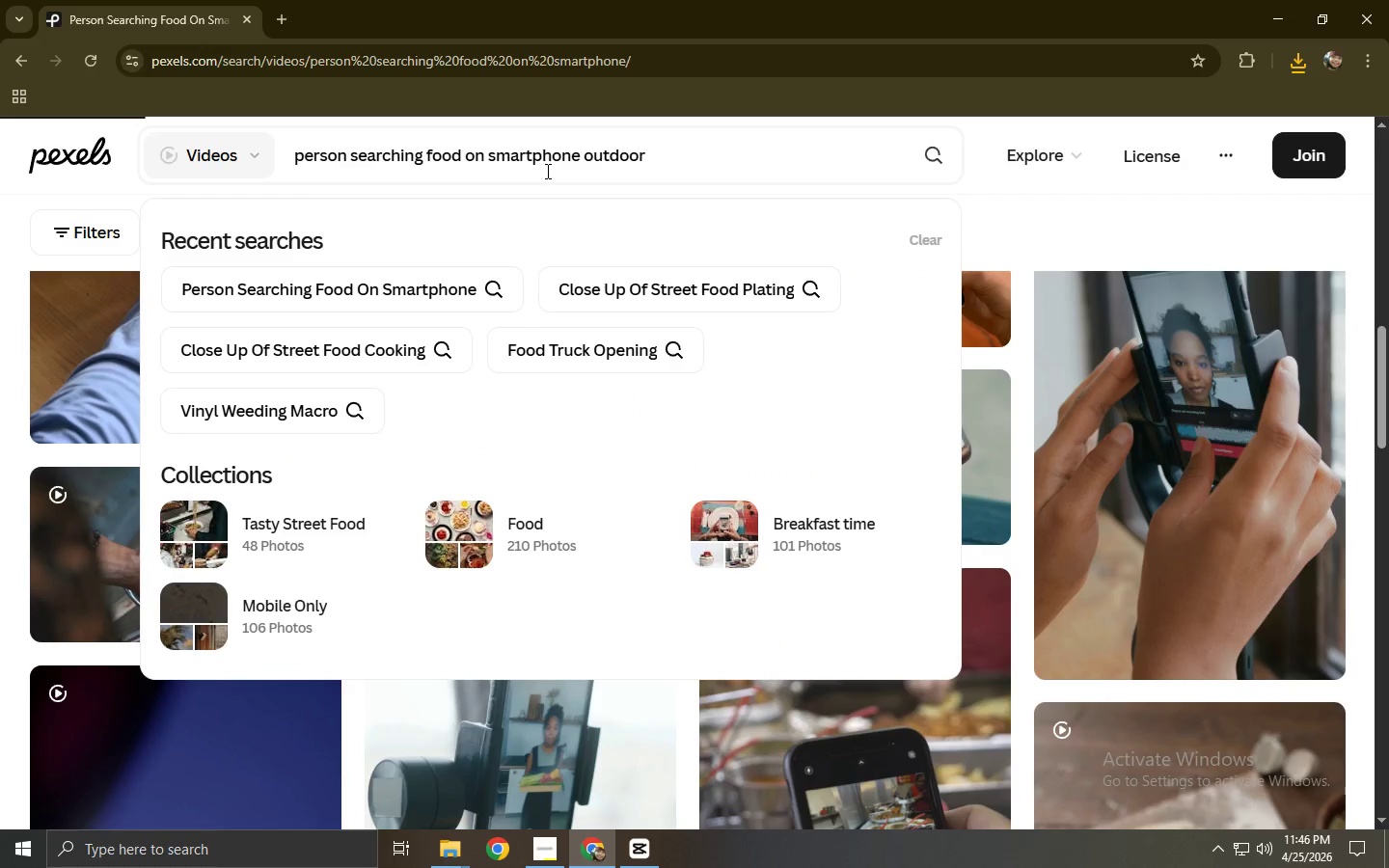 
scroll: coordinate [544, 450], scroll_direction: down, amount: 2.0
 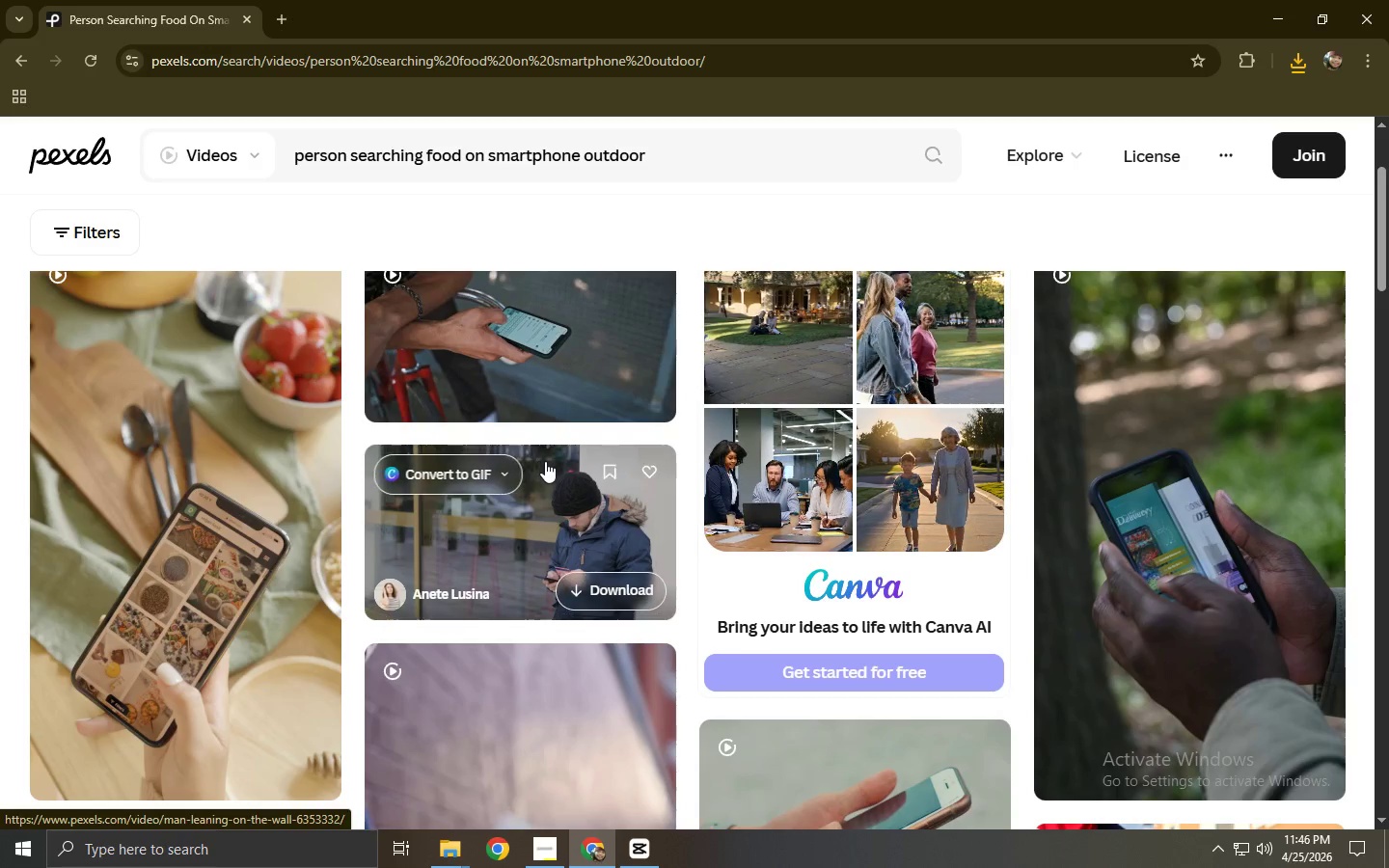 
left_click([508, 515])
 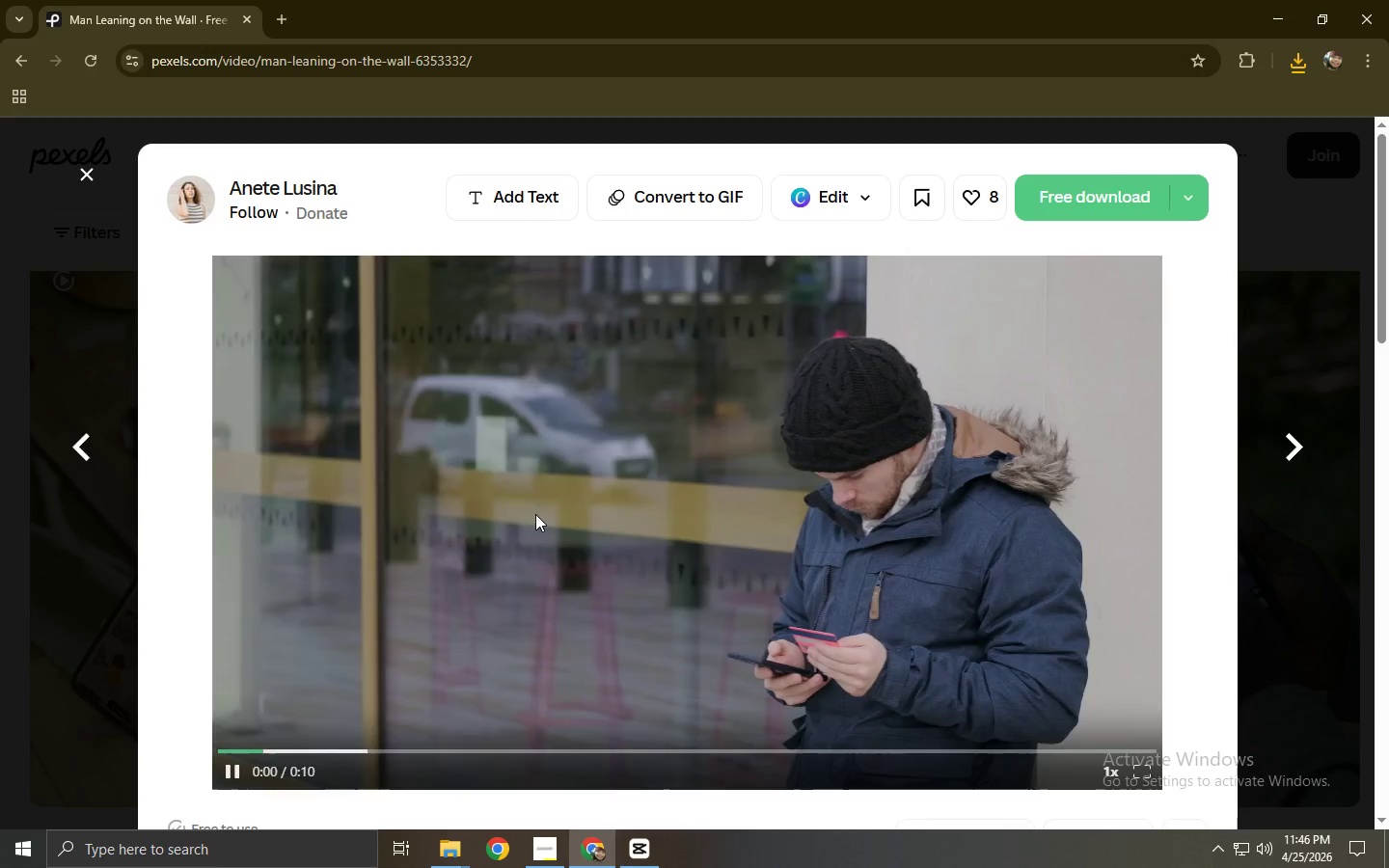 
left_click([0, 529])
 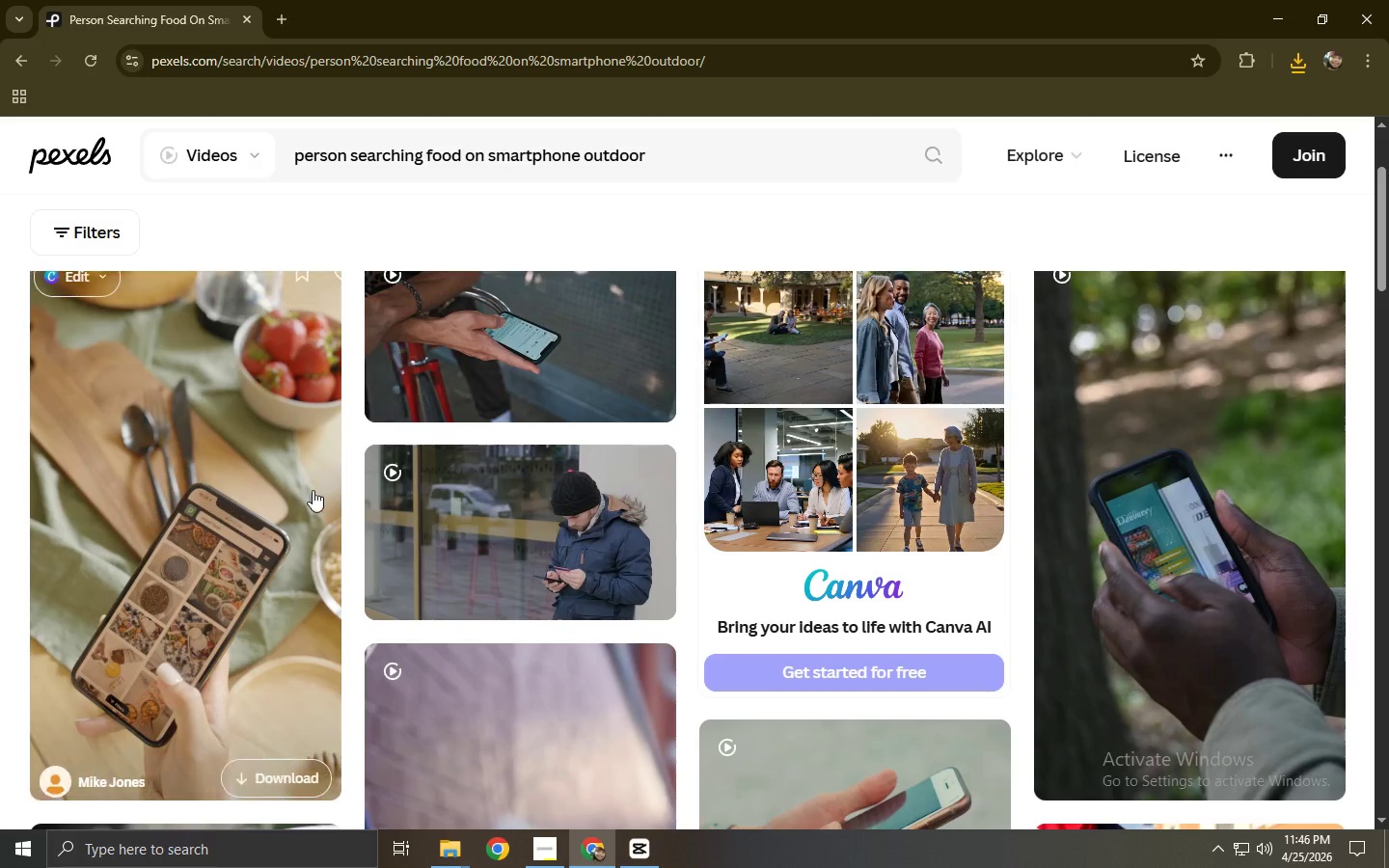 
scroll: coordinate [548, 473], scroll_direction: down, amount: 9.0
 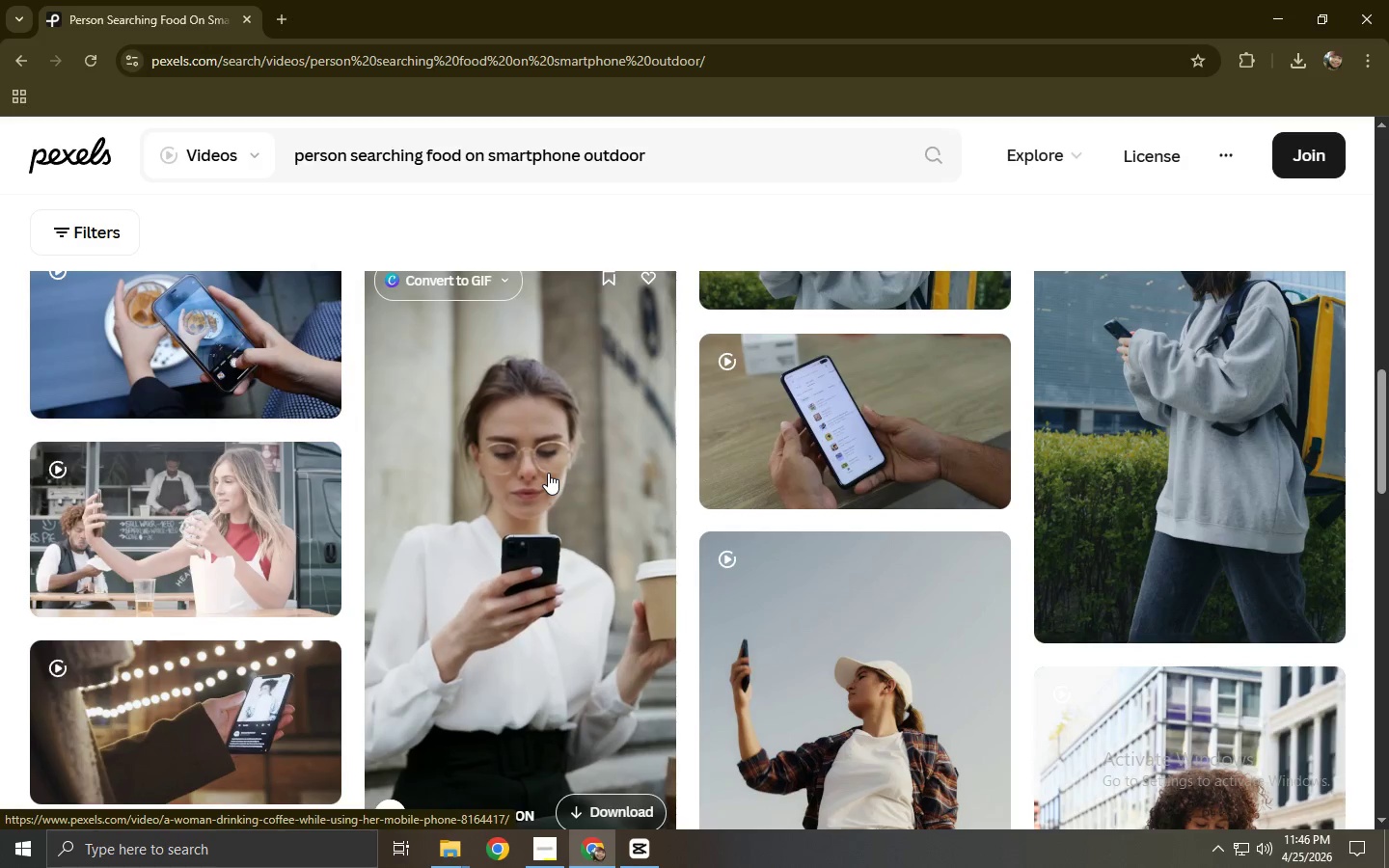 
scroll: coordinate [548, 473], scroll_direction: down, amount: 2.0
 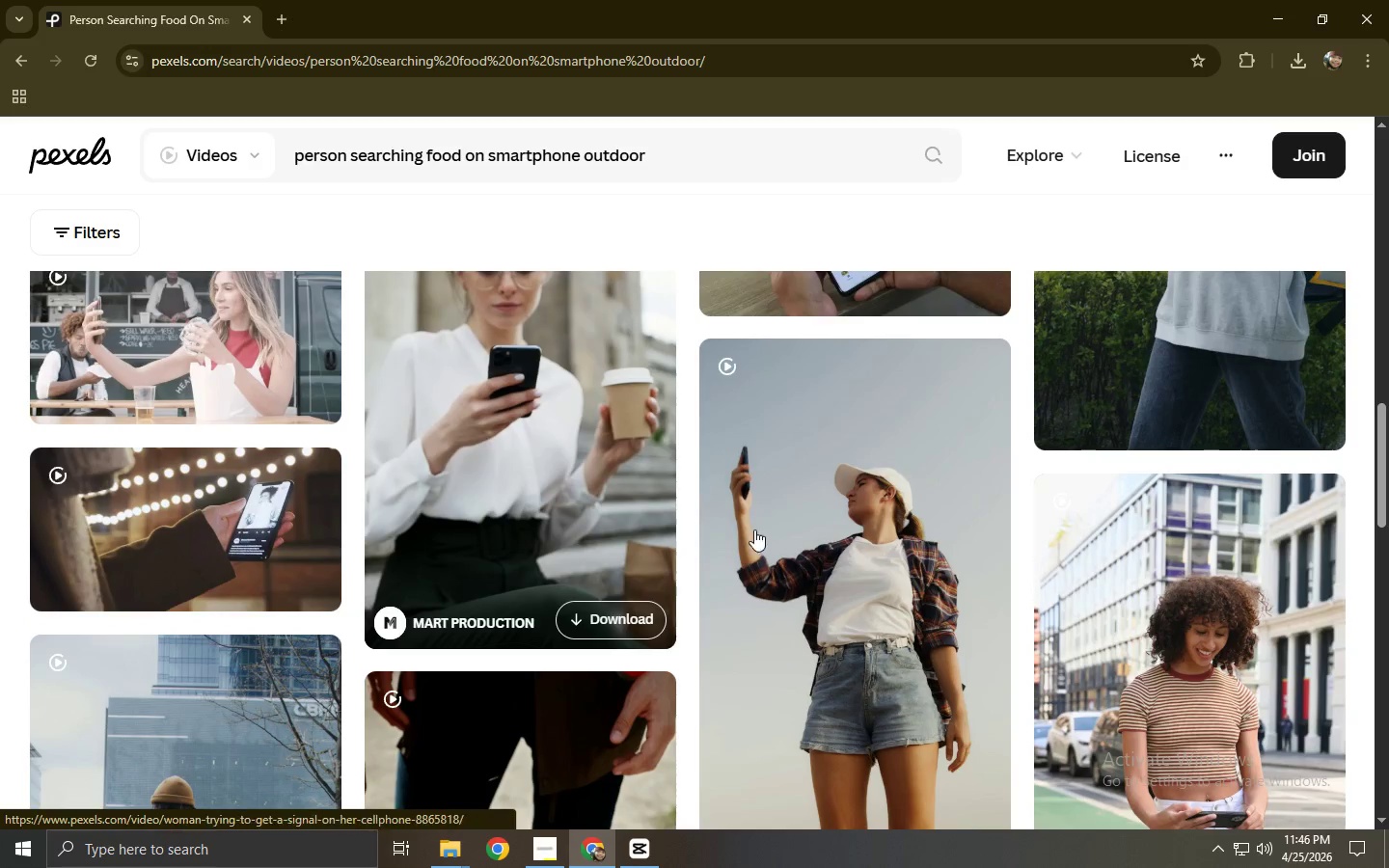 
left_click([847, 546])
 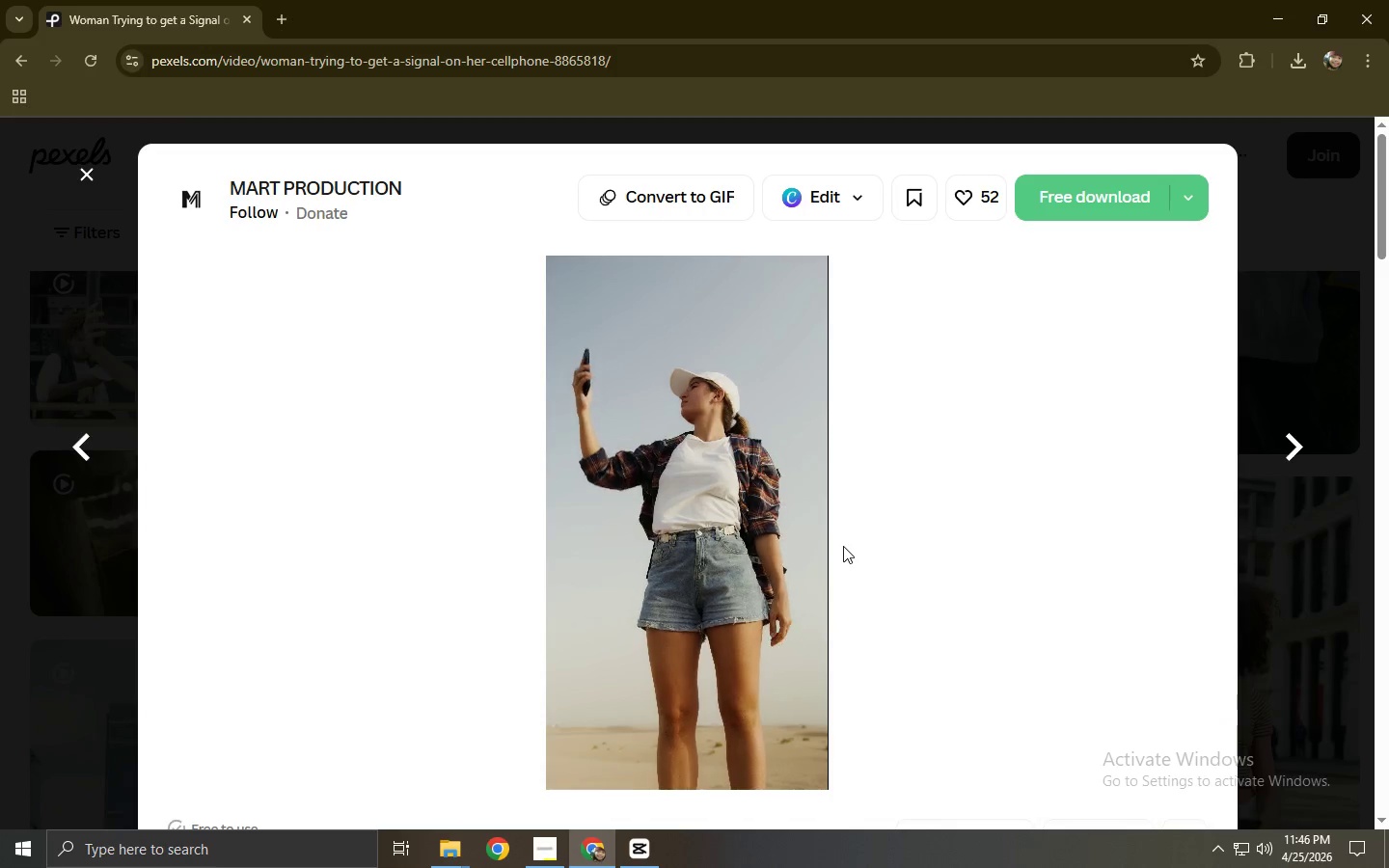 
left_click([0, 486])
 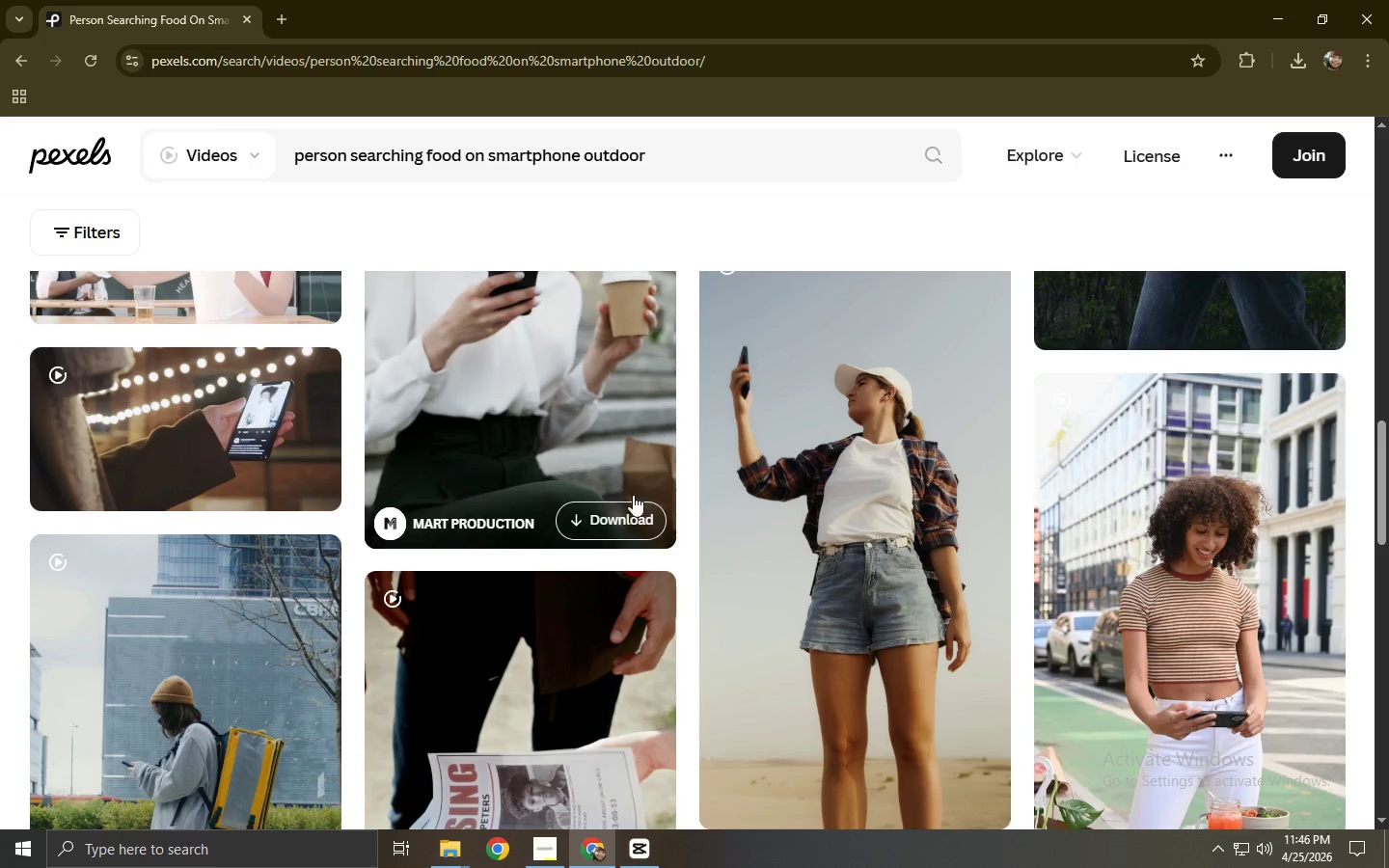 
scroll: coordinate [912, 501], scroll_direction: down, amount: 2.0
 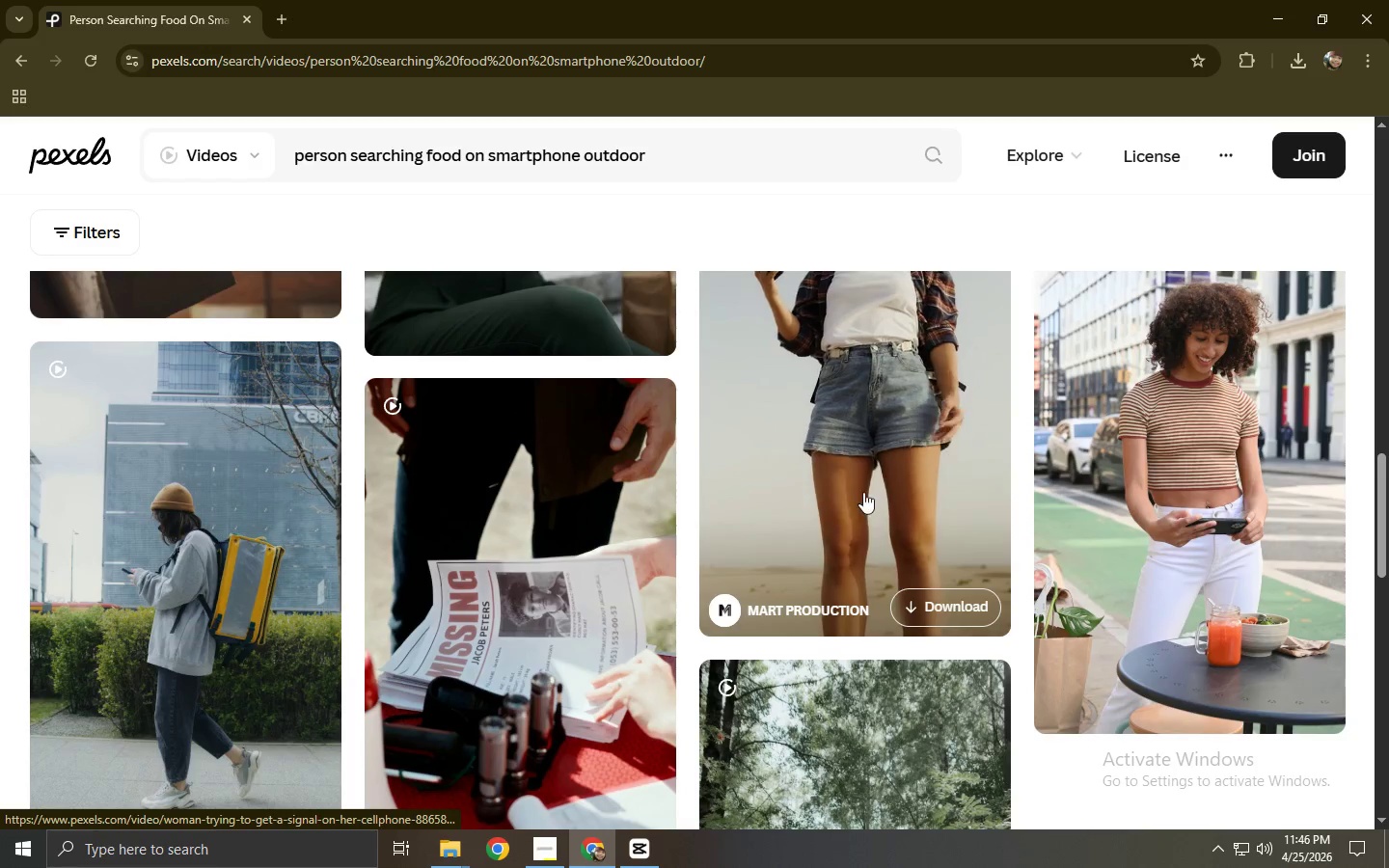 
scroll: coordinate [486, 483], scroll_direction: up, amount: 5.0
 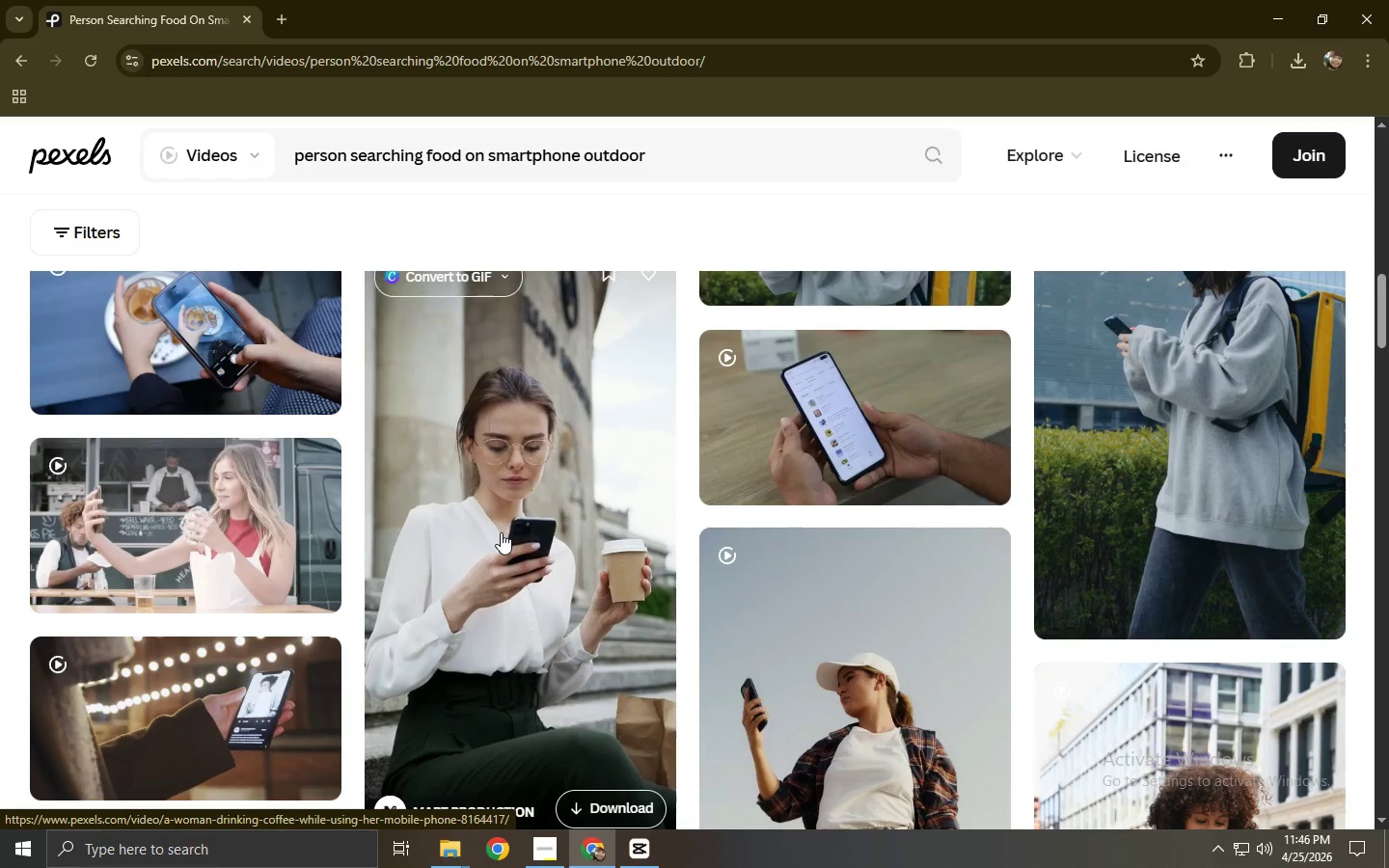 
left_click([501, 532])
 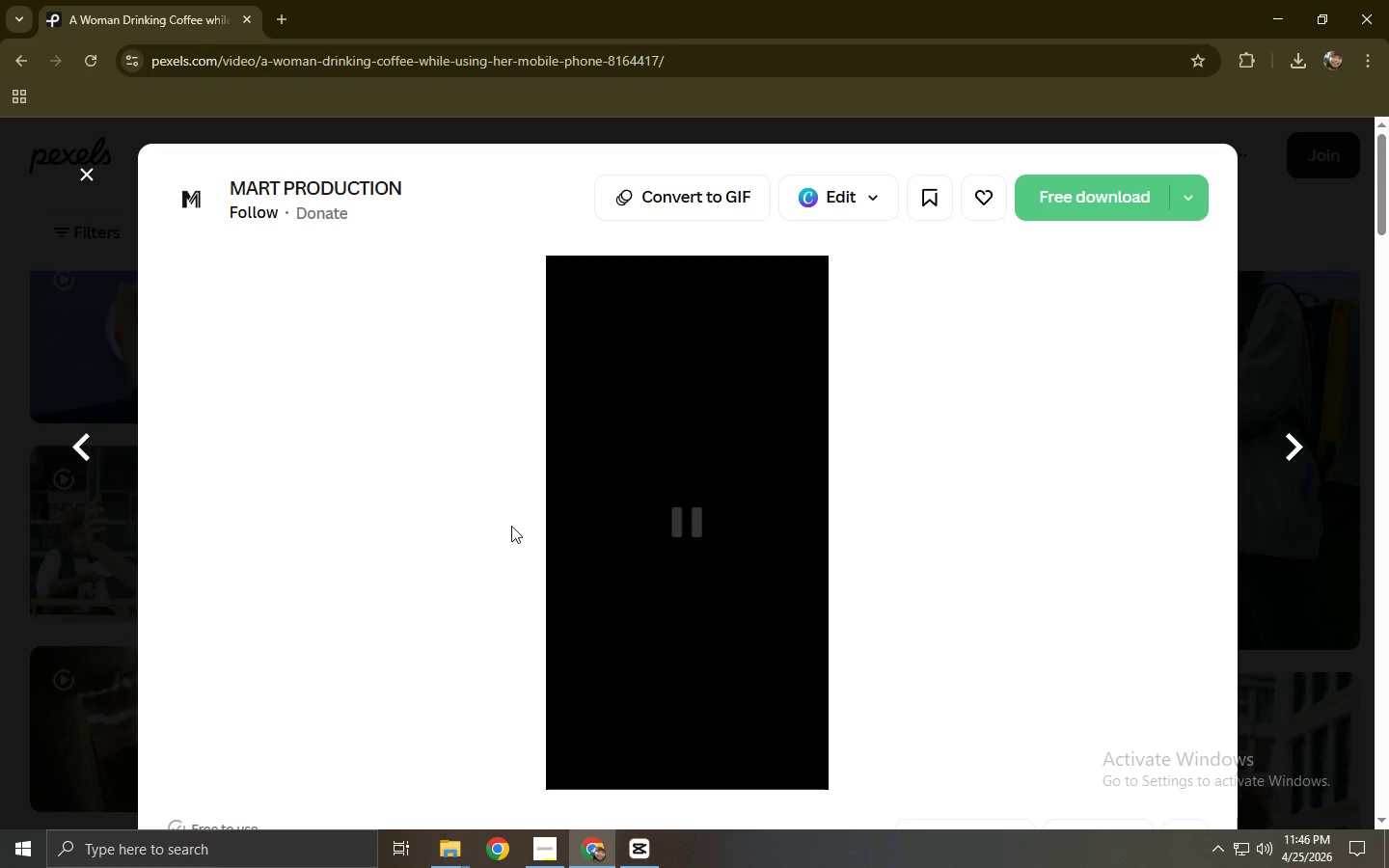 
scroll: coordinate [572, 458], scroll_direction: down, amount: 8.0
 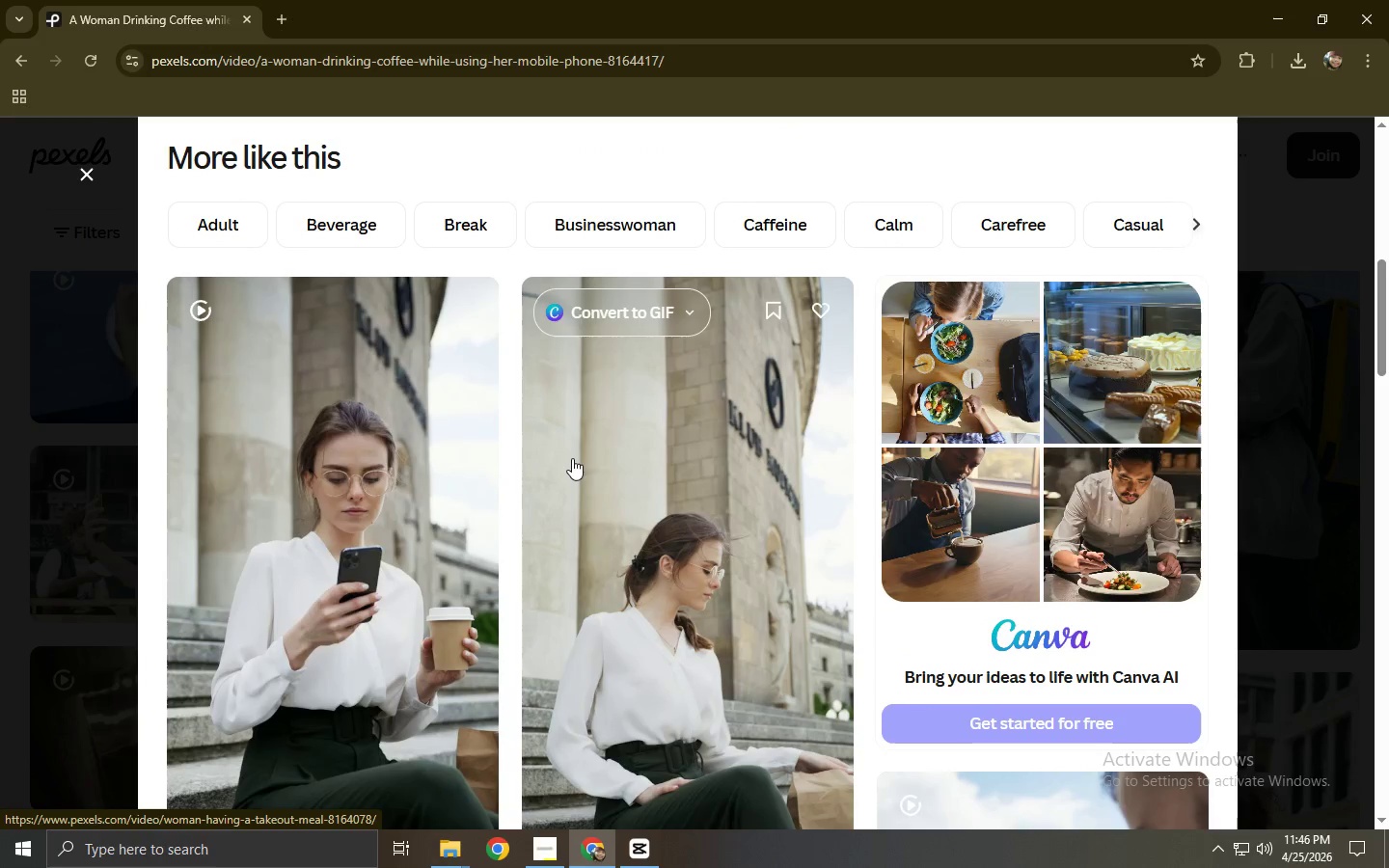 
scroll: coordinate [643, 468], scroll_direction: up, amount: 7.0
 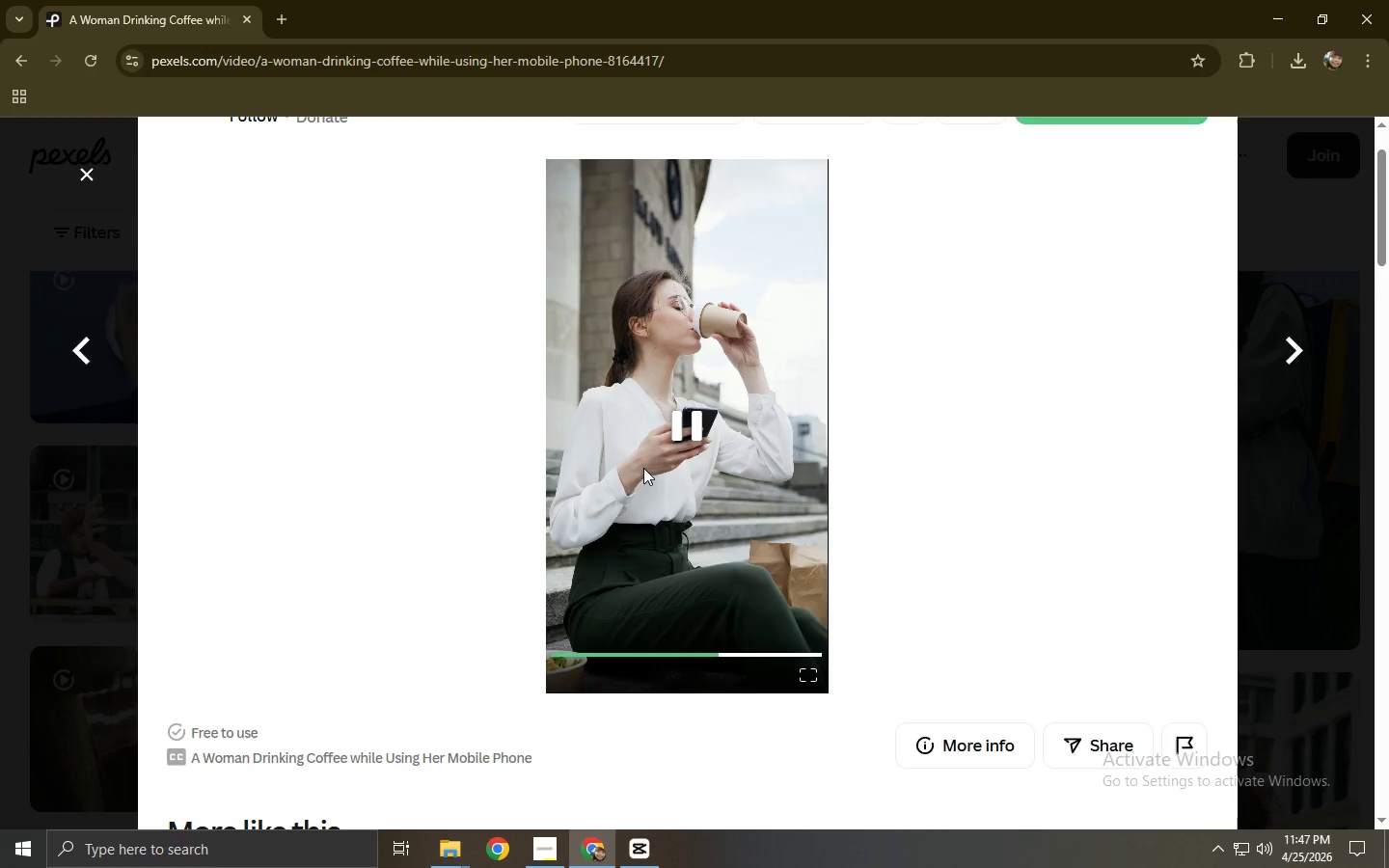 
left_click([0, 517])
 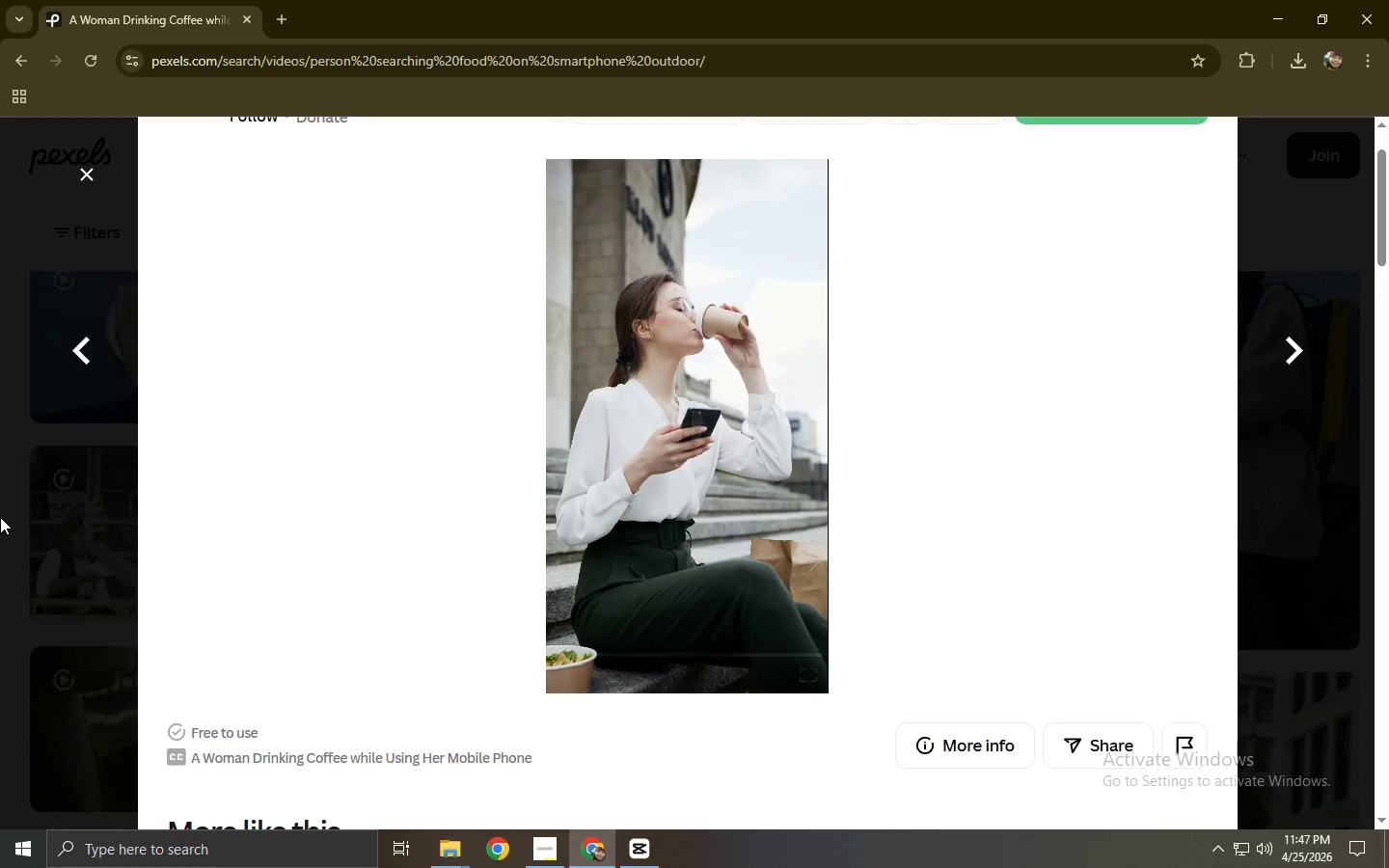 
scroll: coordinate [822, 529], scroll_direction: up, amount: 11.0
 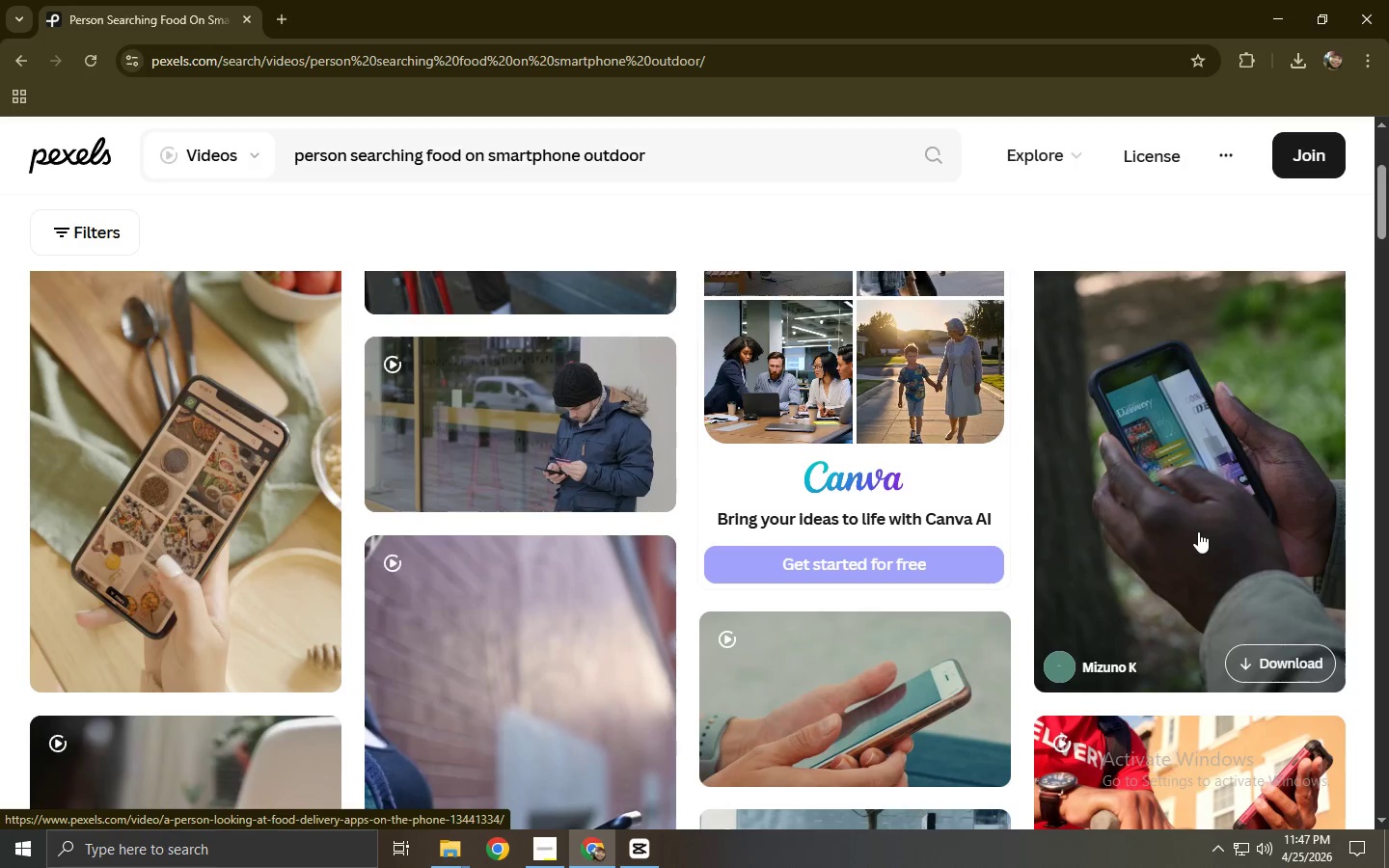 
left_click([1198, 531])
 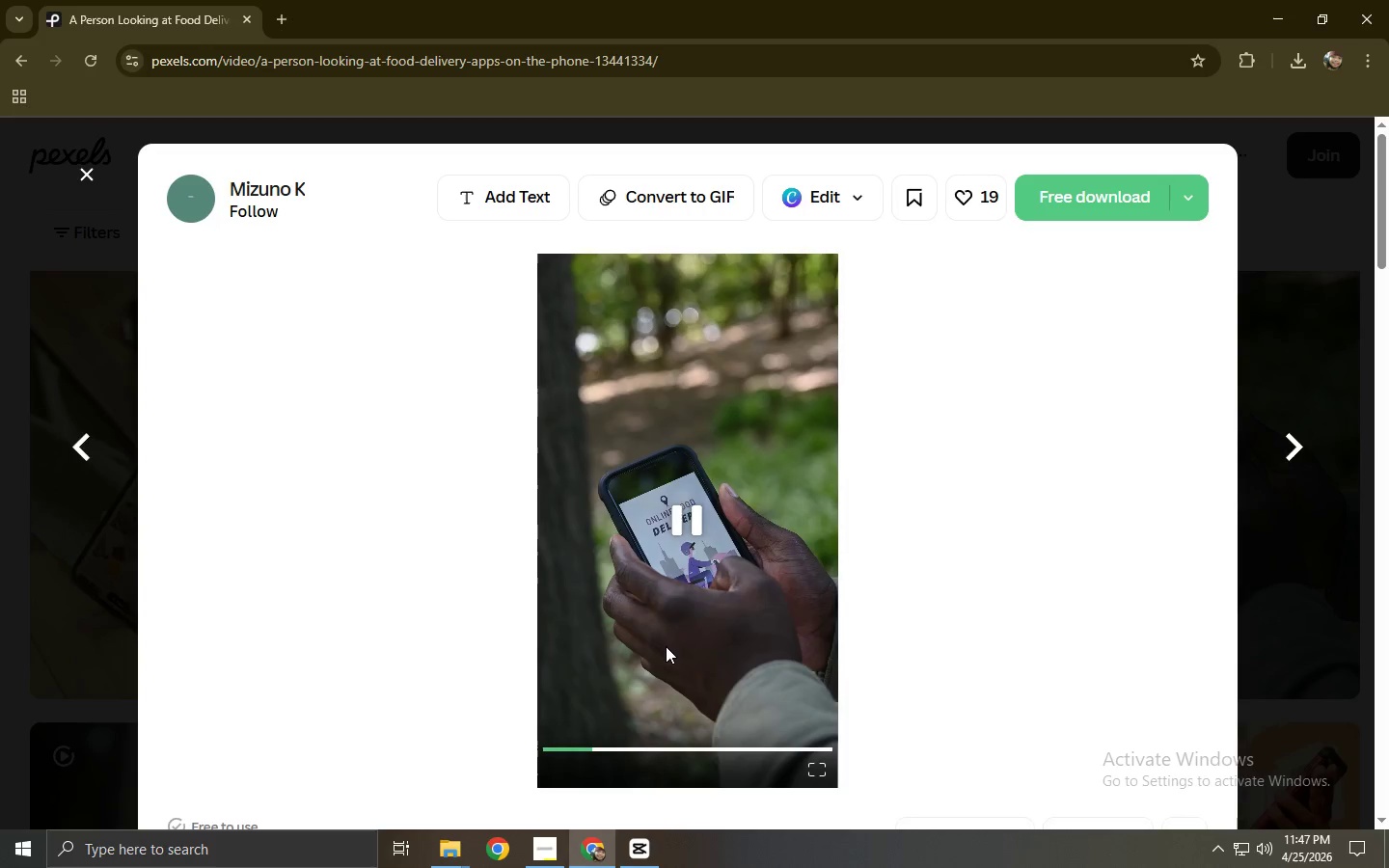 
wait(7.0)
 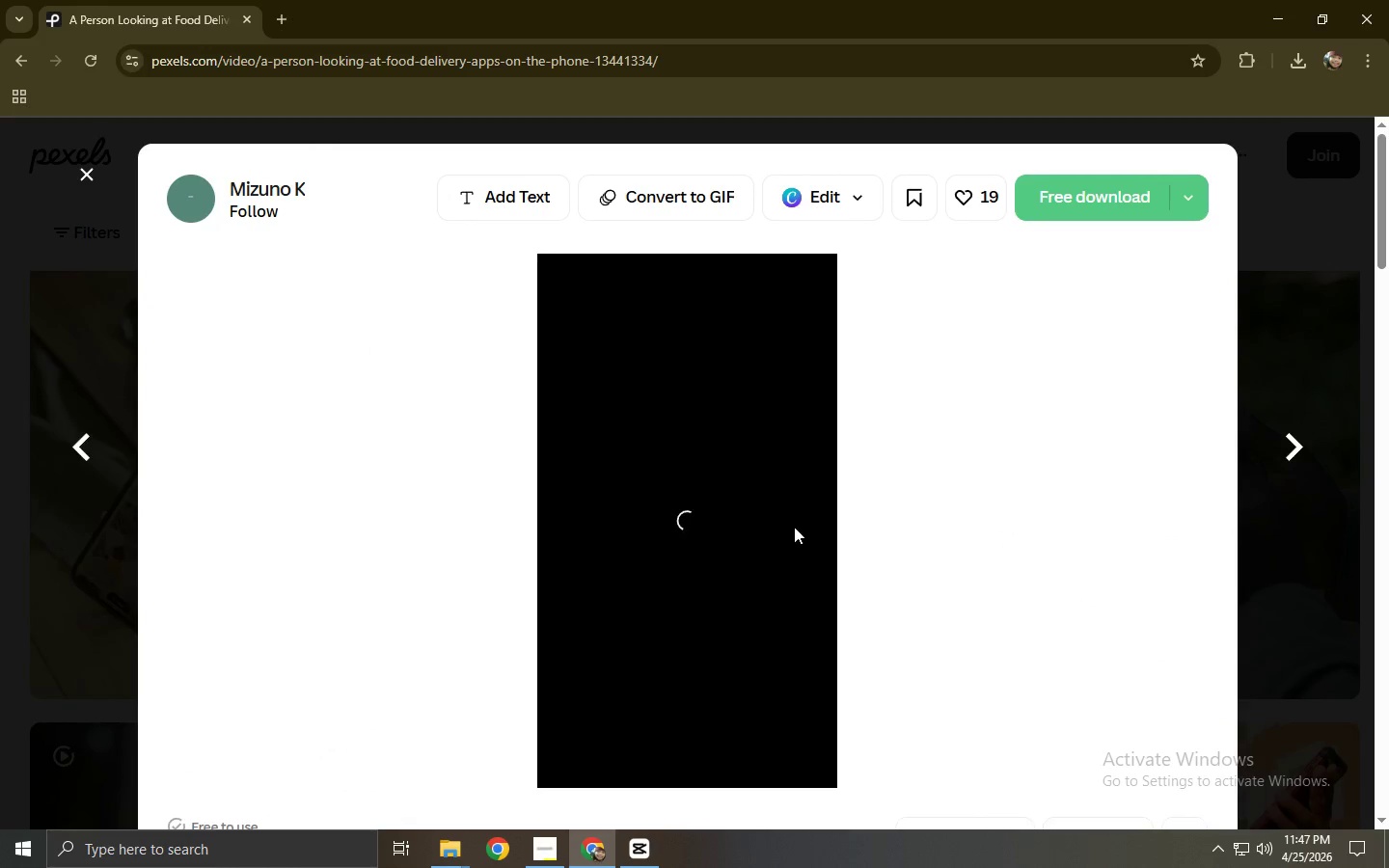 
left_click([0, 672])
 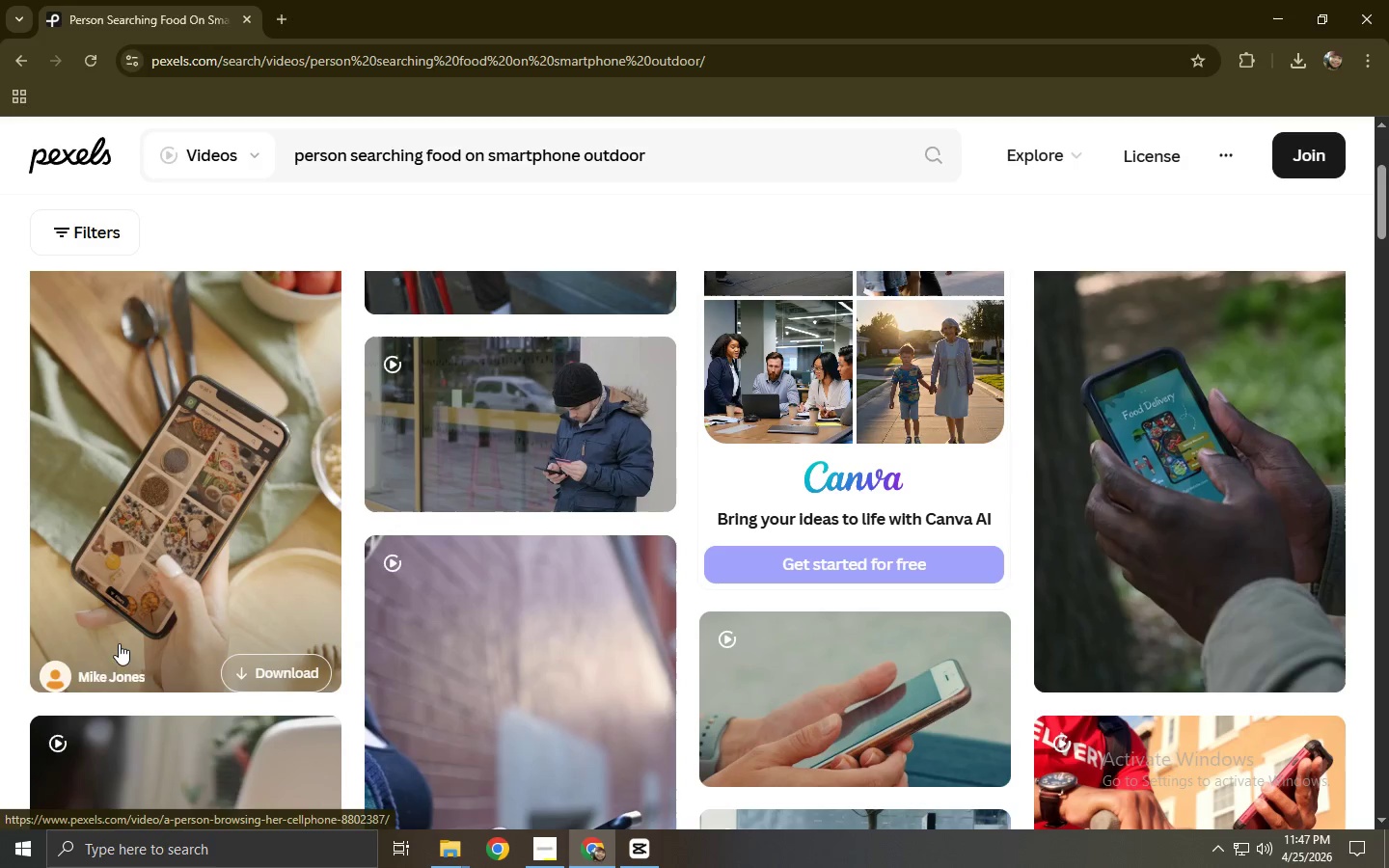 
scroll: coordinate [124, 641], scroll_direction: up, amount: 3.0
 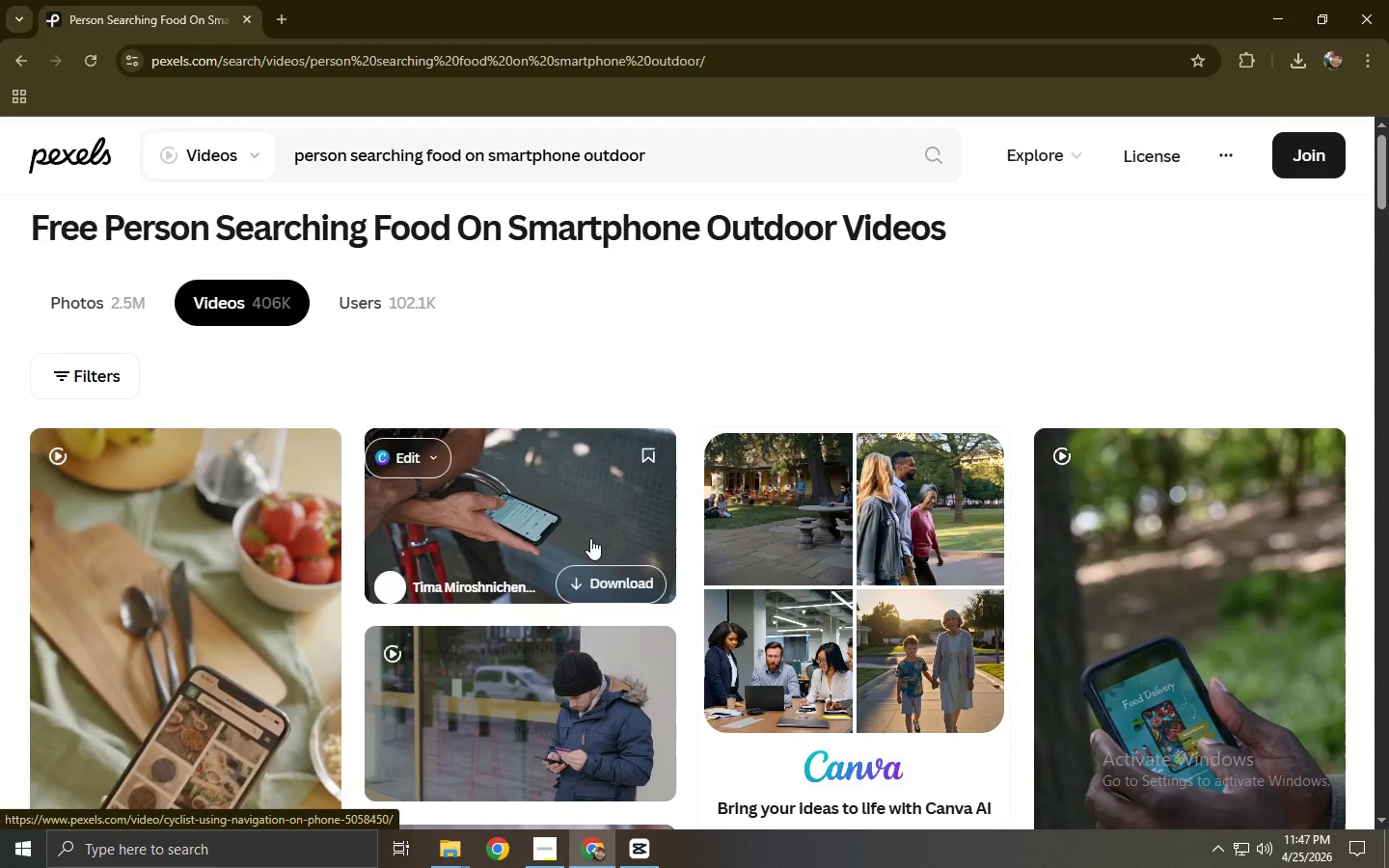 
left_click([518, 509])
 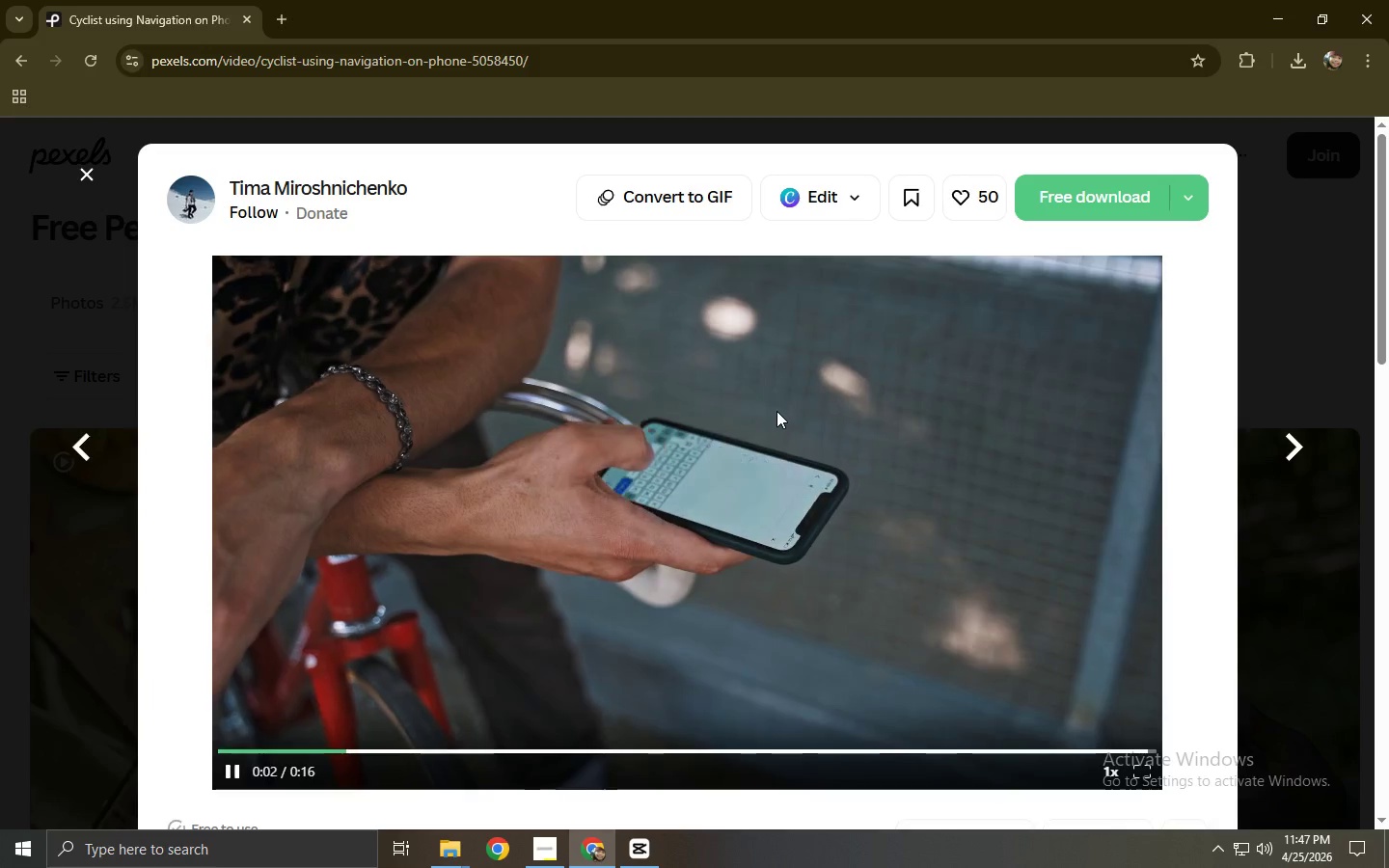 
wait(9.94)
 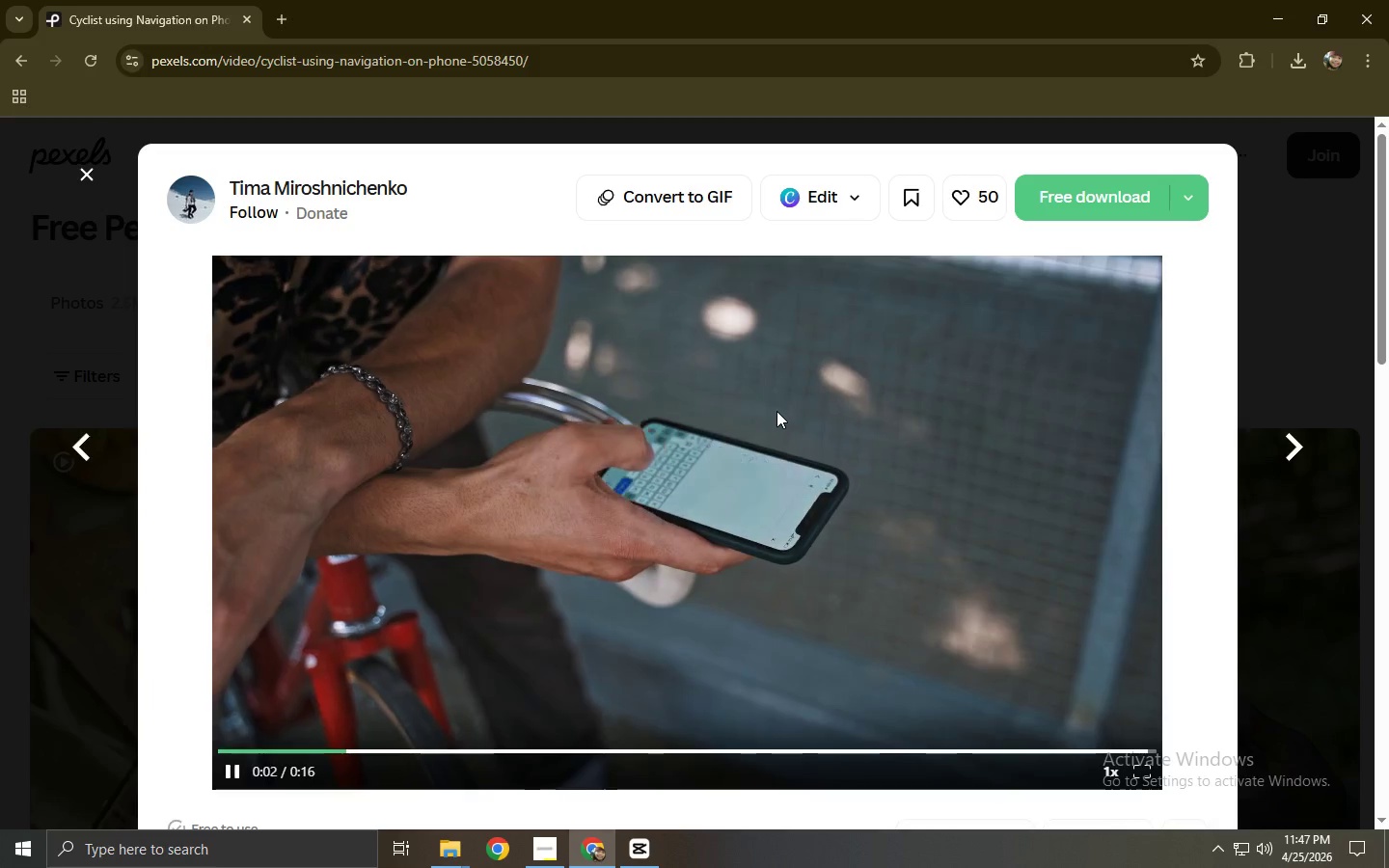 
left_click([1091, 201])
 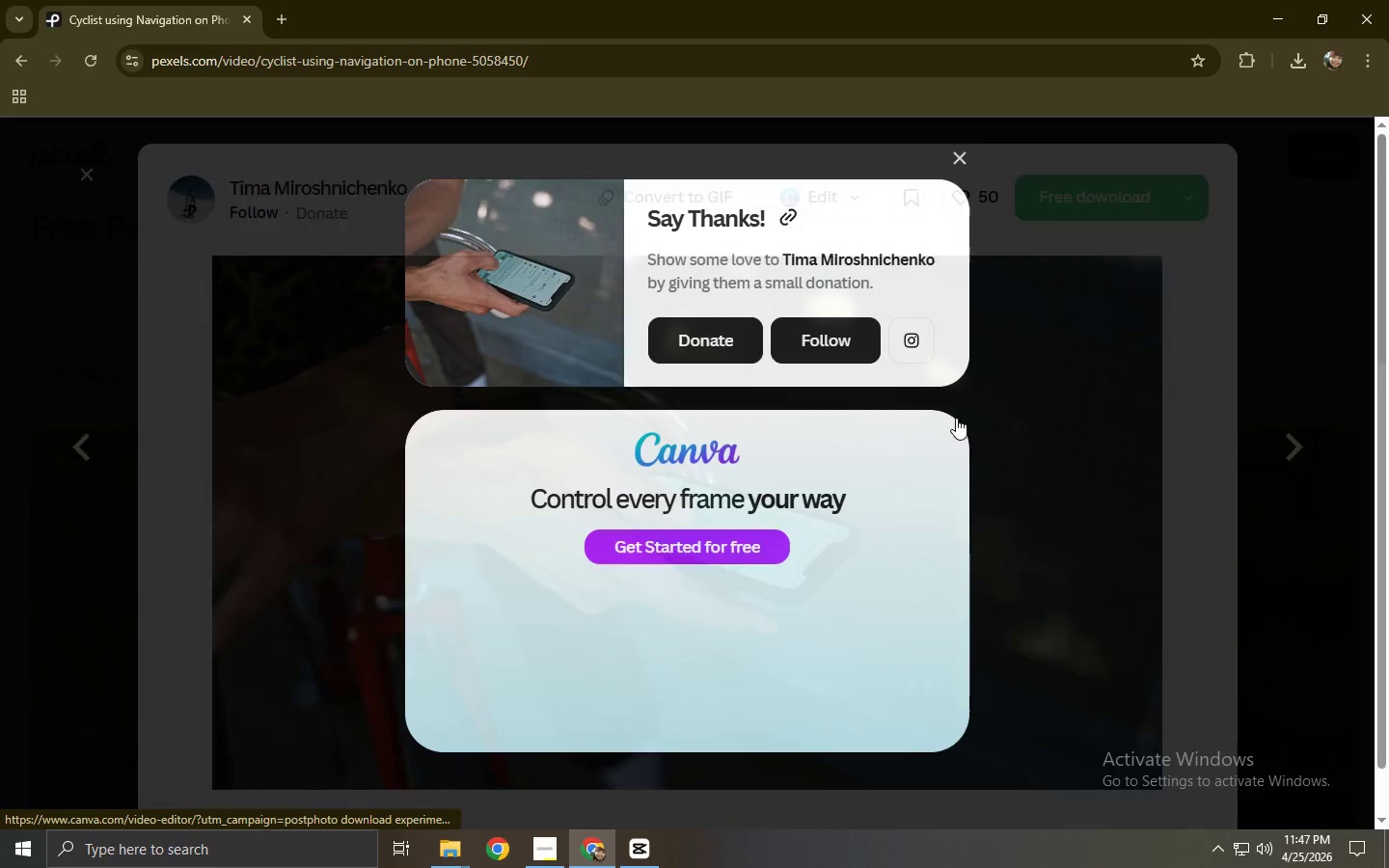 
left_click([1039, 430])
 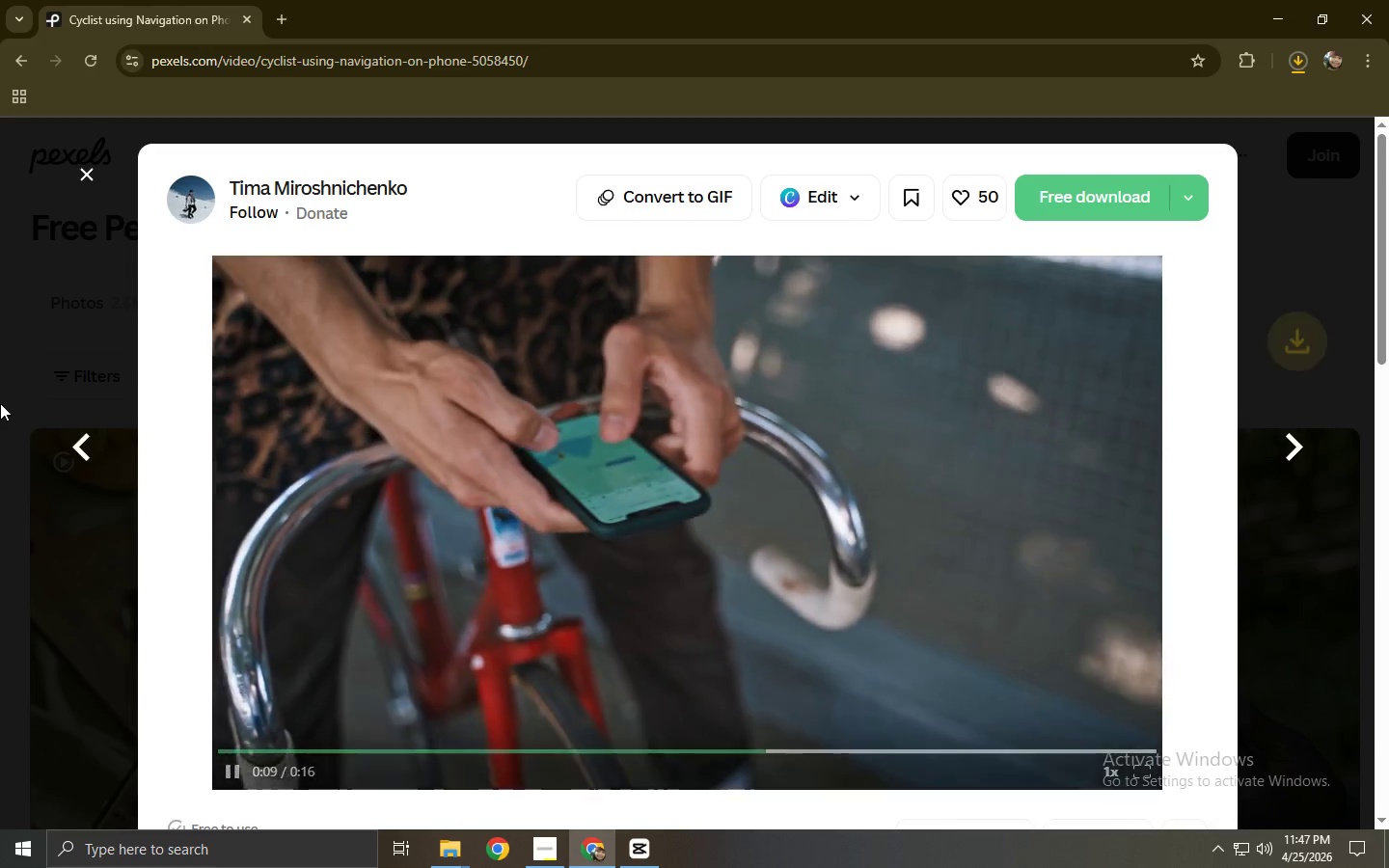 
left_click([0, 403])
 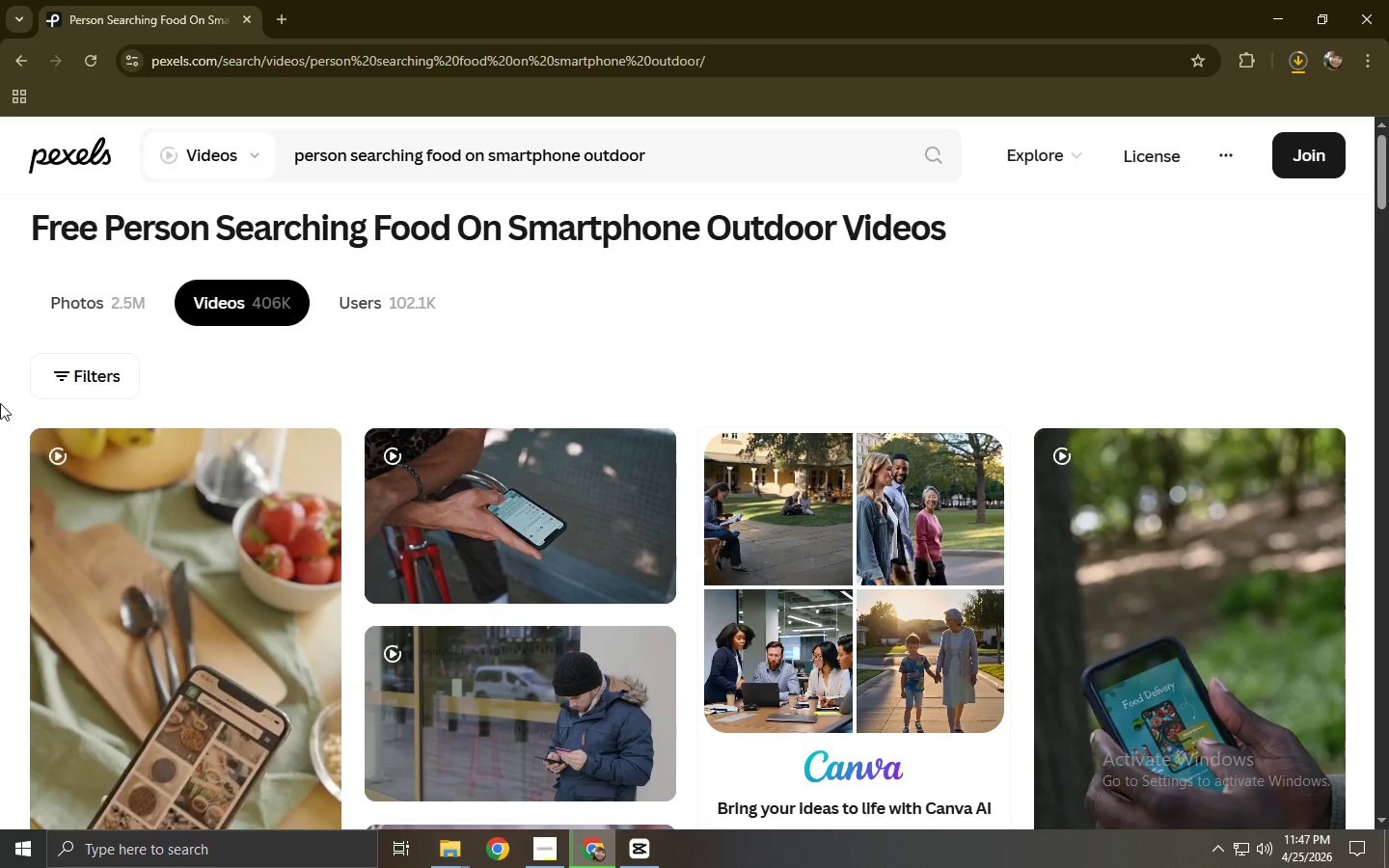 
mouse_move([461, 452])
 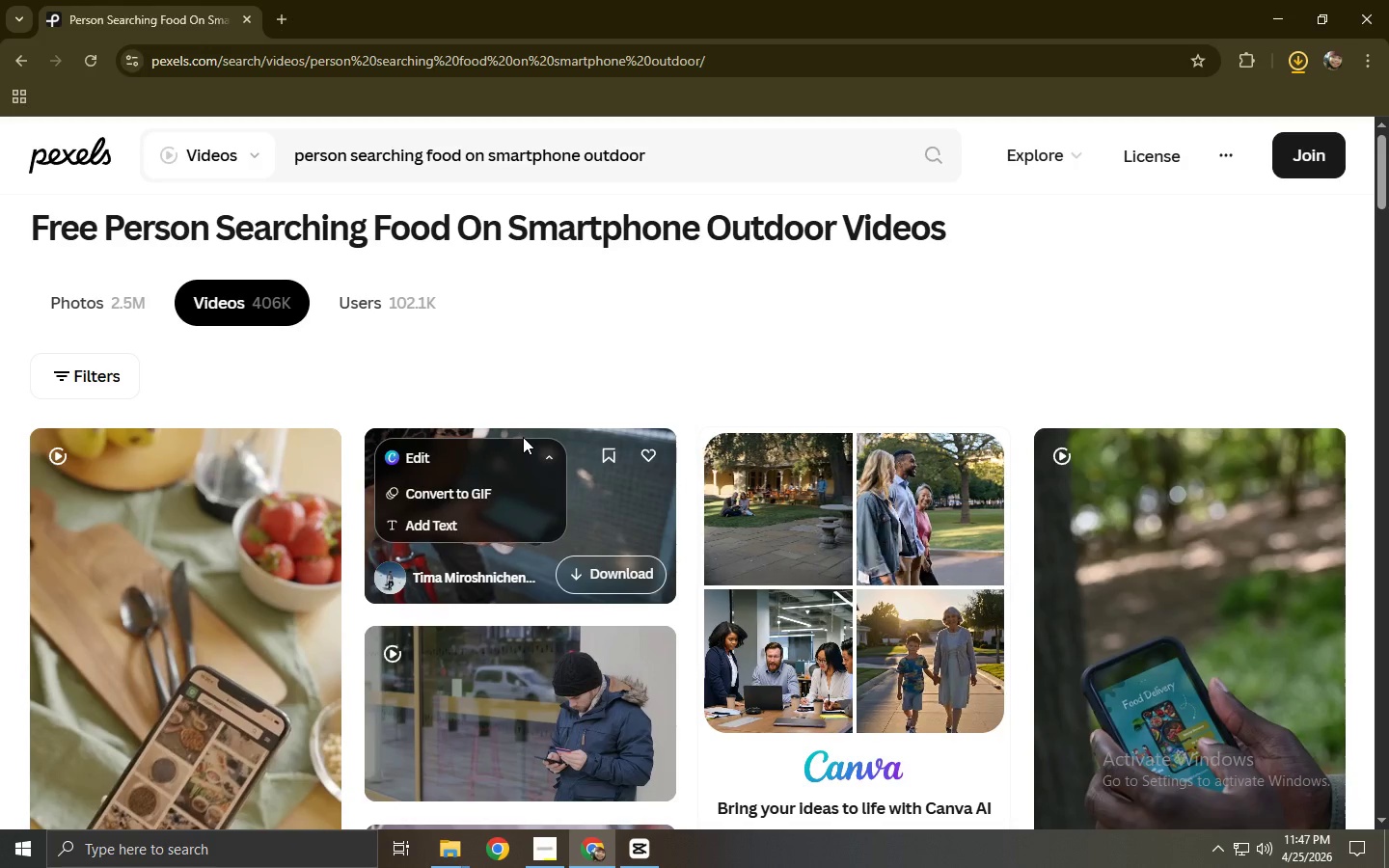 
scroll: coordinate [682, 406], scroll_direction: down, amount: 2.0
 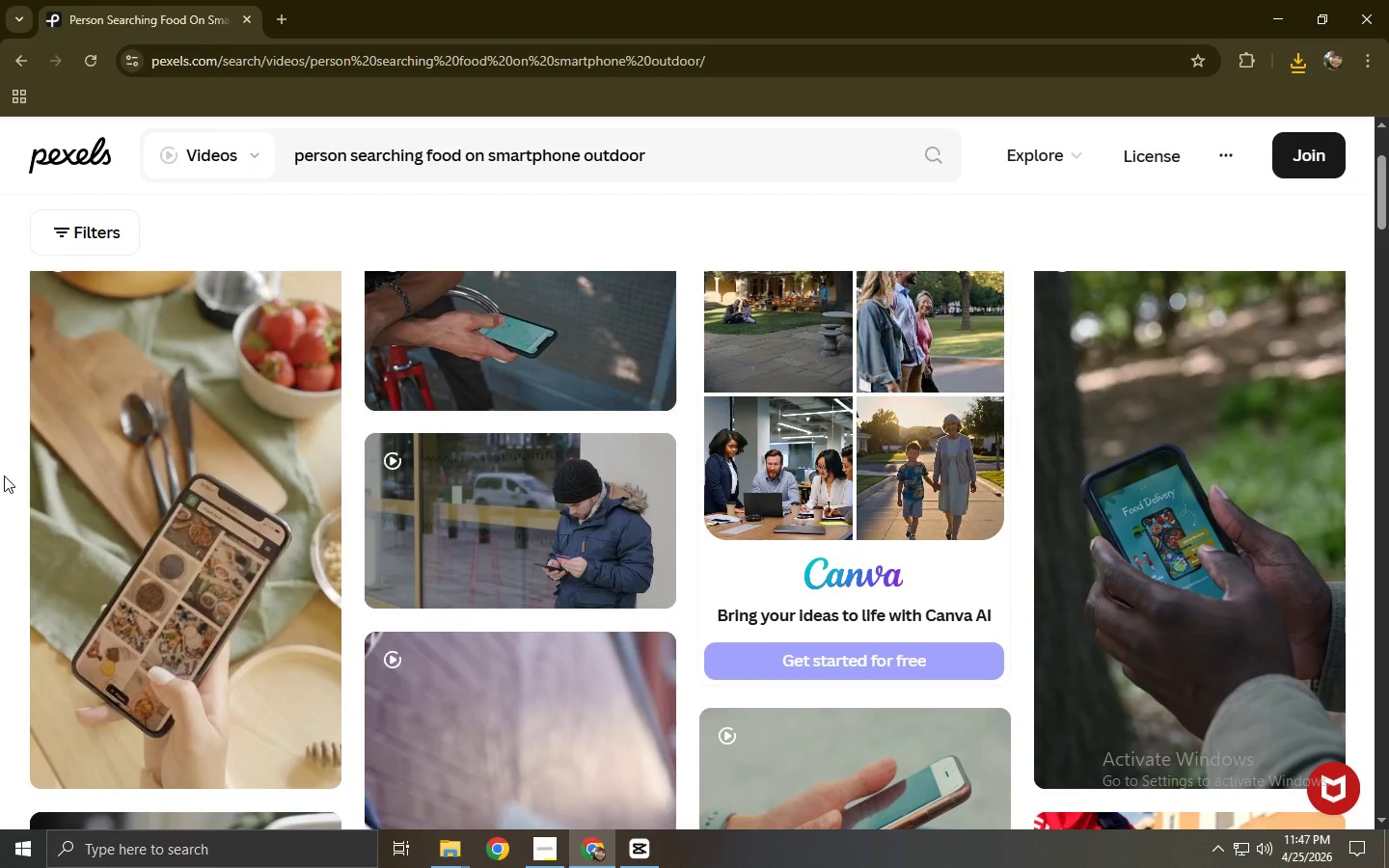 
wait(6.33)
 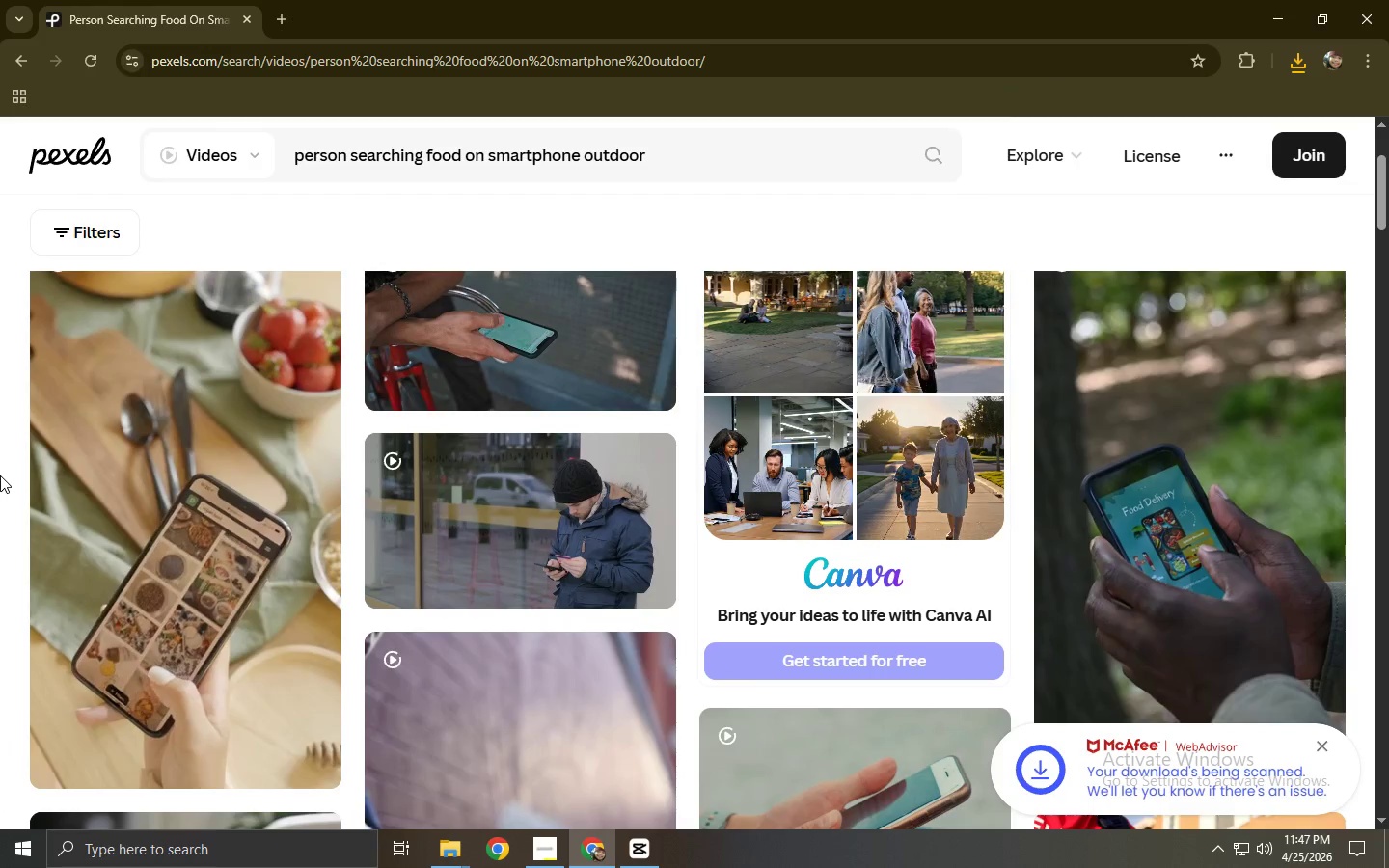 
left_click_drag(start_coordinate=[673, 170], to_coordinate=[224, 184])
 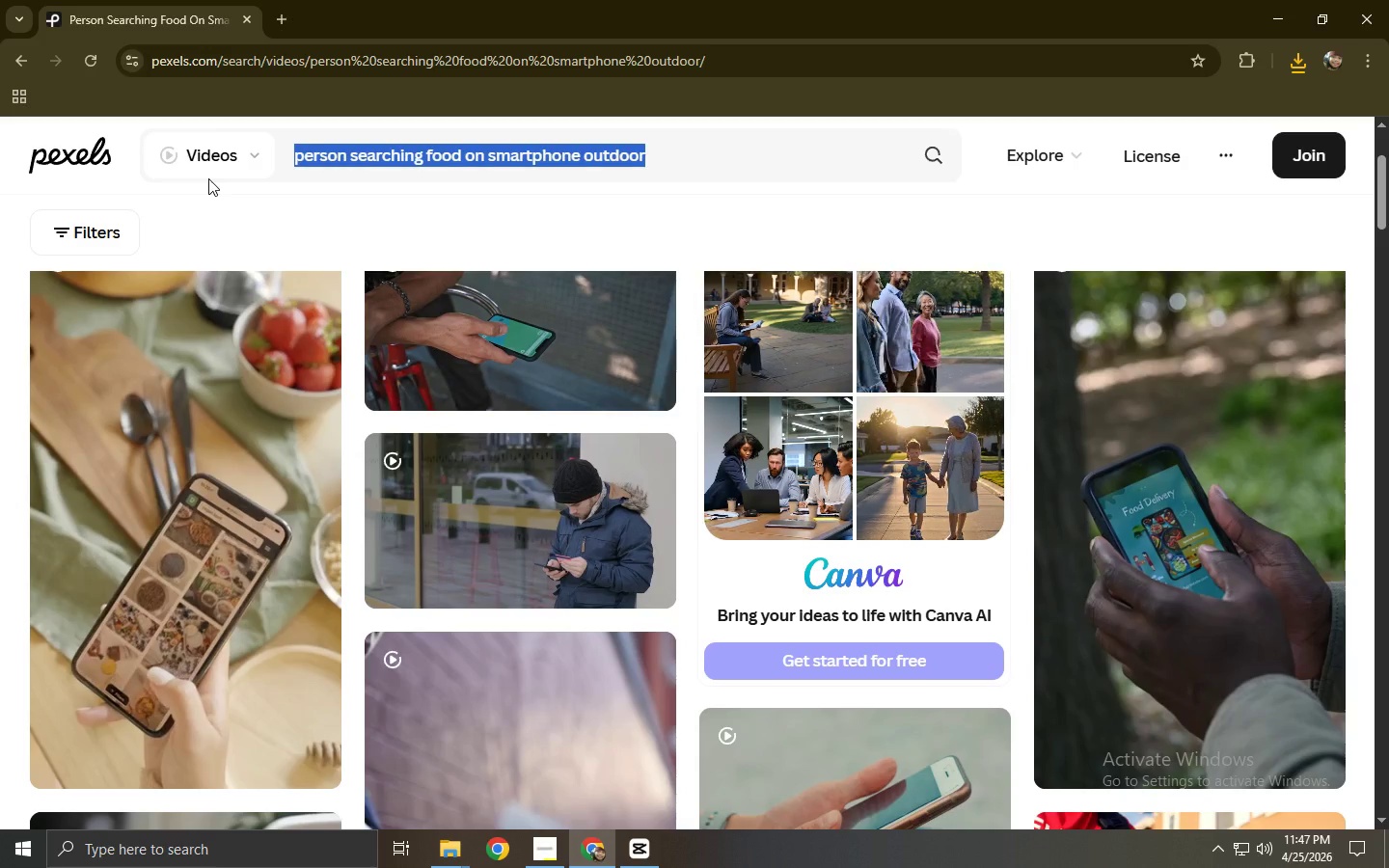 
type(busy street and costu)
key(Backspace)
key(Backspace)
key(Backspace)
key(Backspace)
key(Backspace)
key(Backspace)
key(Backspace)
key(Backspace)
key(Backspace)
key(Backspace)
 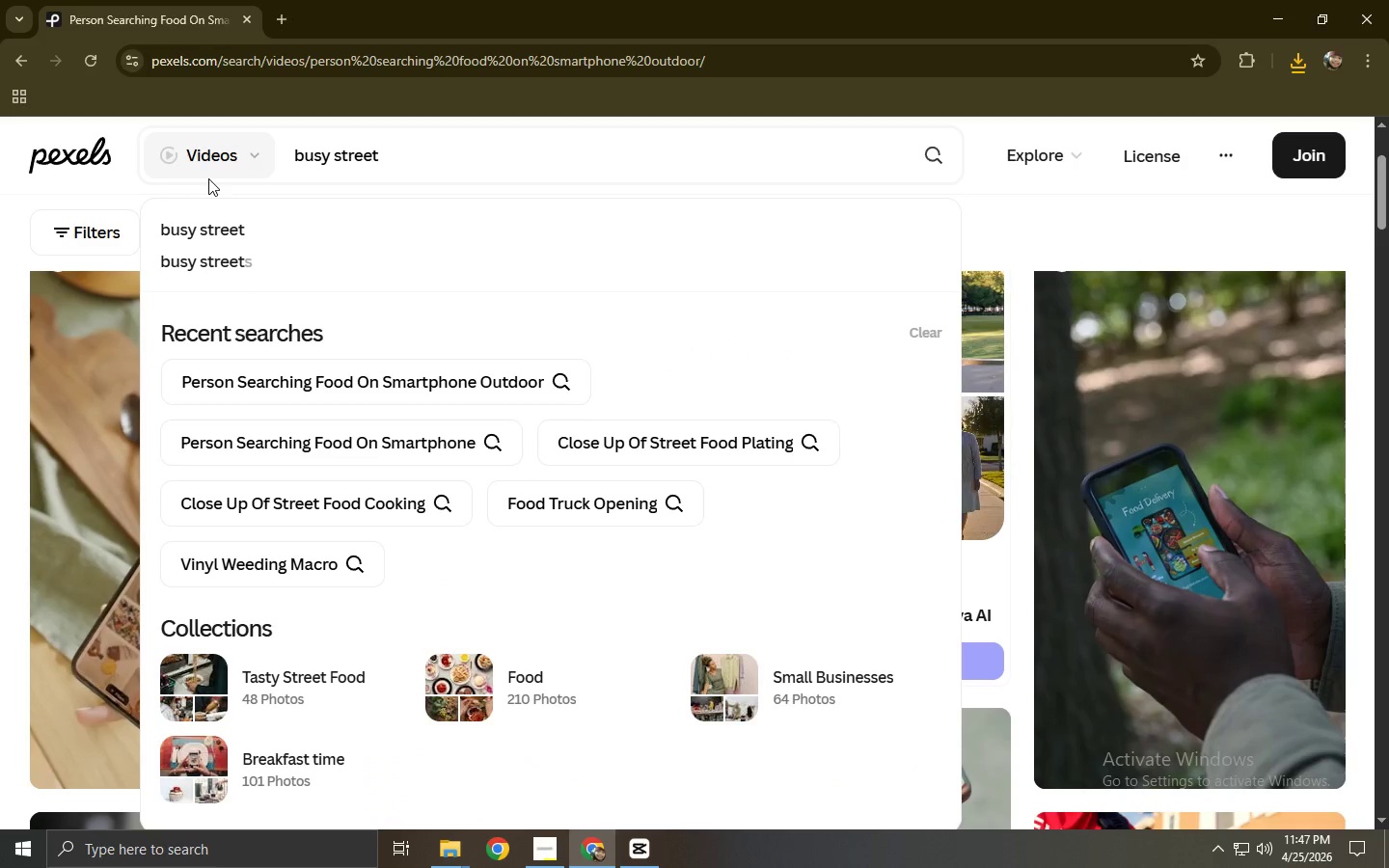 
key(Enter)
 